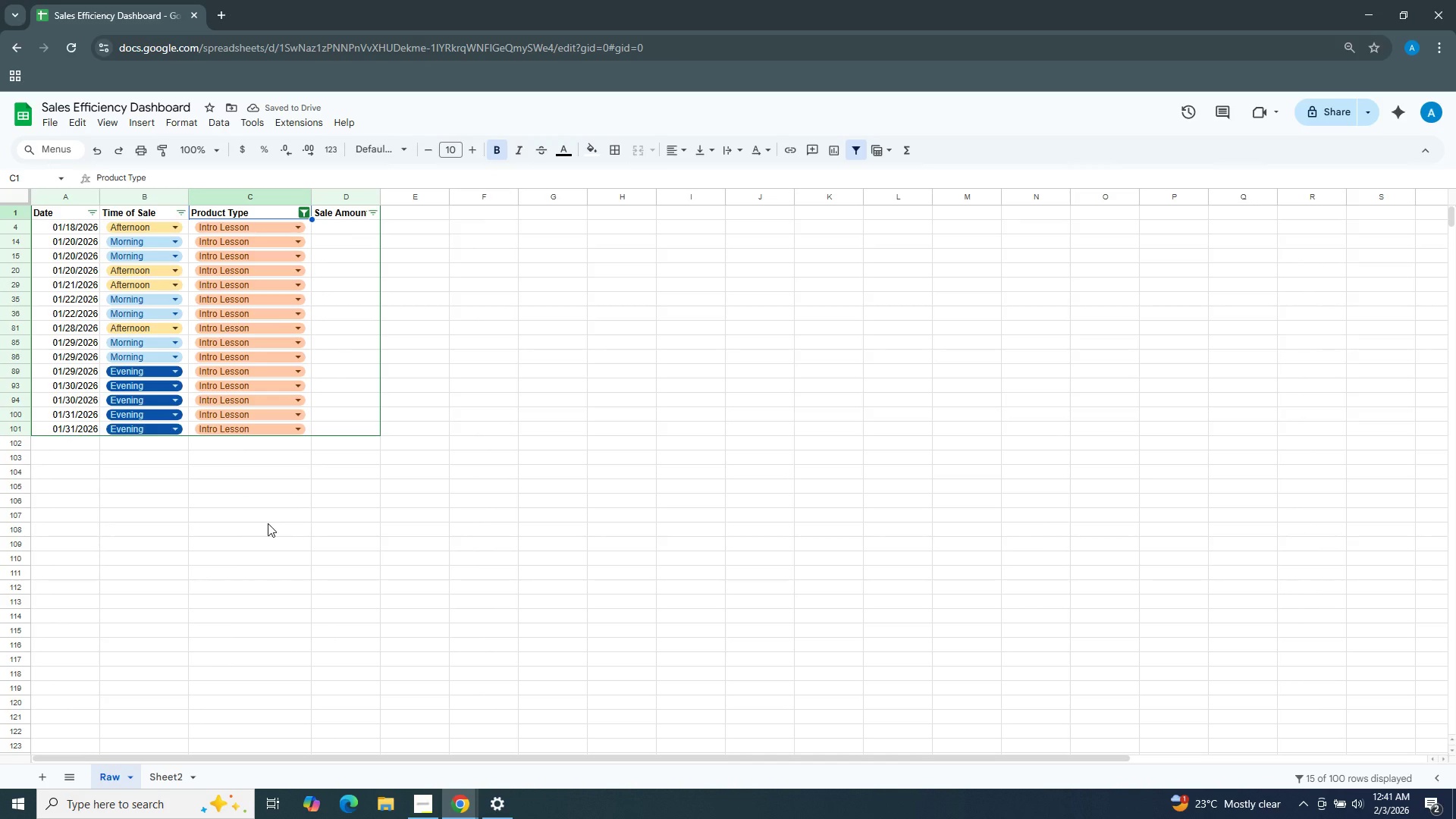 
left_click([331, 225])
 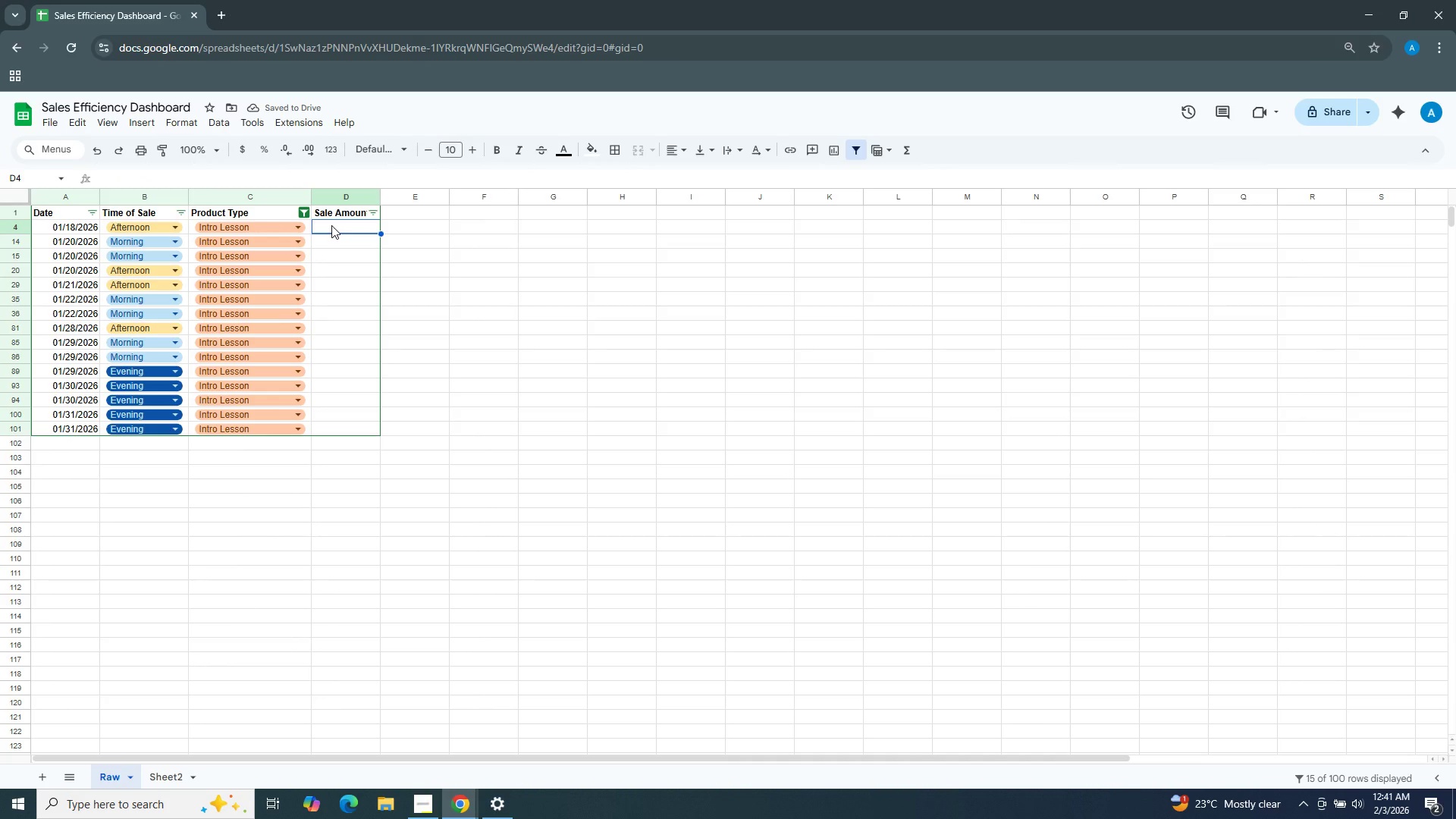 
key(Numpad1)
 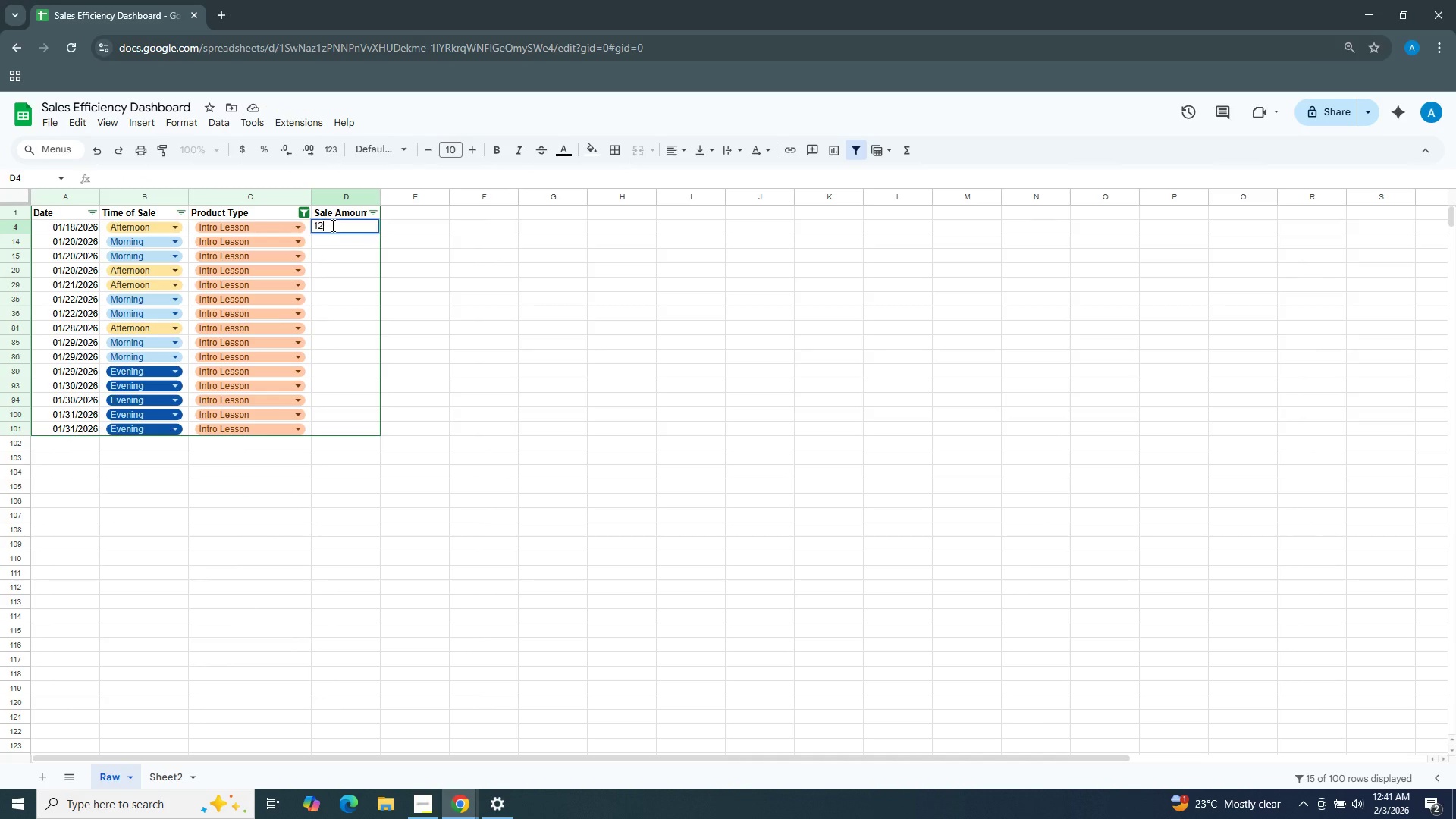 
key(Numpad2)
 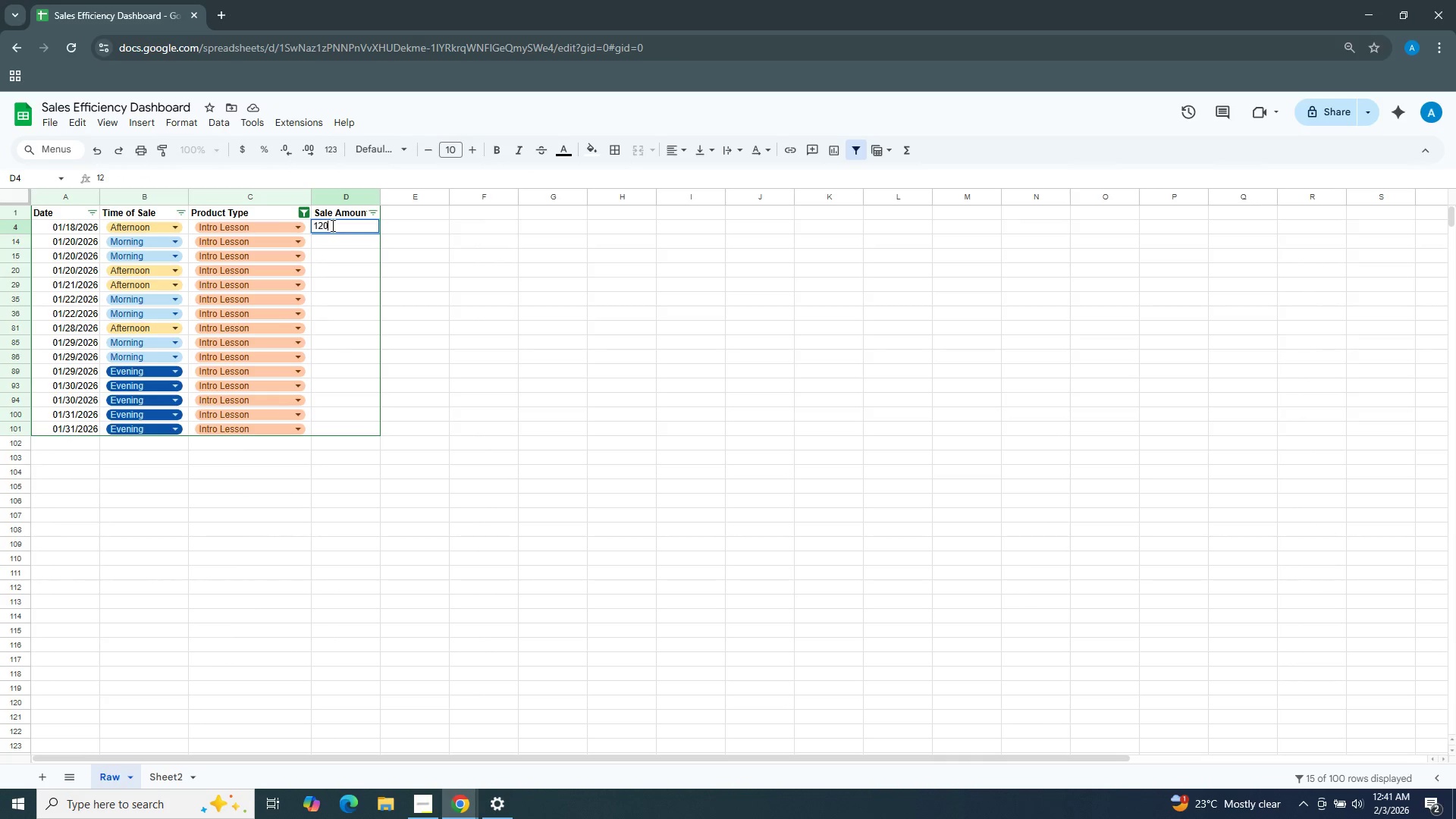 
key(Numpad0)
 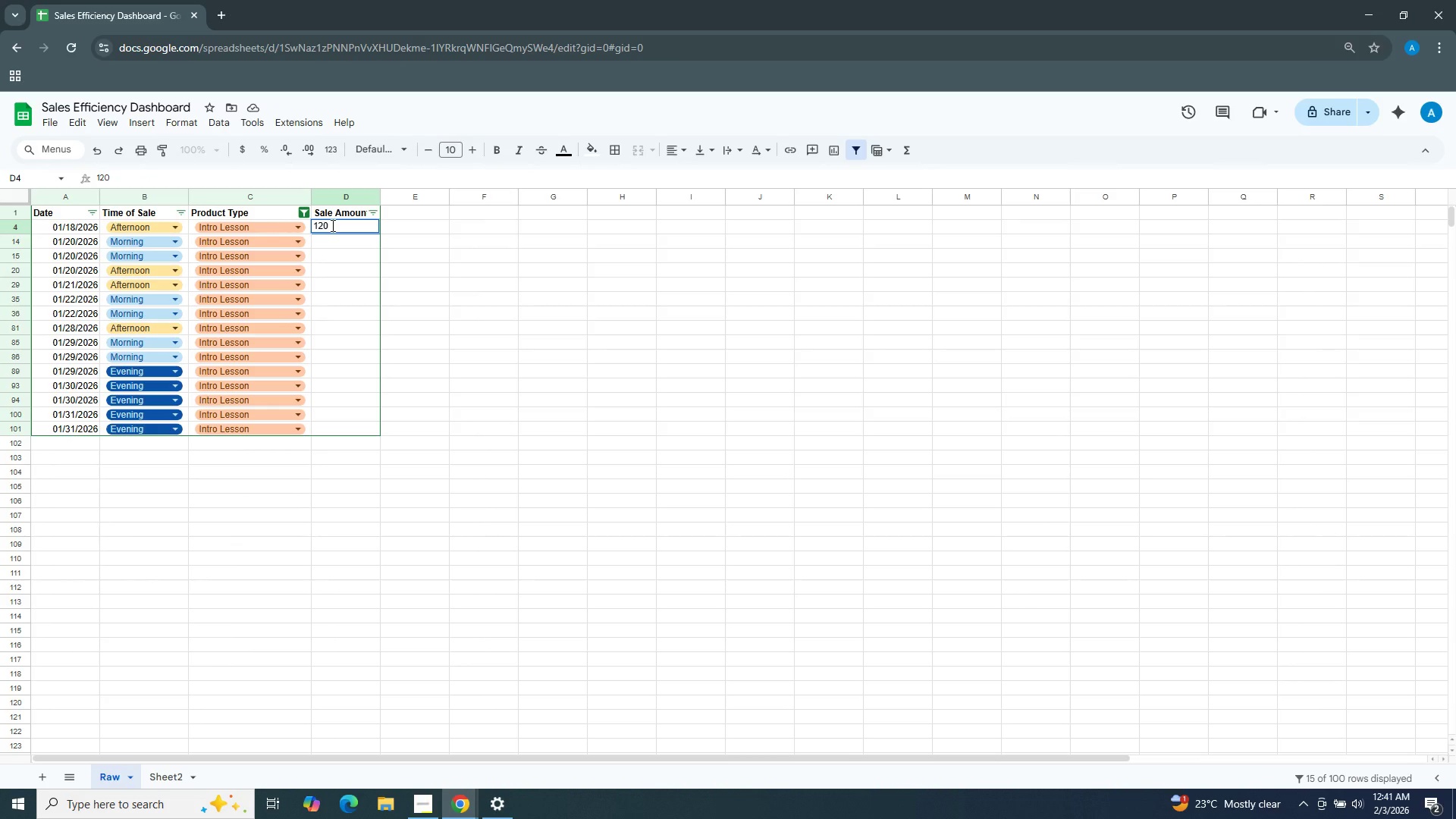 
key(NumpadEnter)
 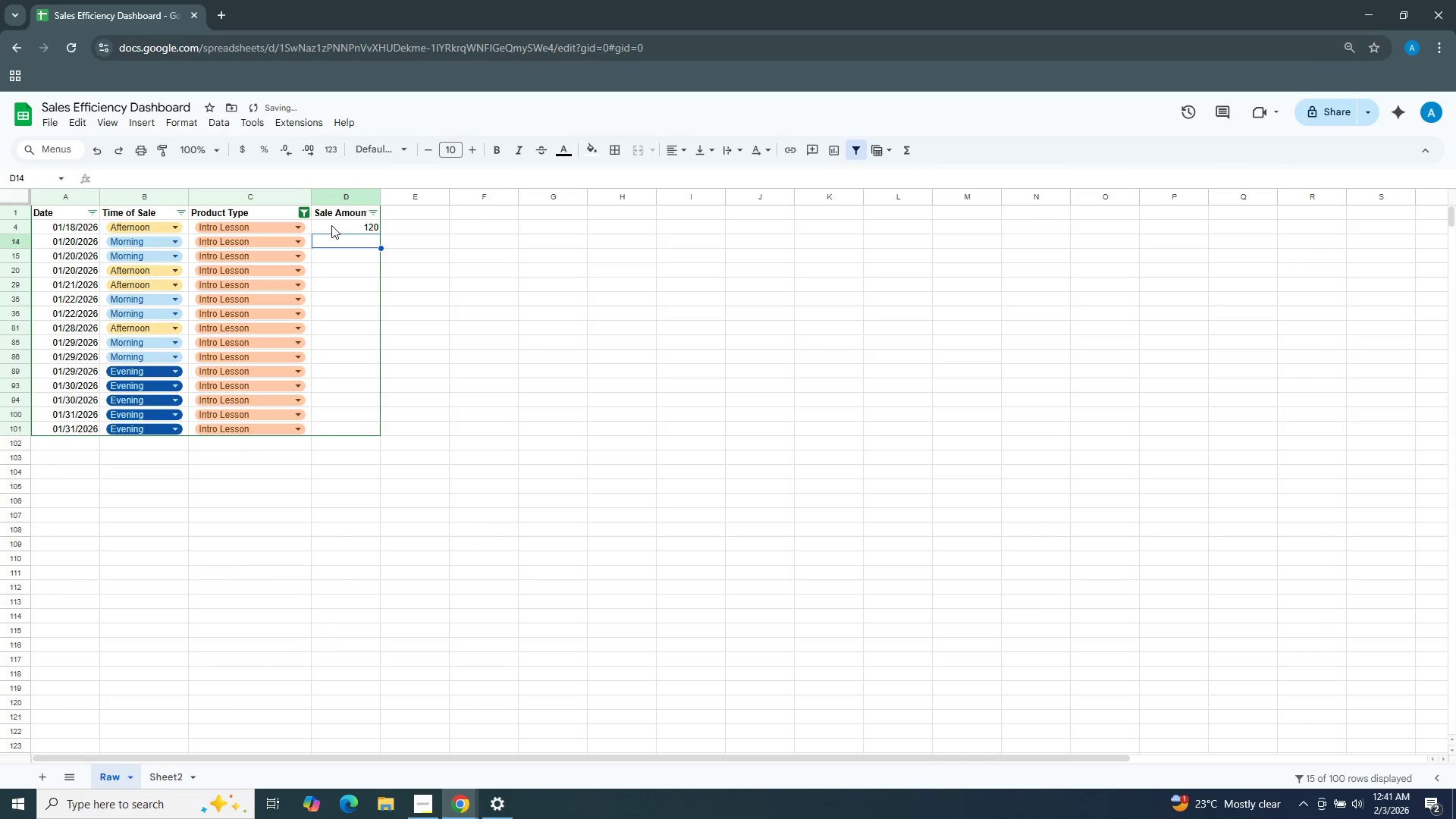 
key(Numpad1)
 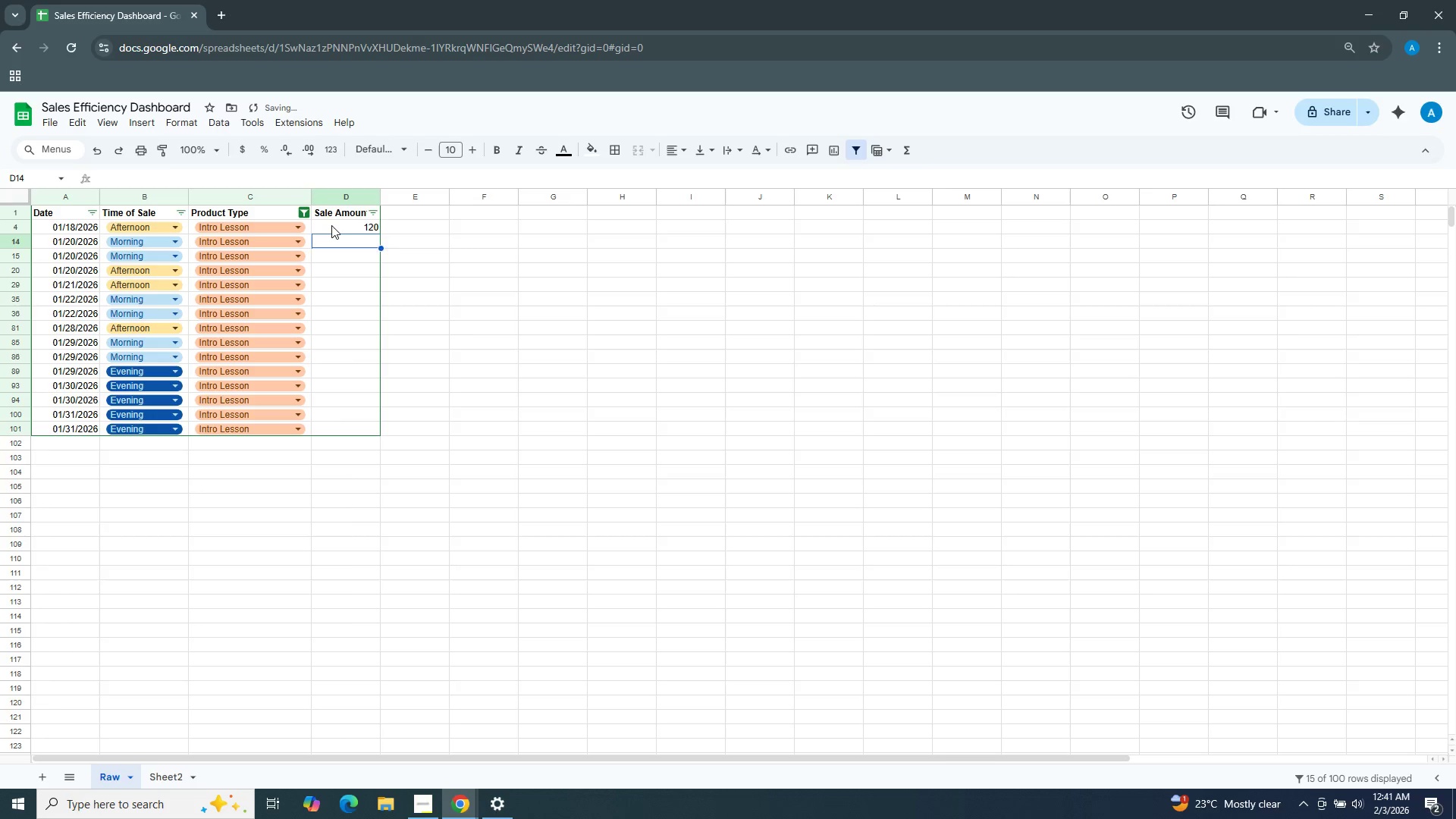 
key(Numpad2)
 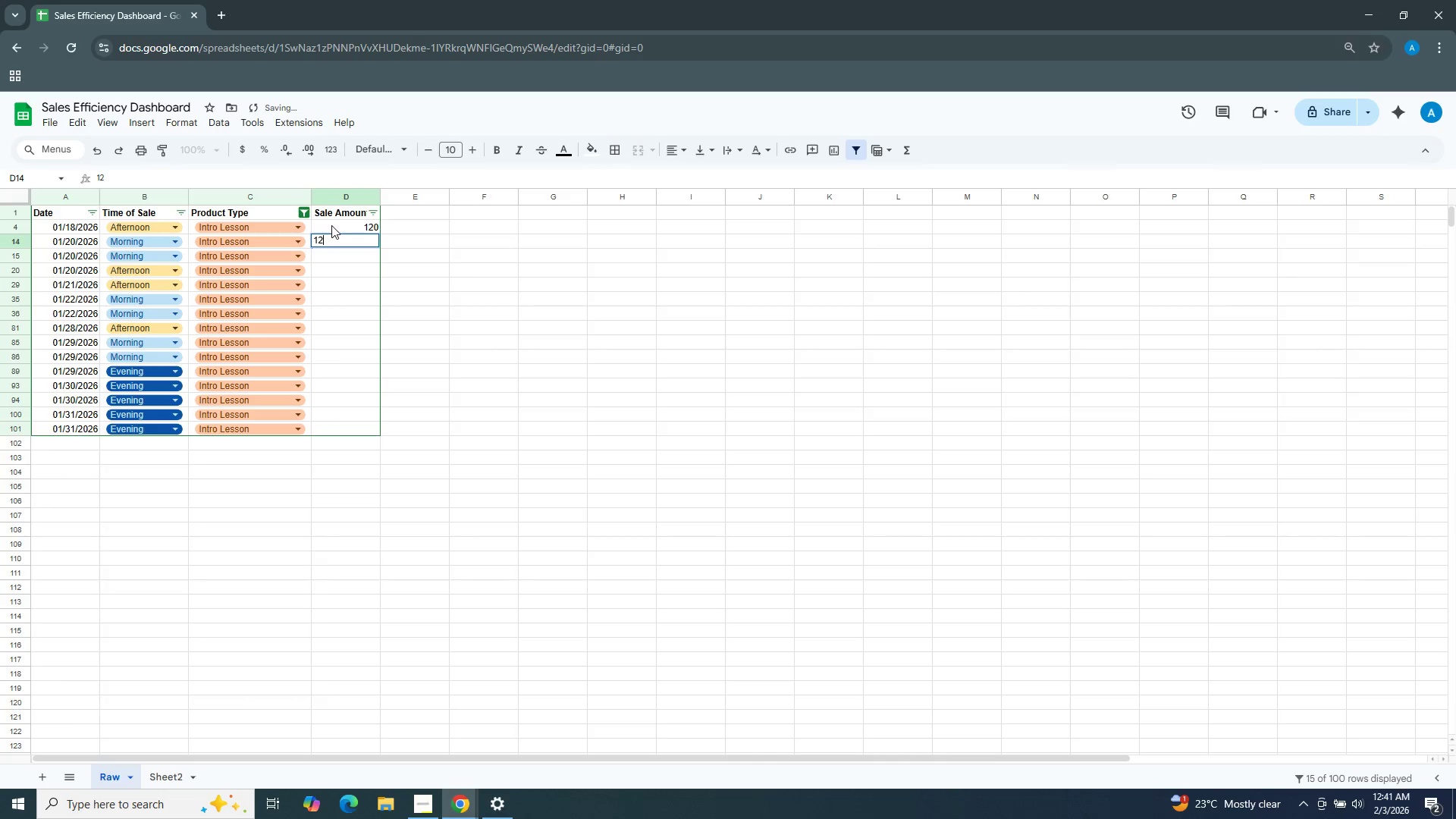 
key(NumpadEnter)
 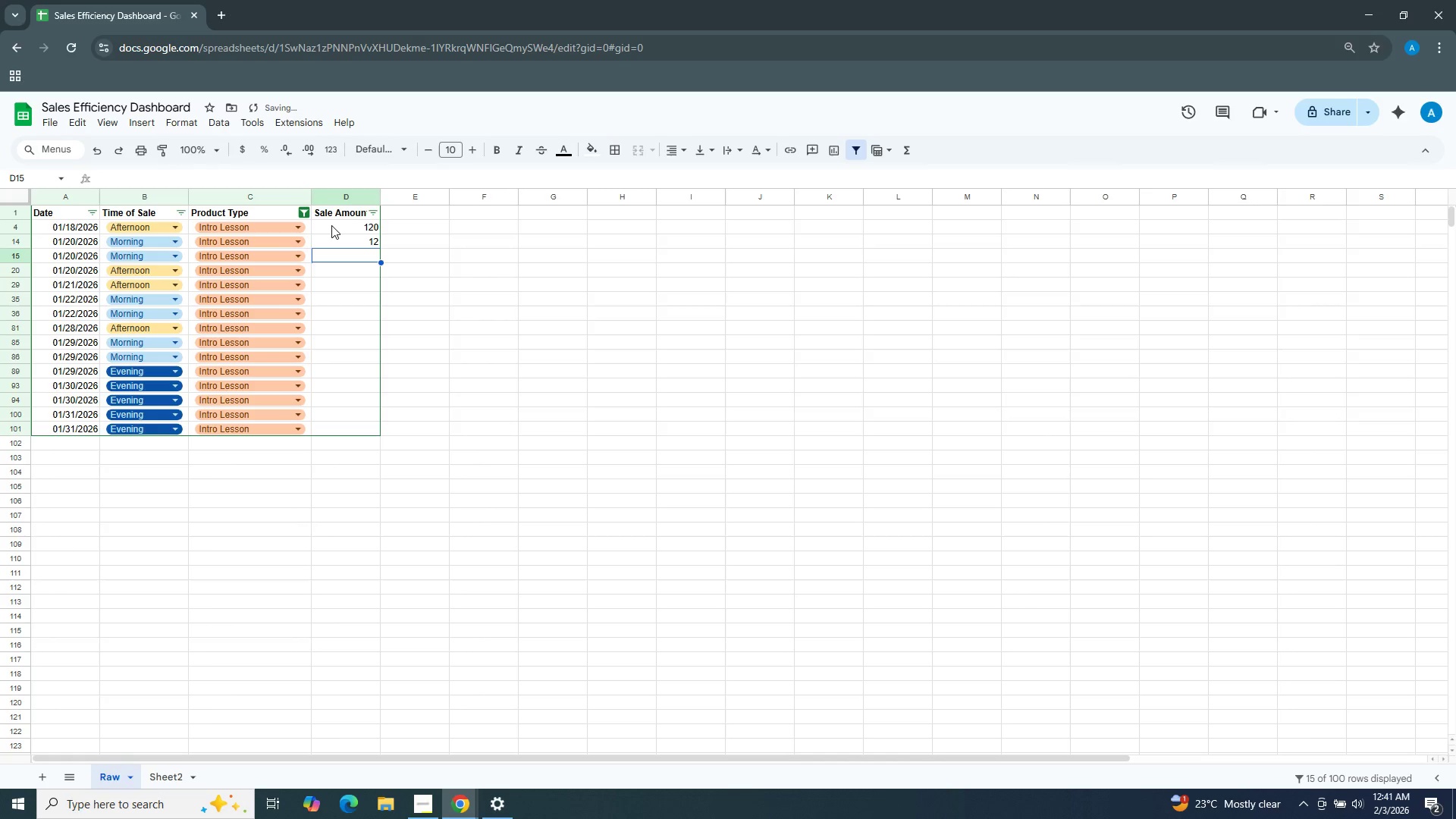 
key(Numpad1)
 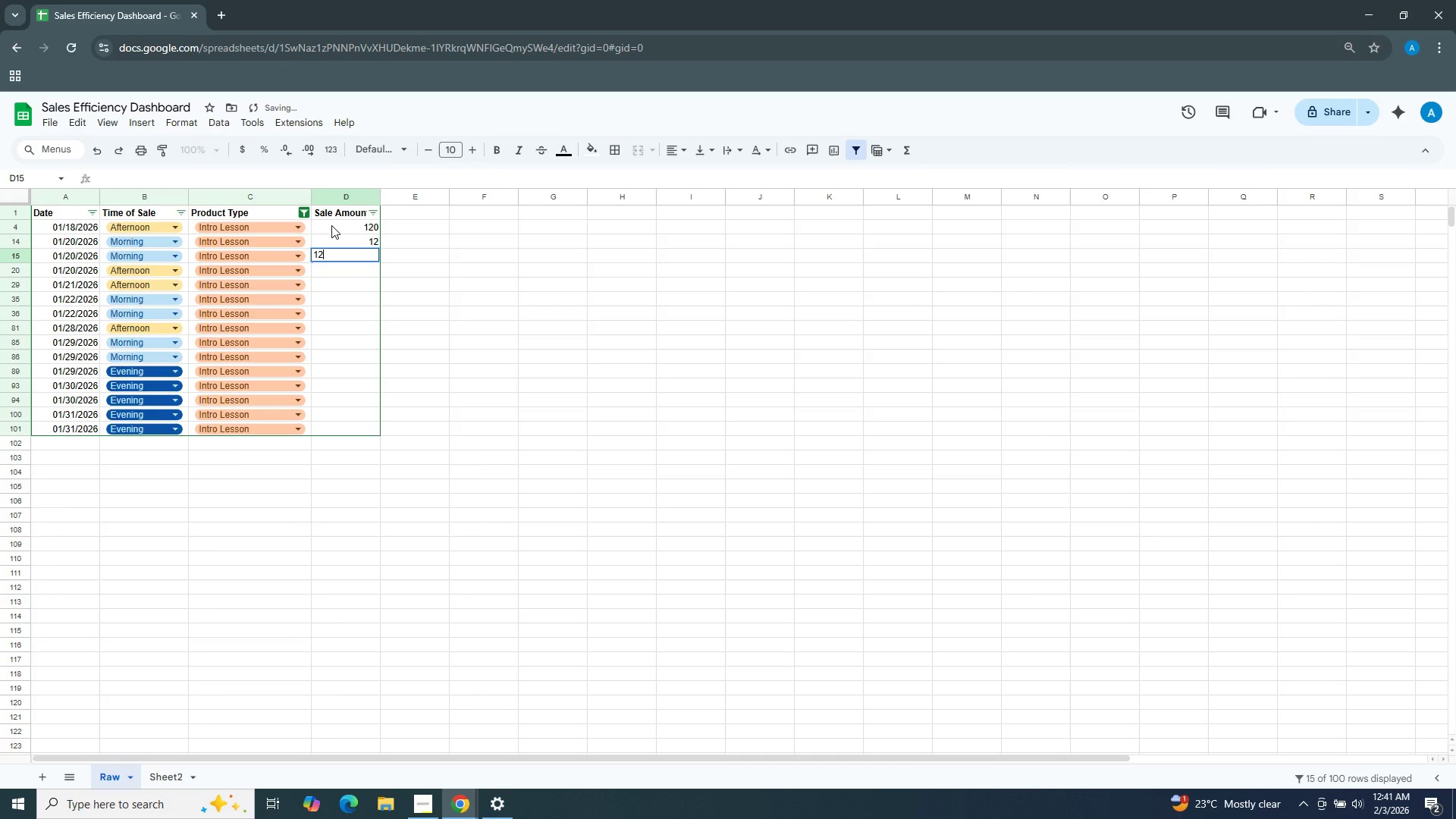 
key(Numpad2)
 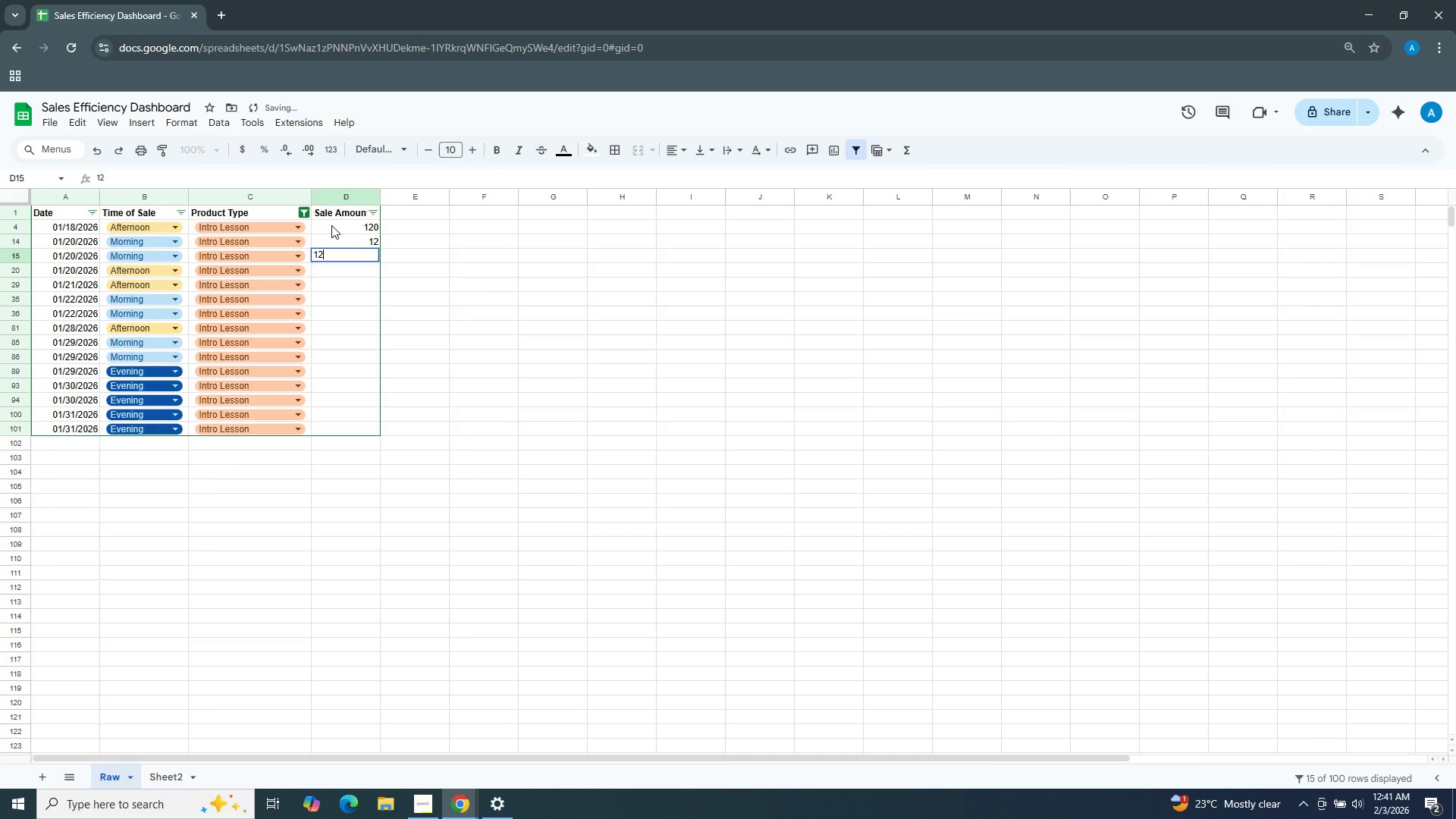 
key(NumpadEnter)
 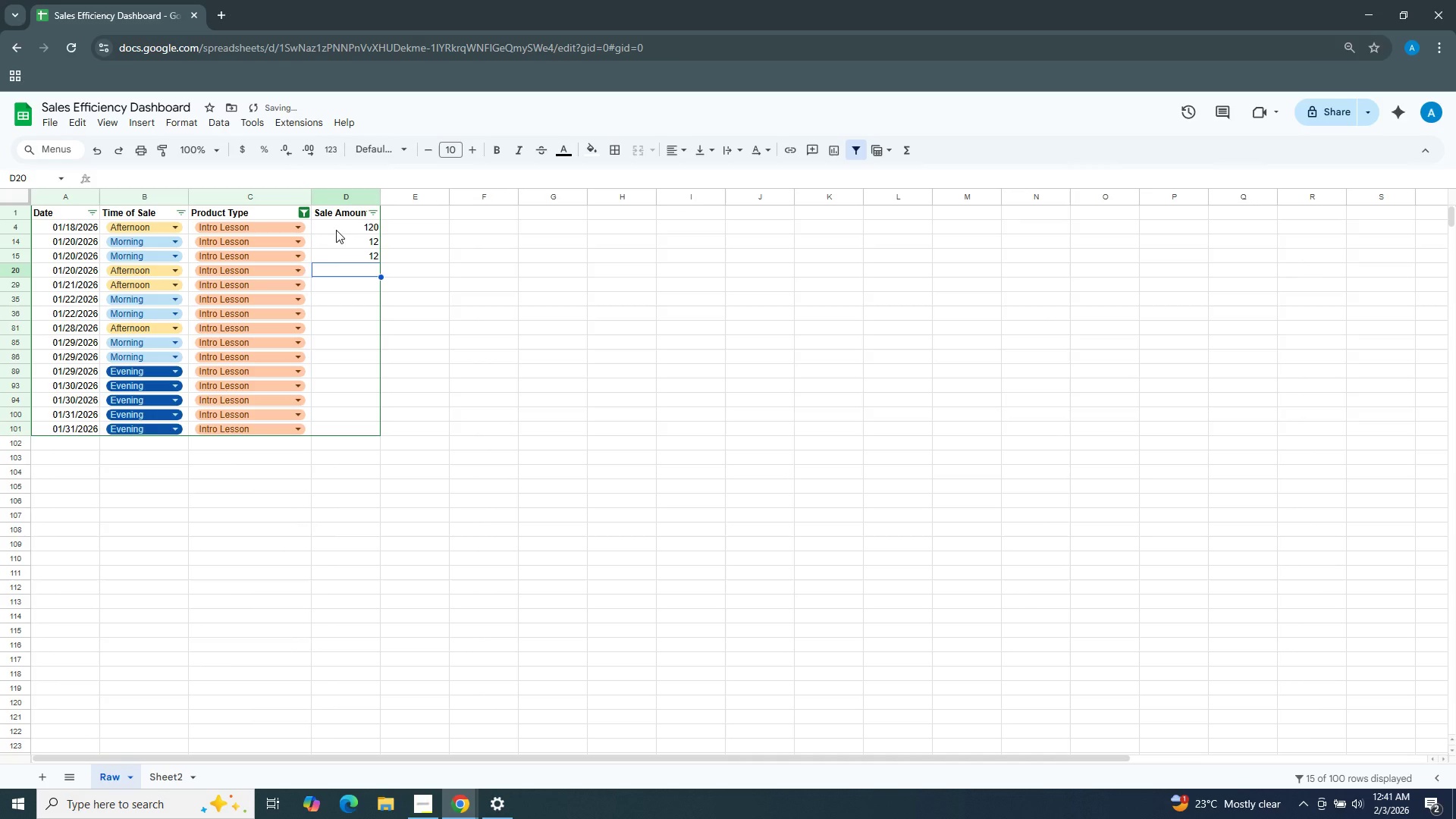 
left_click([338, 231])
 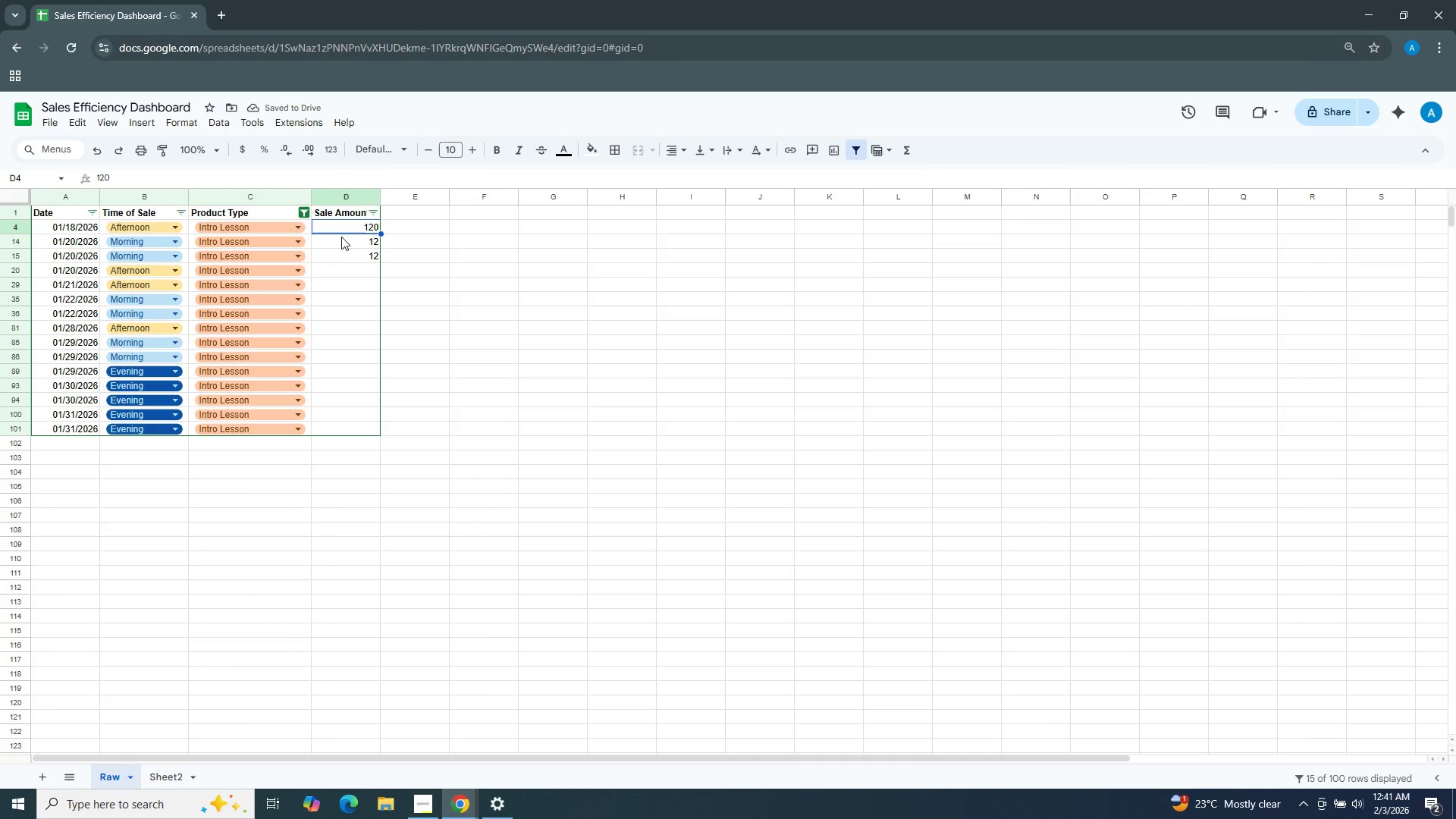 
key(Control+ControlLeft)
 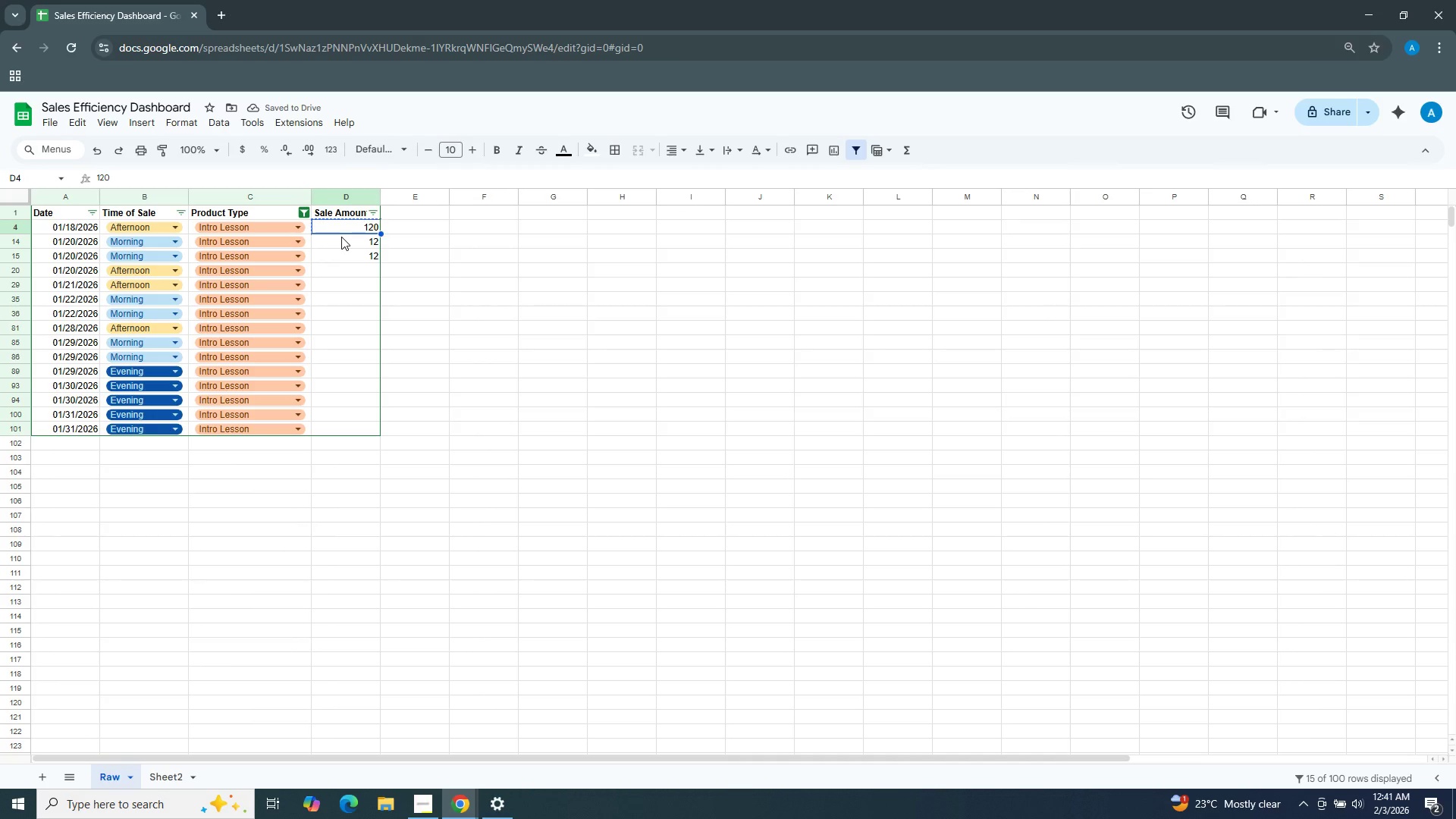 
key(Control+C)
 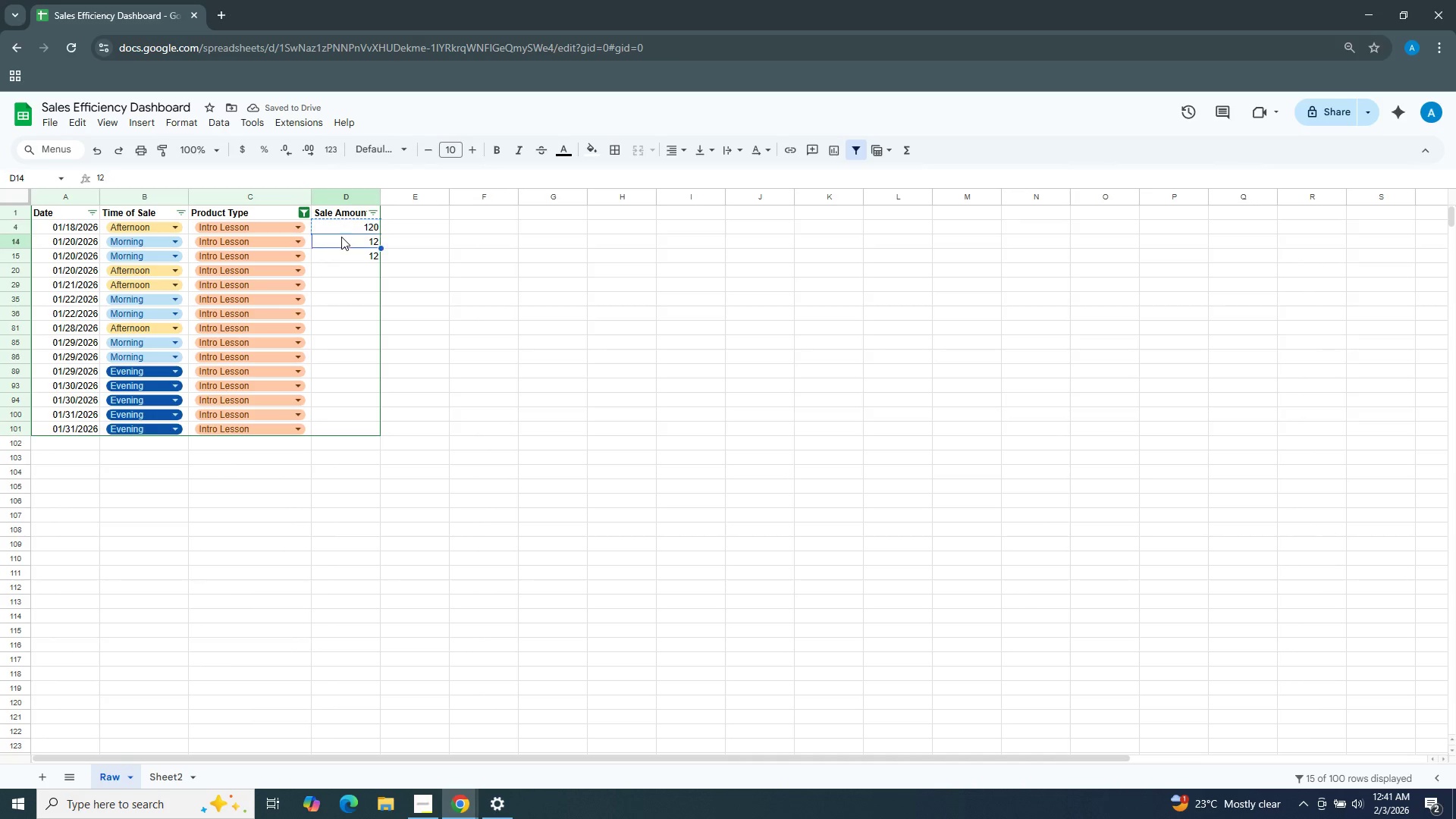 
key(ArrowDown)
 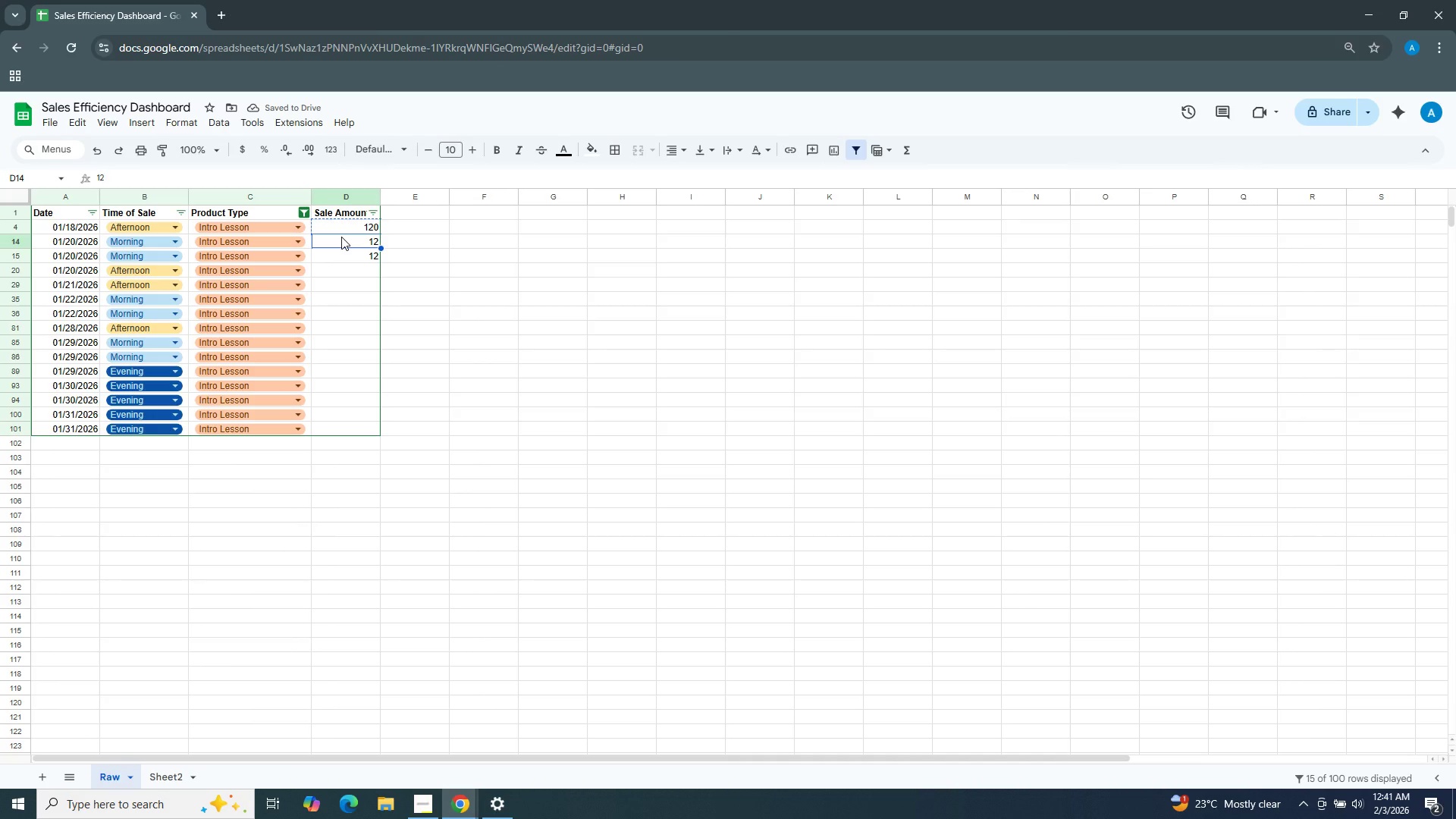 
key(Shift+ArrowDown)
 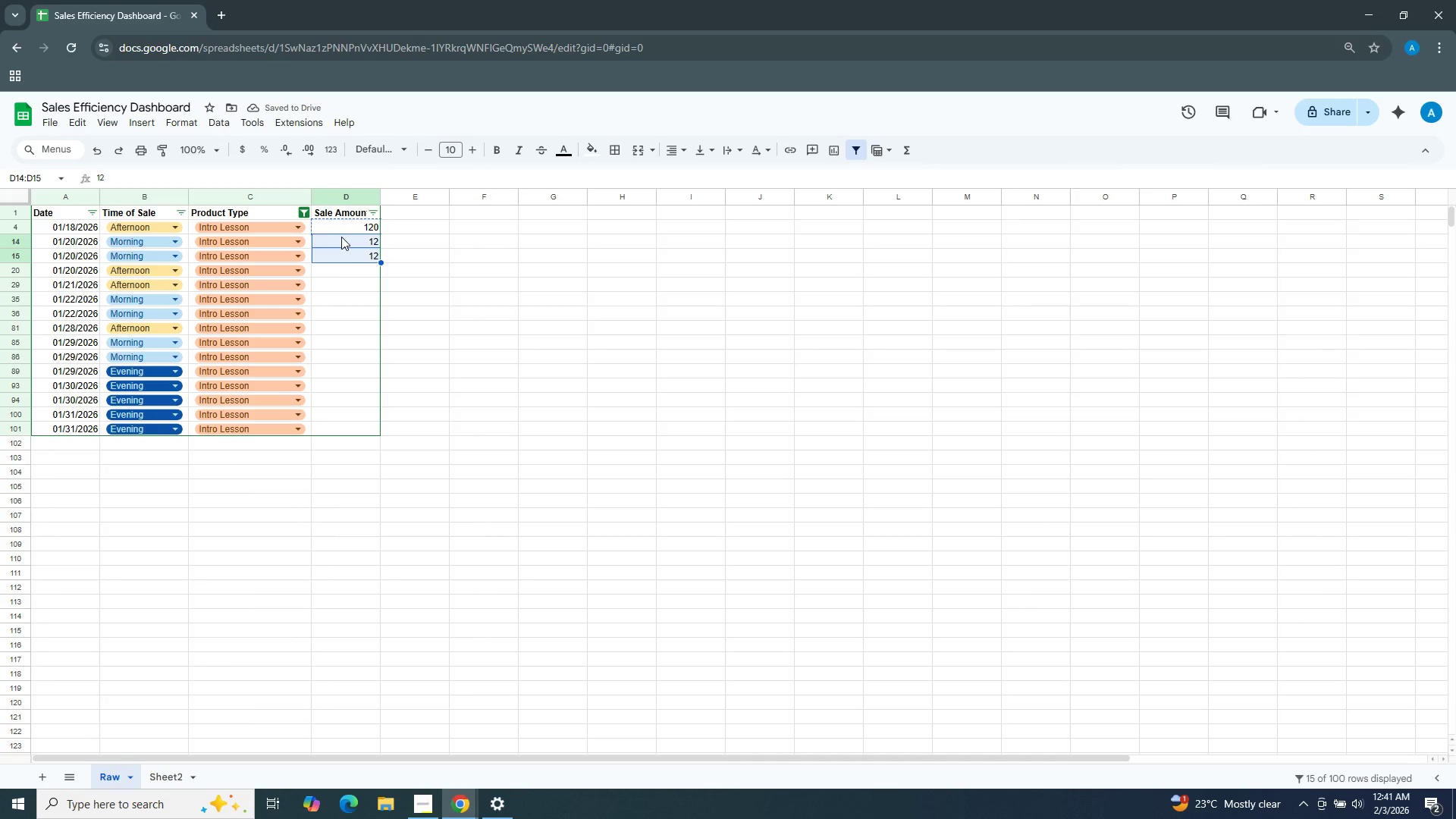 
key(Control+Shift+ControlLeft)
 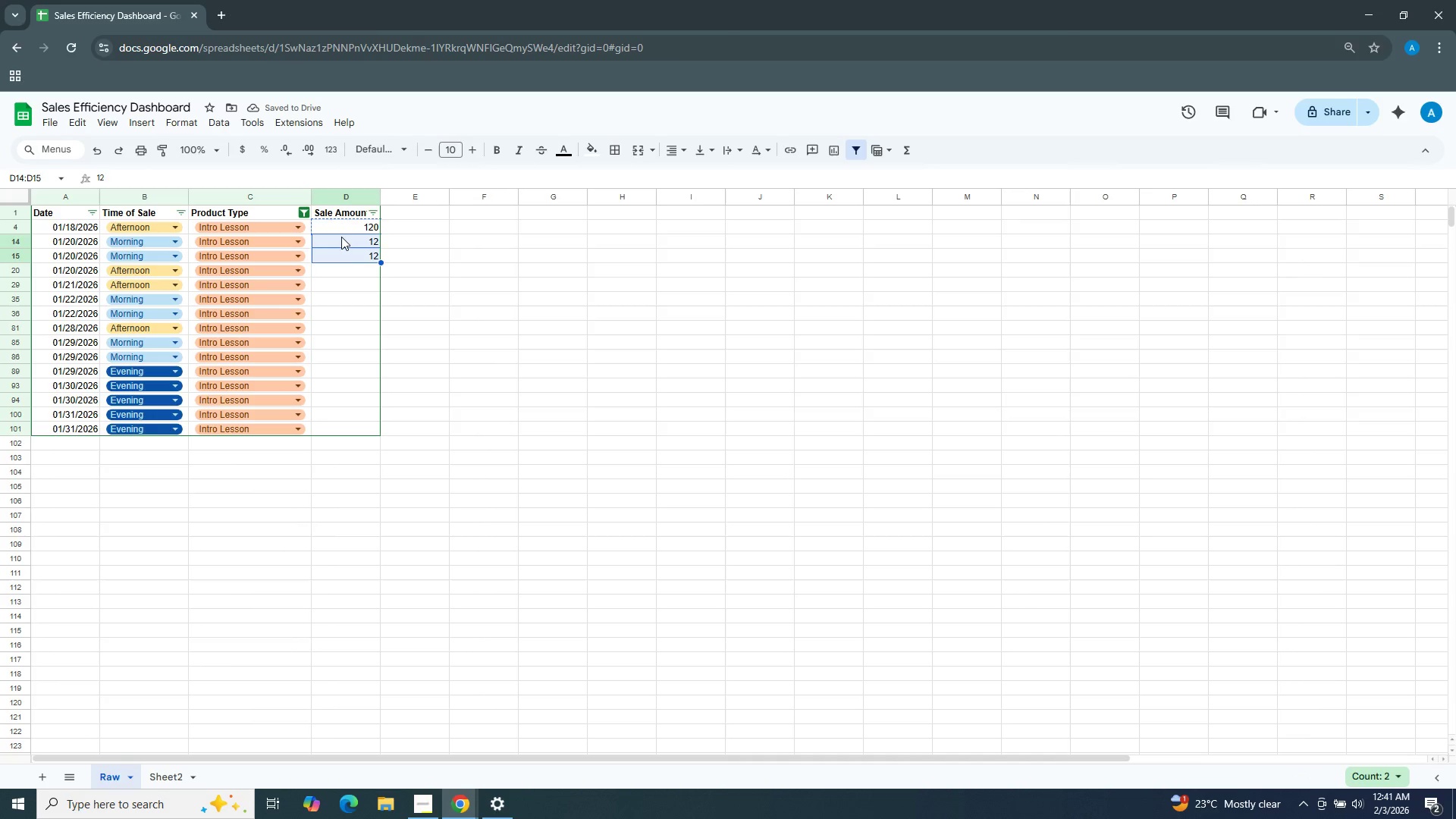 
key(Control+V)
 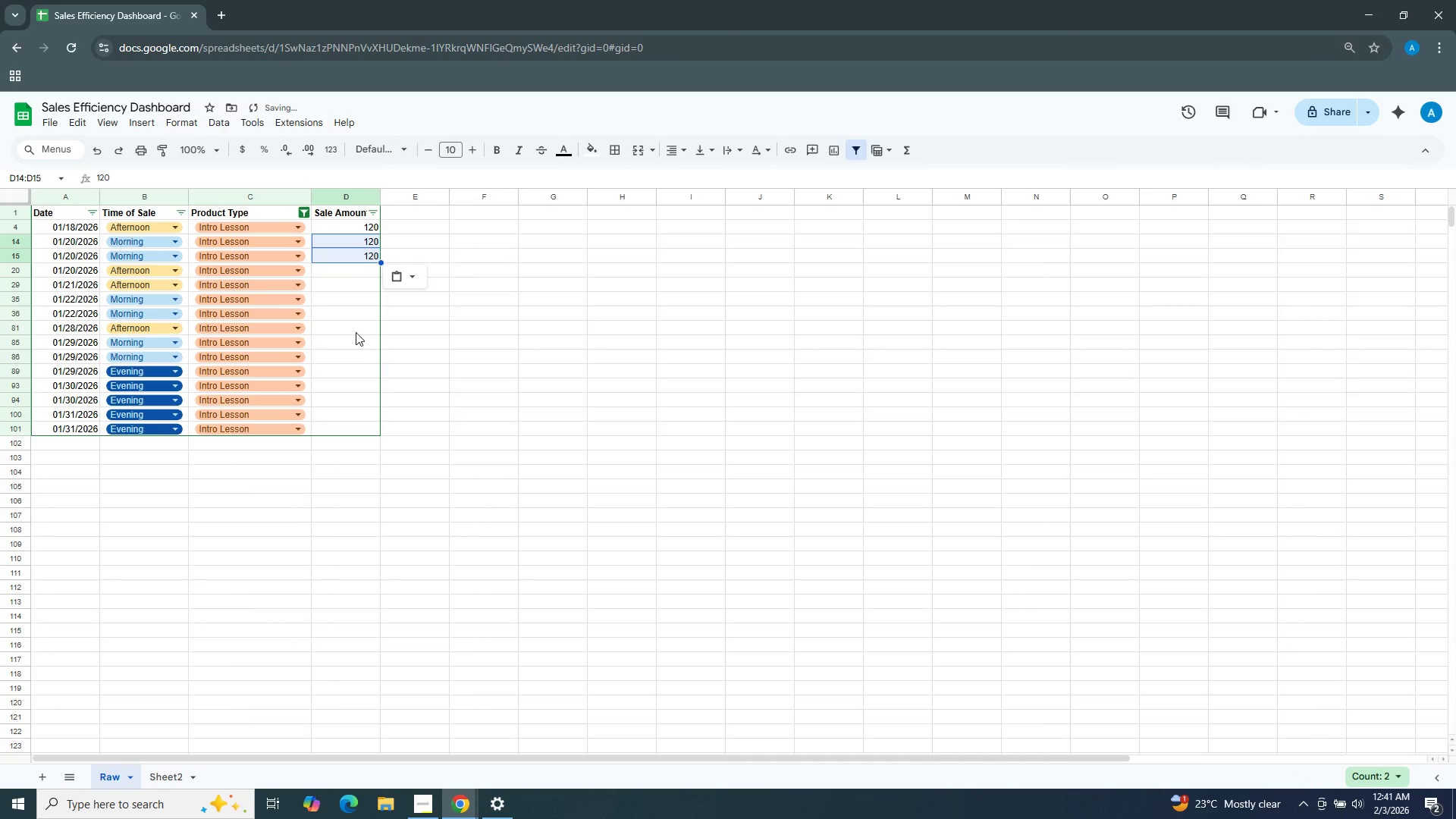 
left_click_drag(start_coordinate=[356, 333], to_coordinate=[356, 375])
 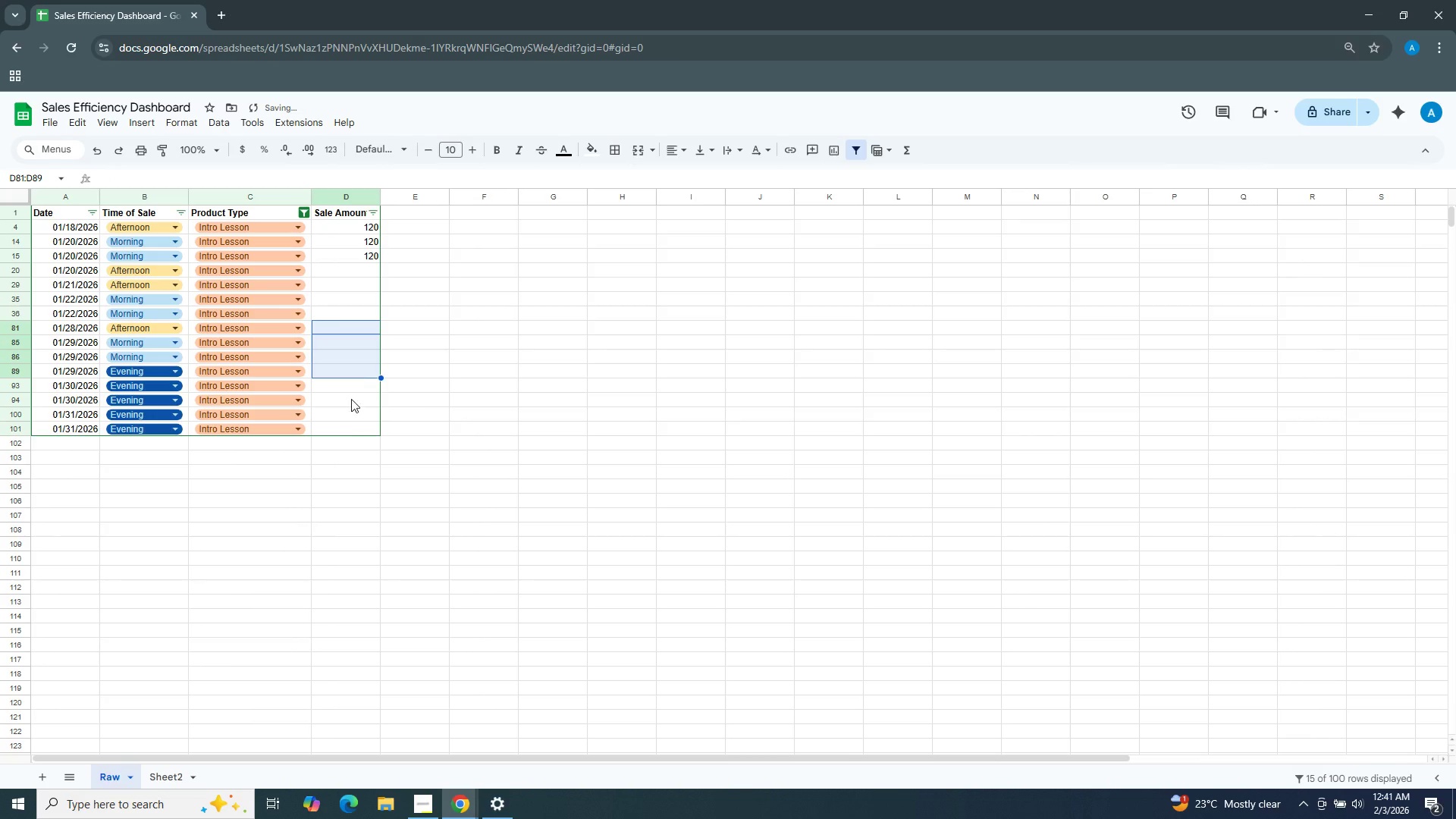 
key(Control+ControlLeft)
 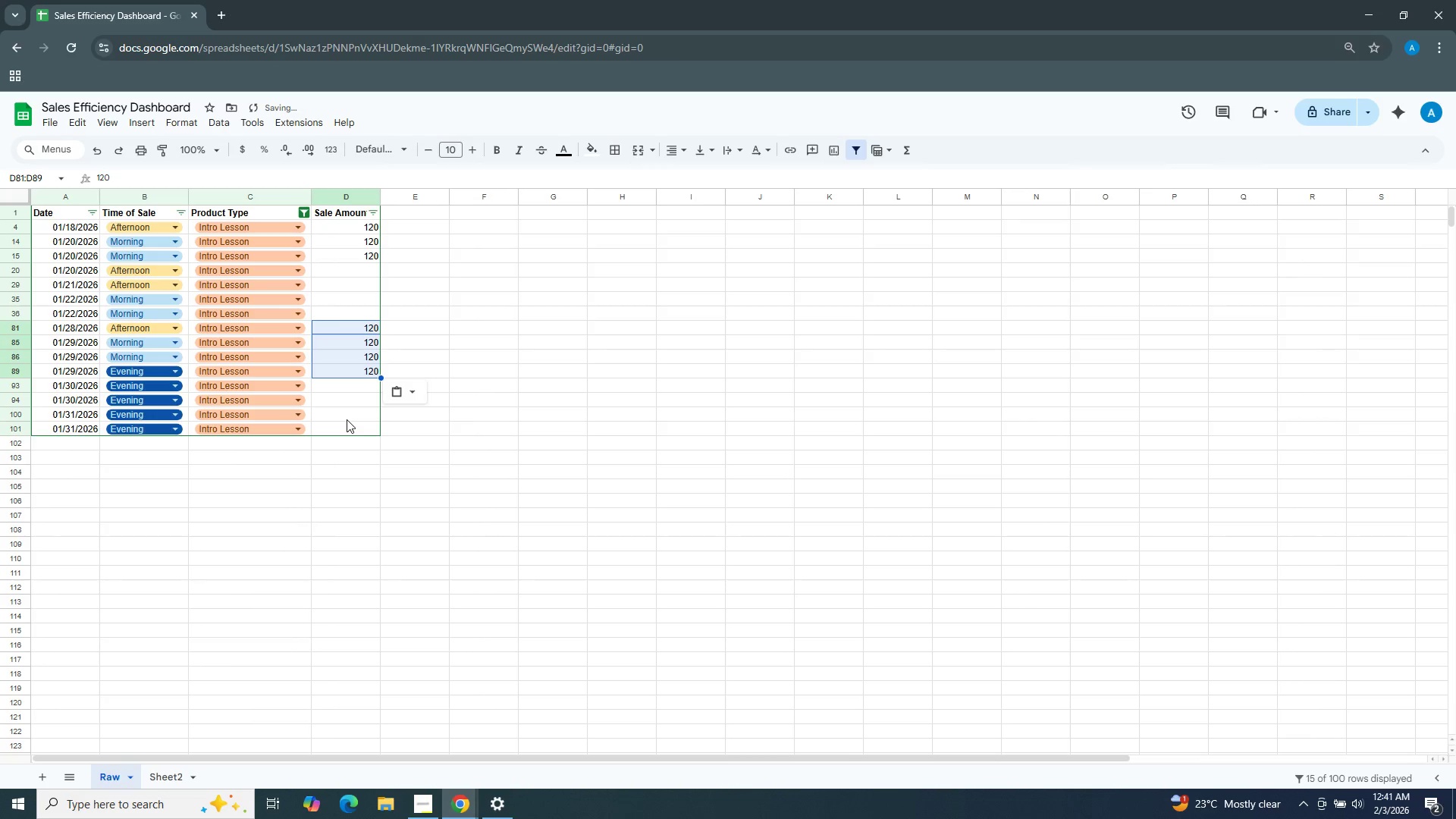 
key(Control+V)
 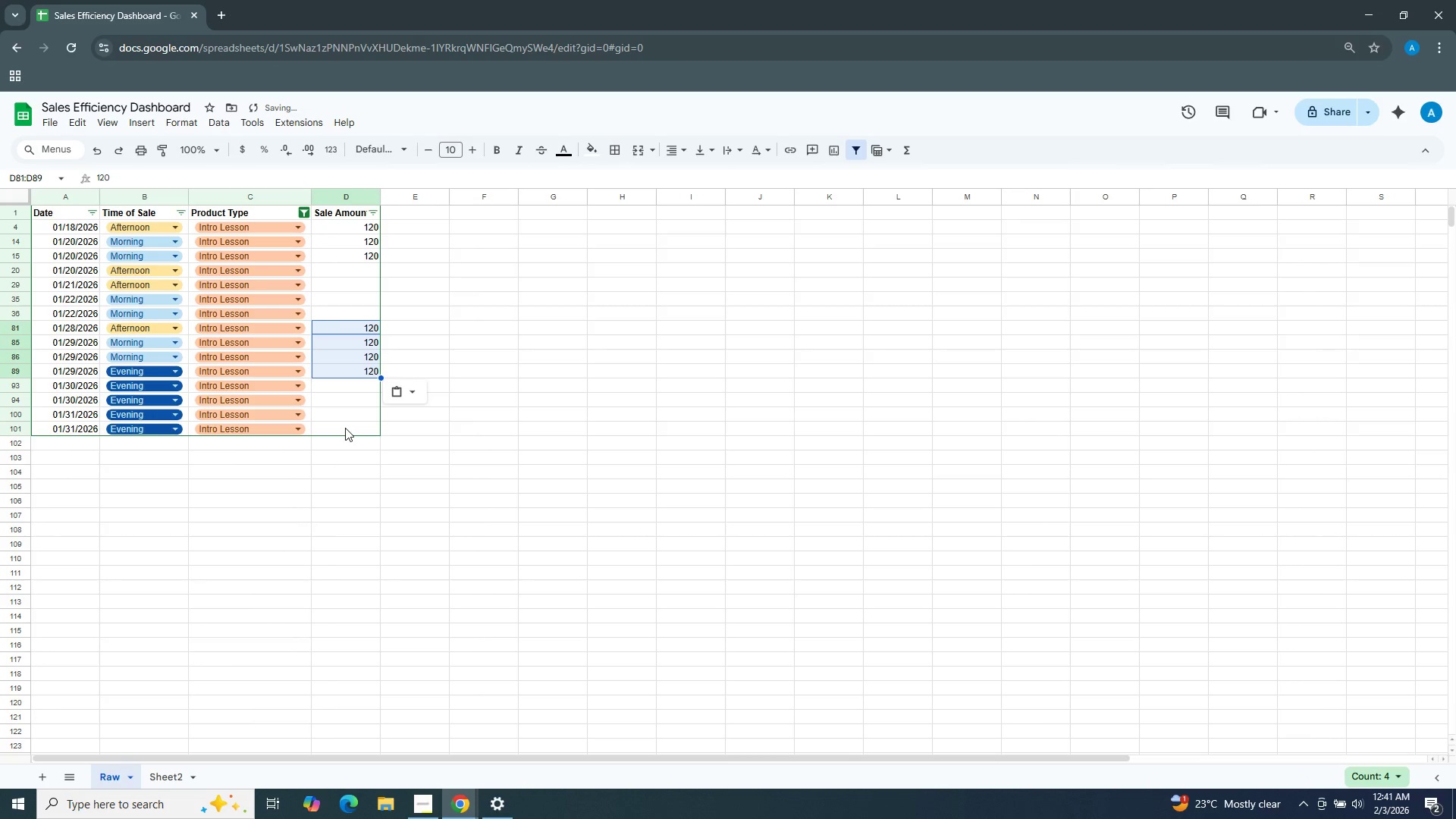 
left_click_drag(start_coordinate=[345, 428], to_coordinate=[348, 409])
 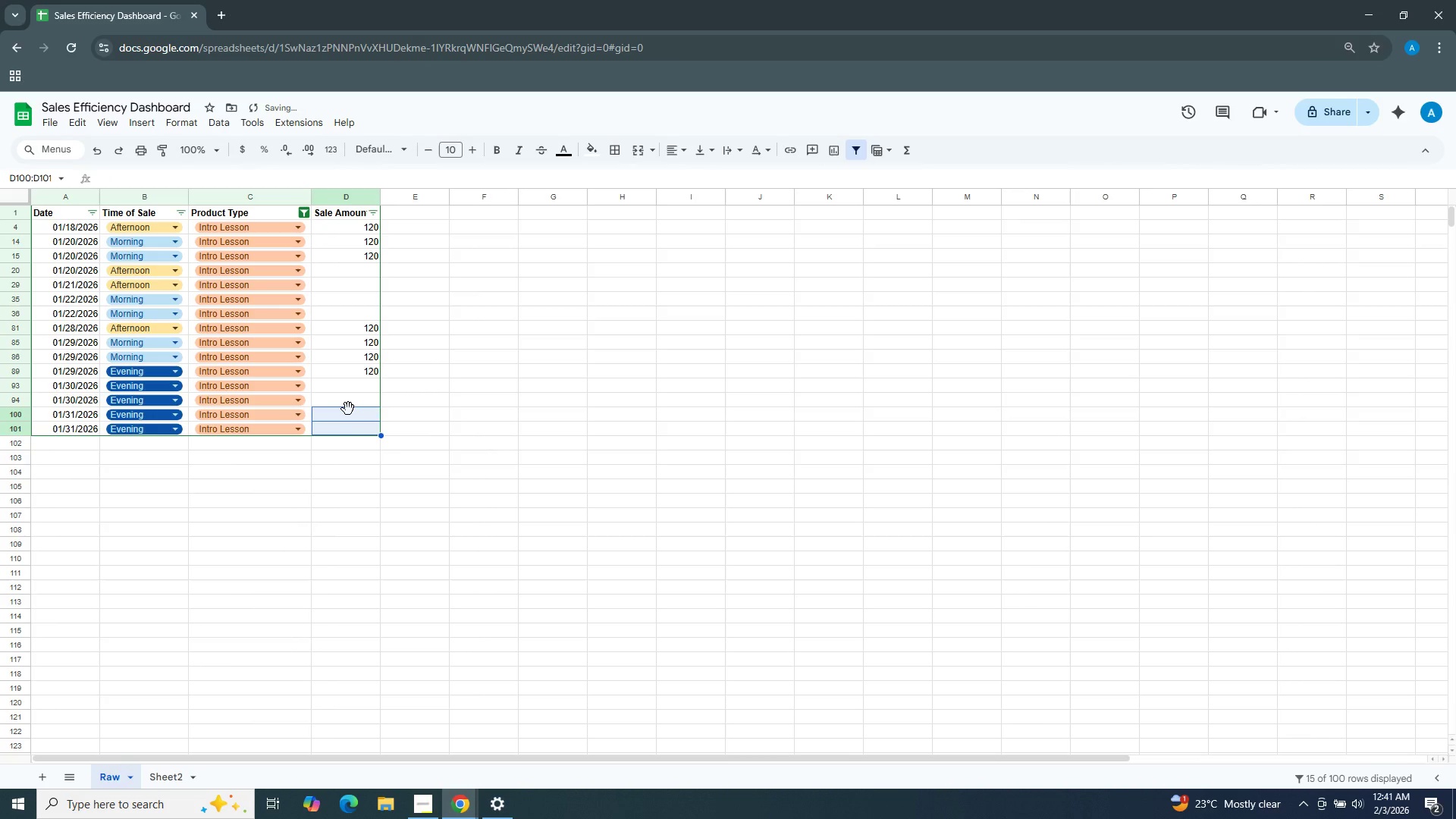 
key(Control+ControlLeft)
 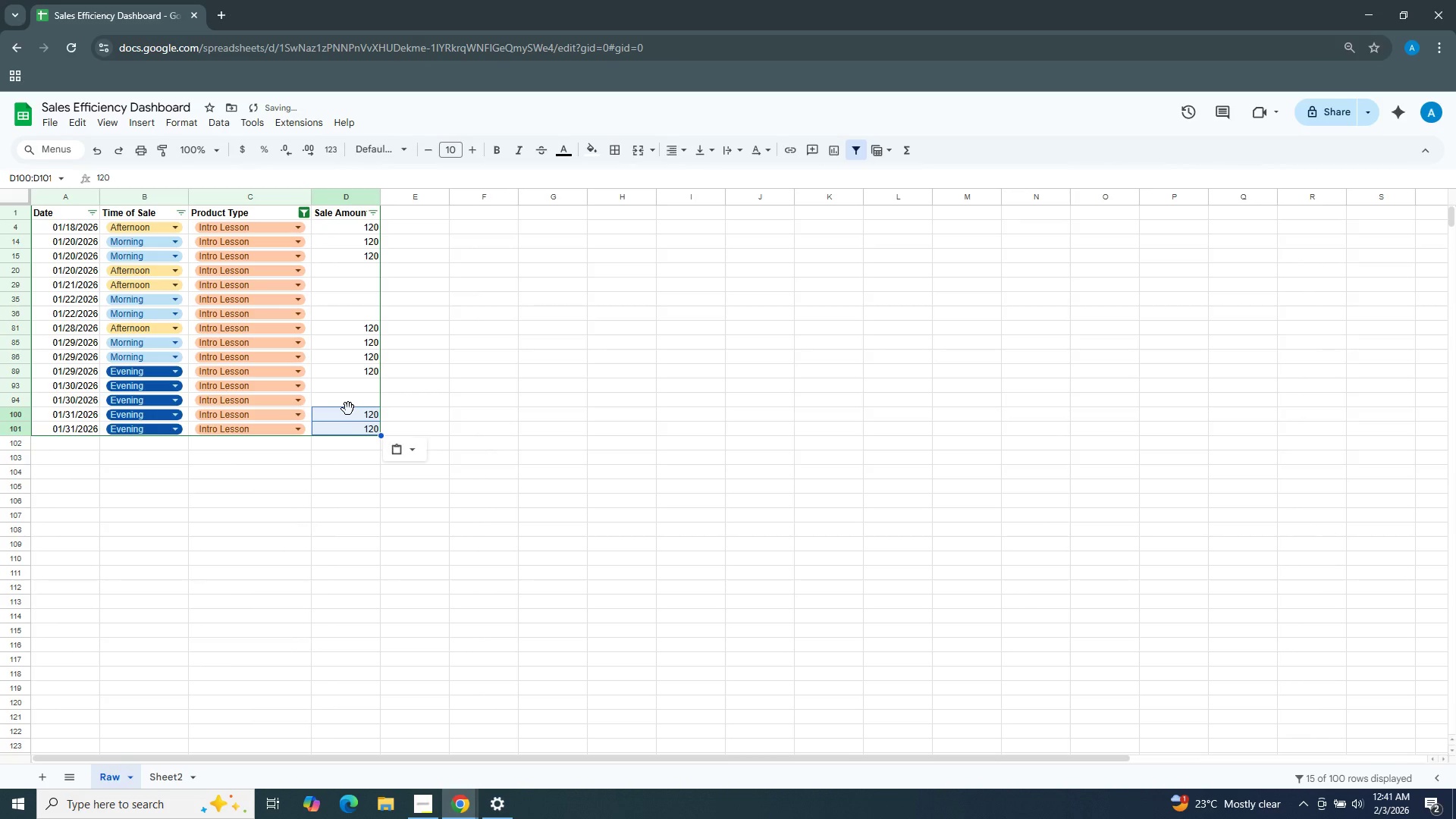 
key(Control+V)
 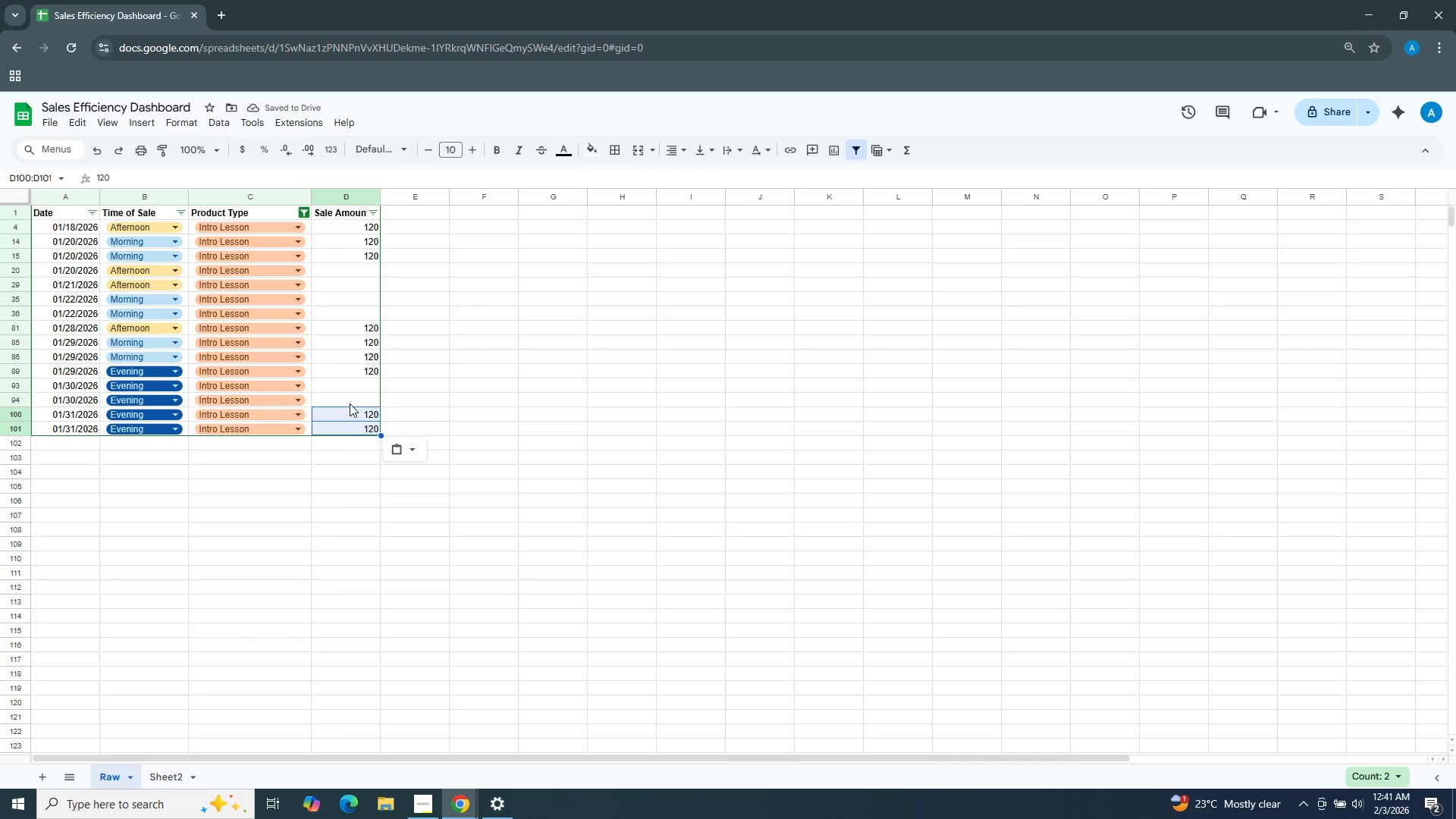 
wait(6.62)
 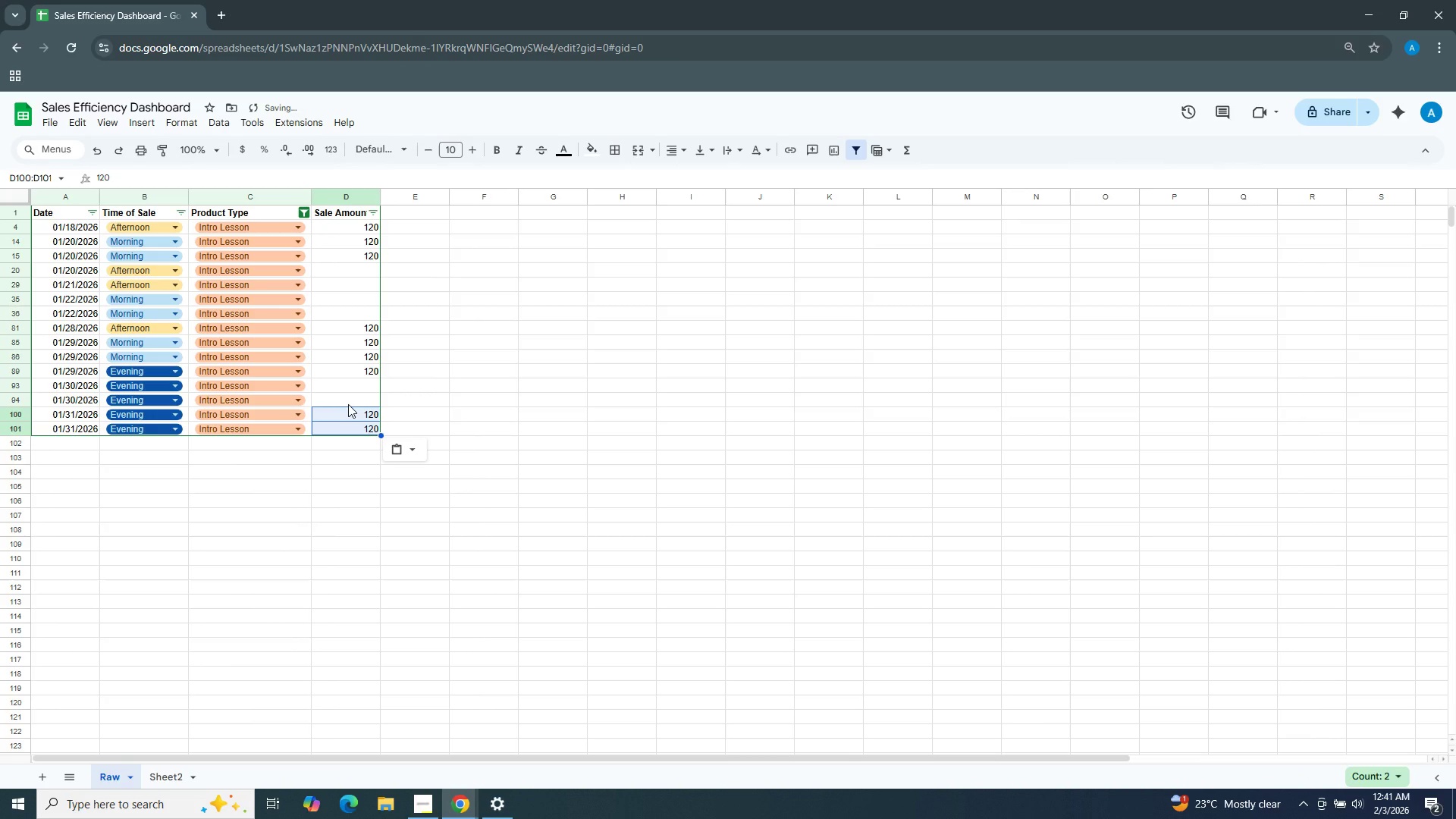 
left_click_drag(start_coordinate=[359, 265], to_coordinate=[358, 283])
 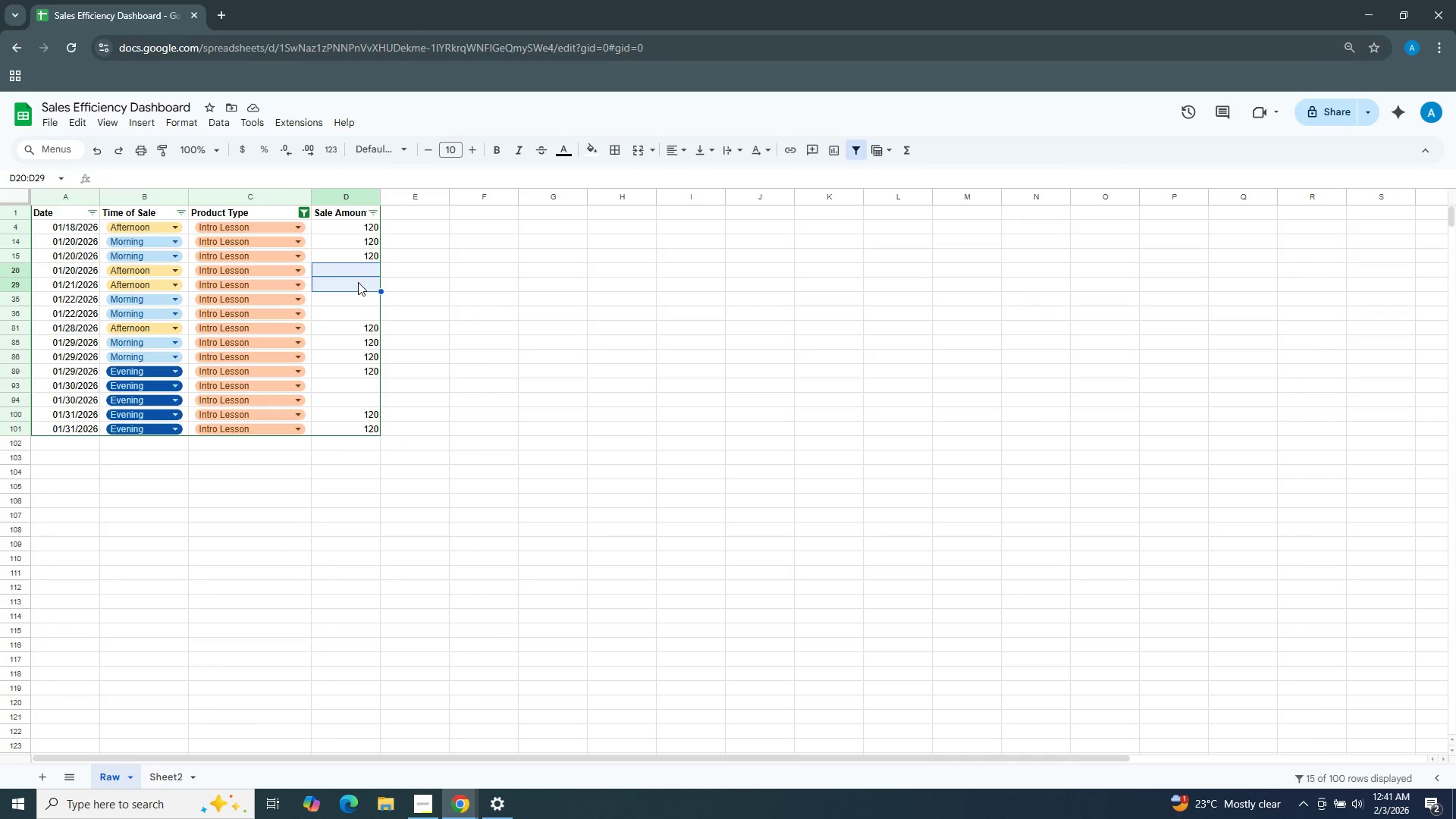 
key(ArrowUp)
 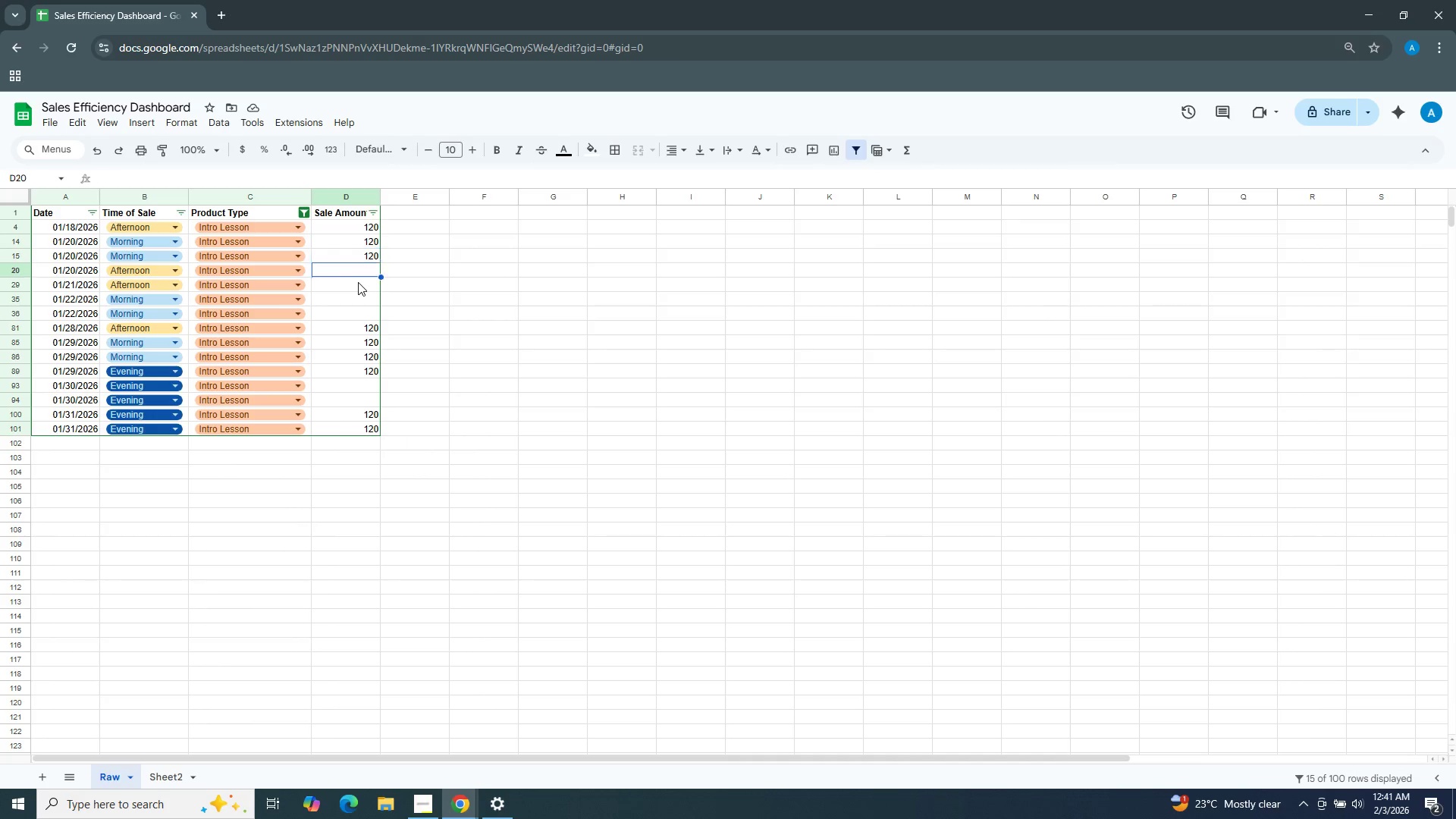 
key(ArrowDown)
 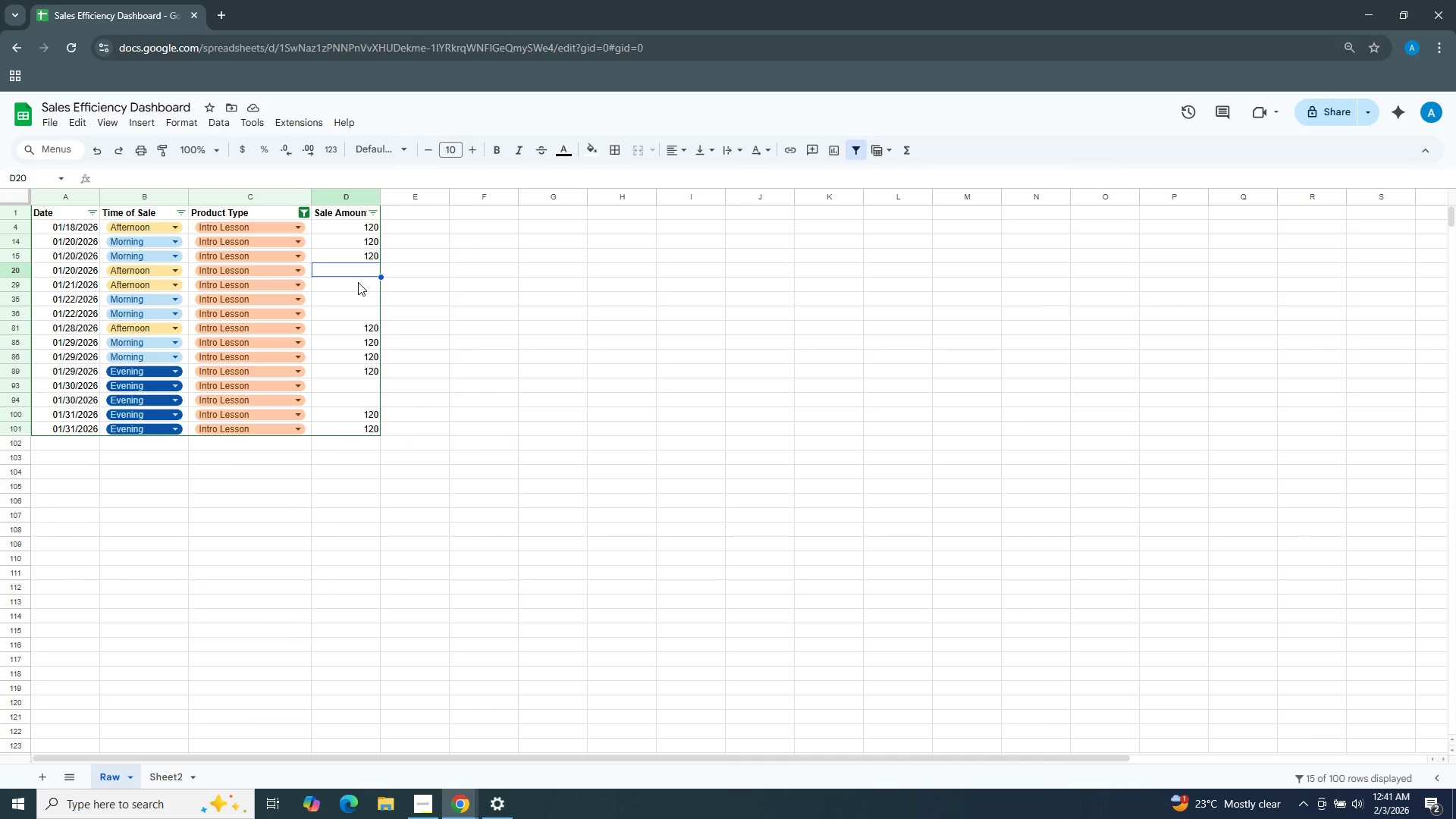 
key(Numpad4)
 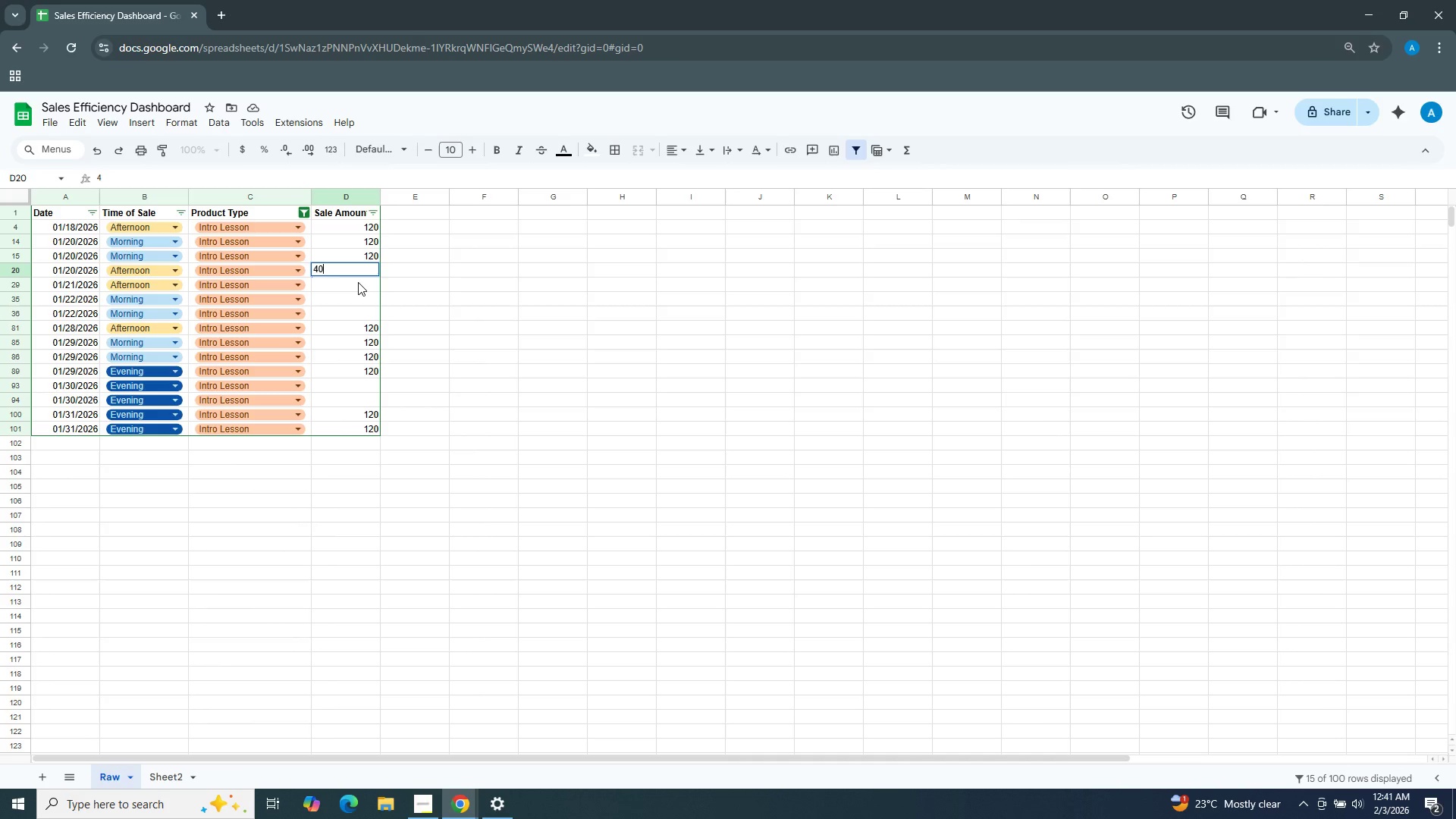 
key(Numpad0)
 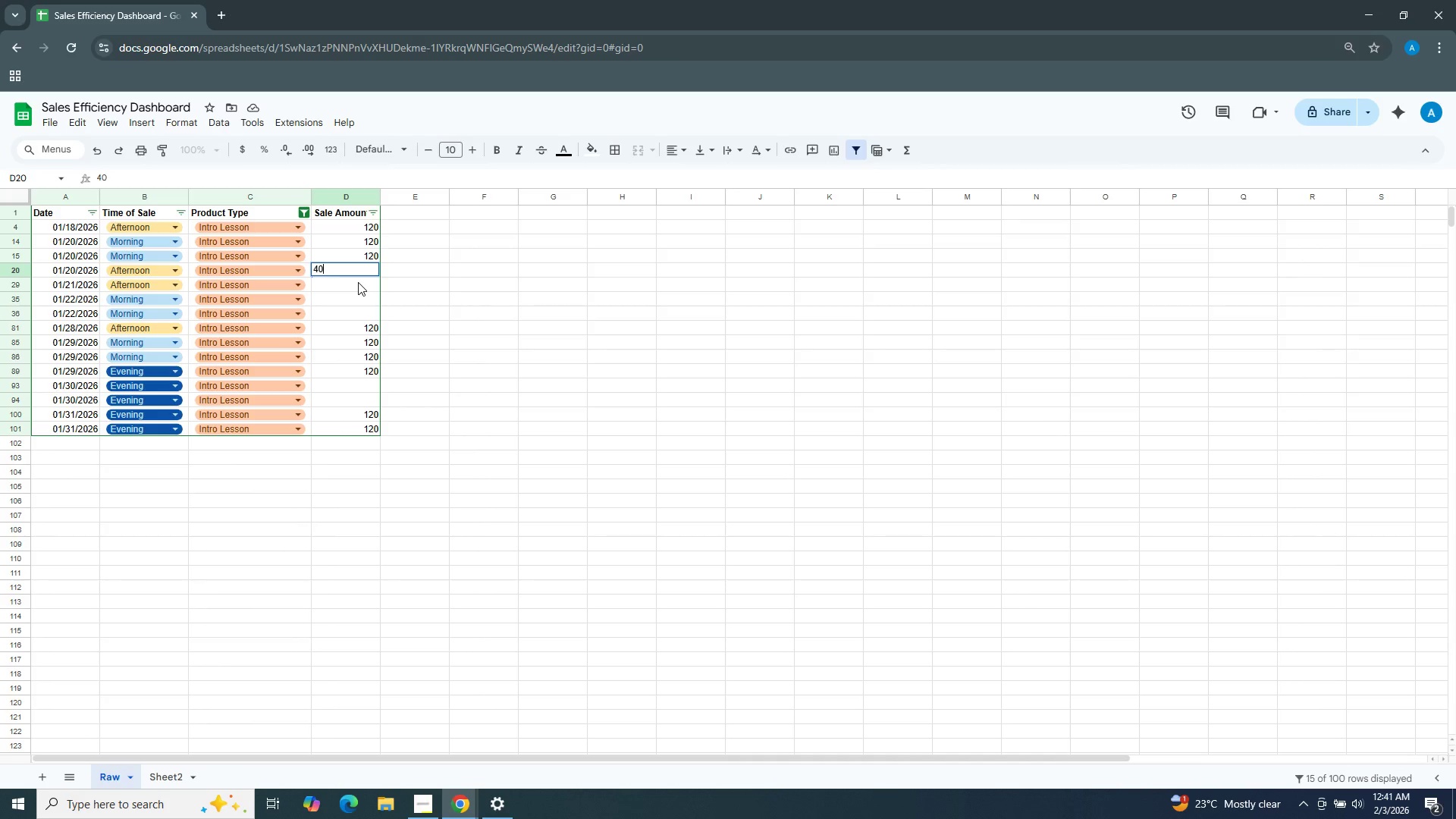 
key(NumpadEnter)
 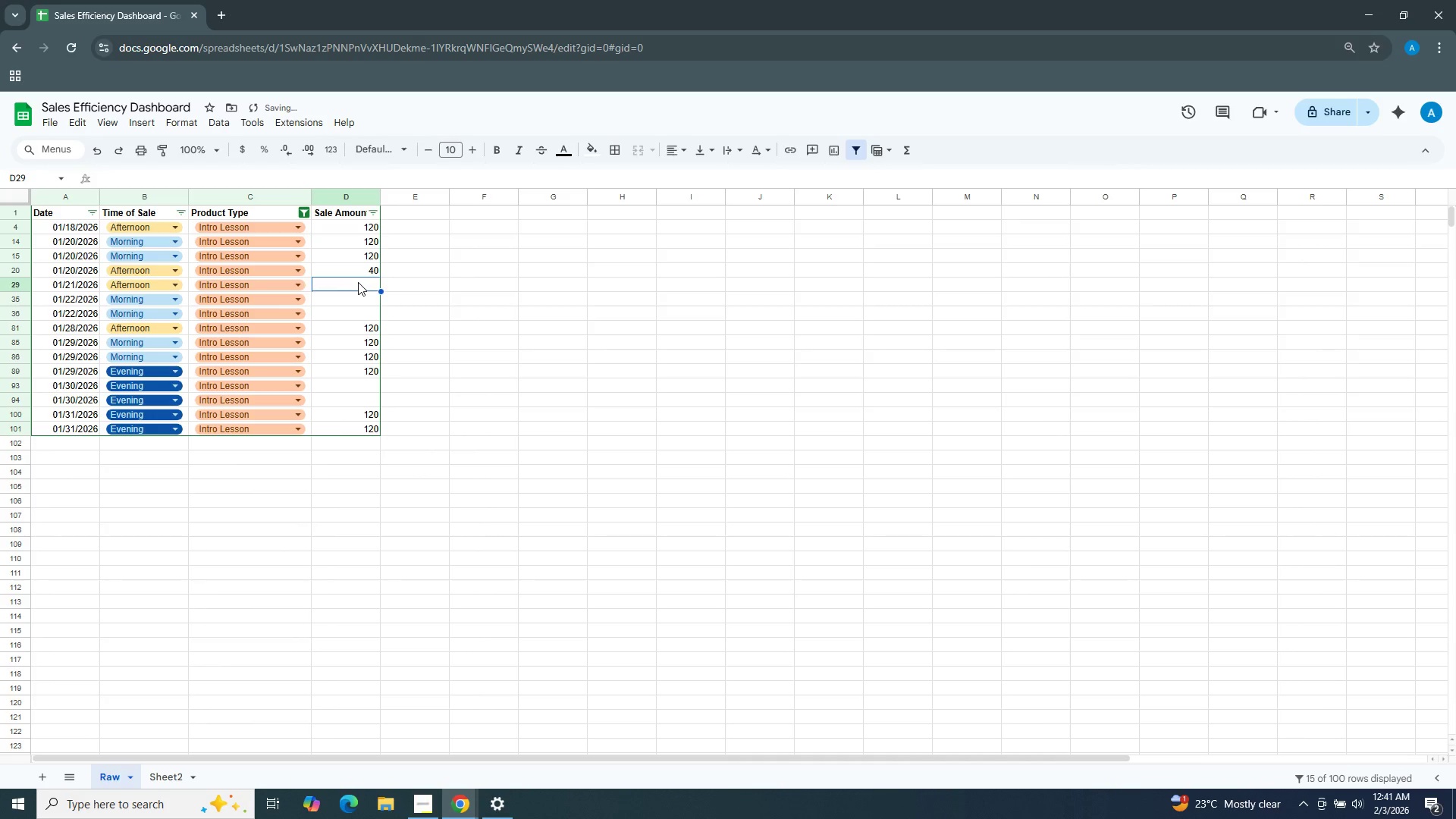 
key(ArrowUp)
 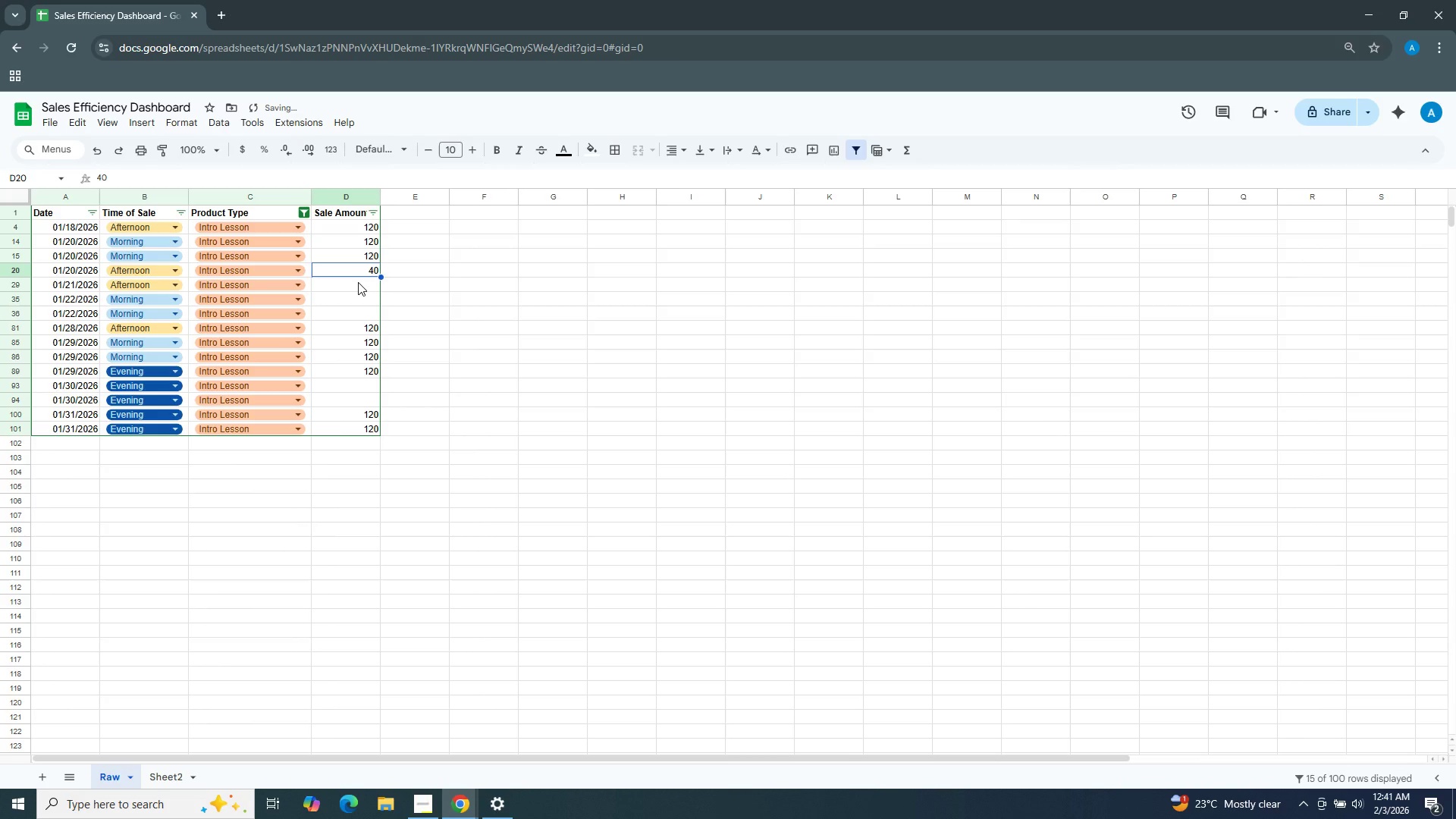 
key(Control+ControlLeft)
 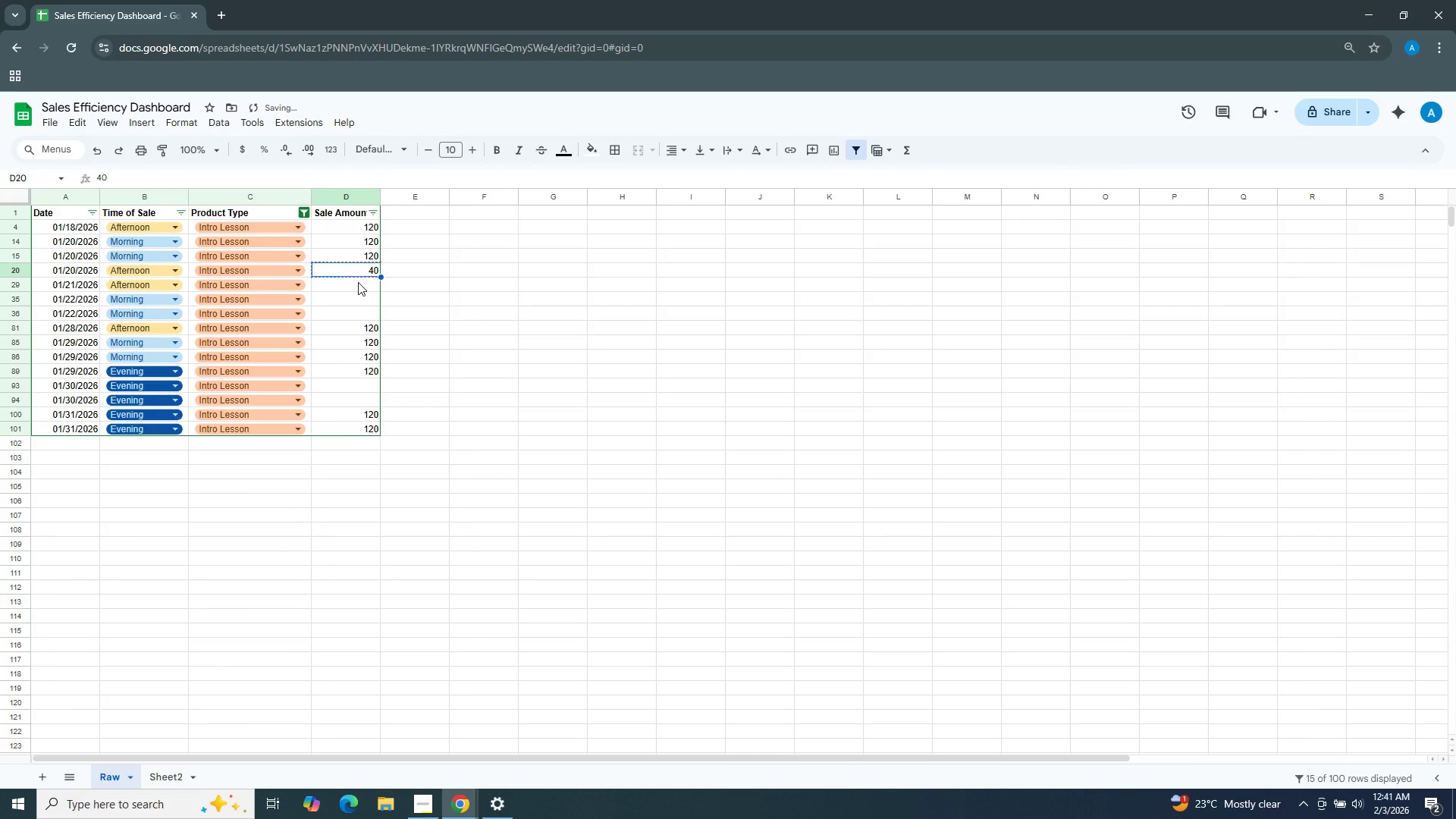 
key(Control+C)
 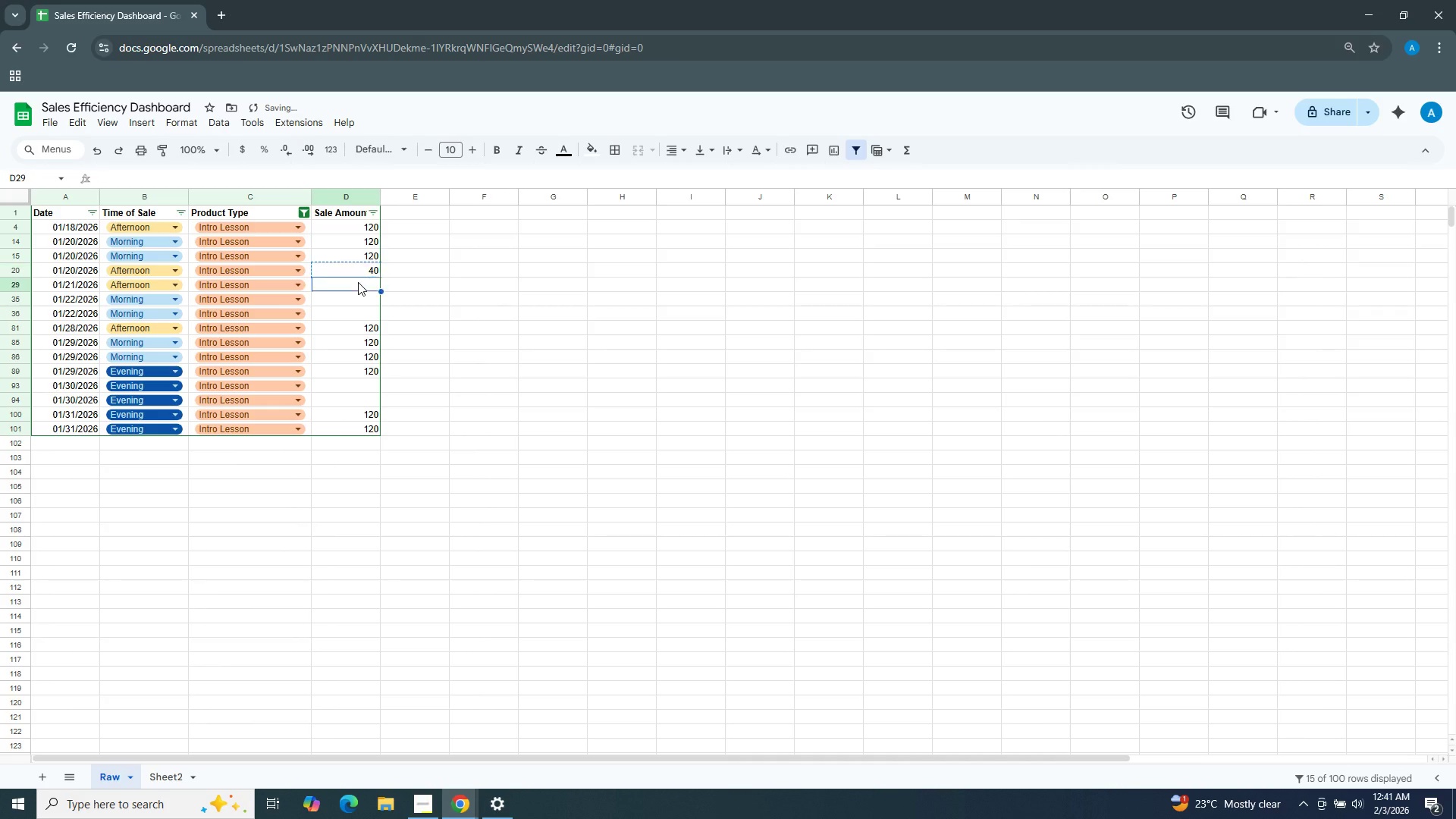 
key(ArrowDown)
 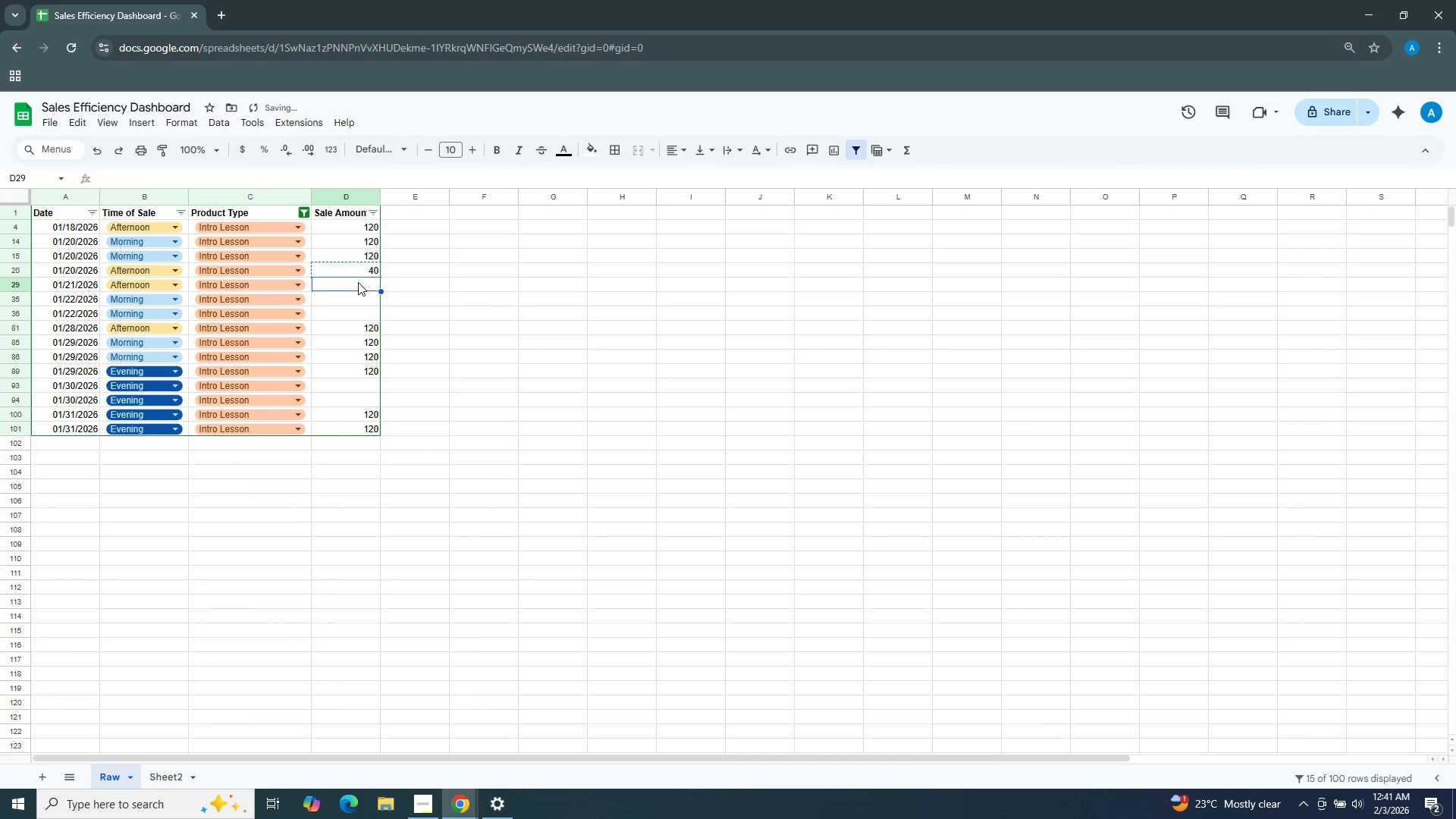 
key(Shift+ArrowDown)
 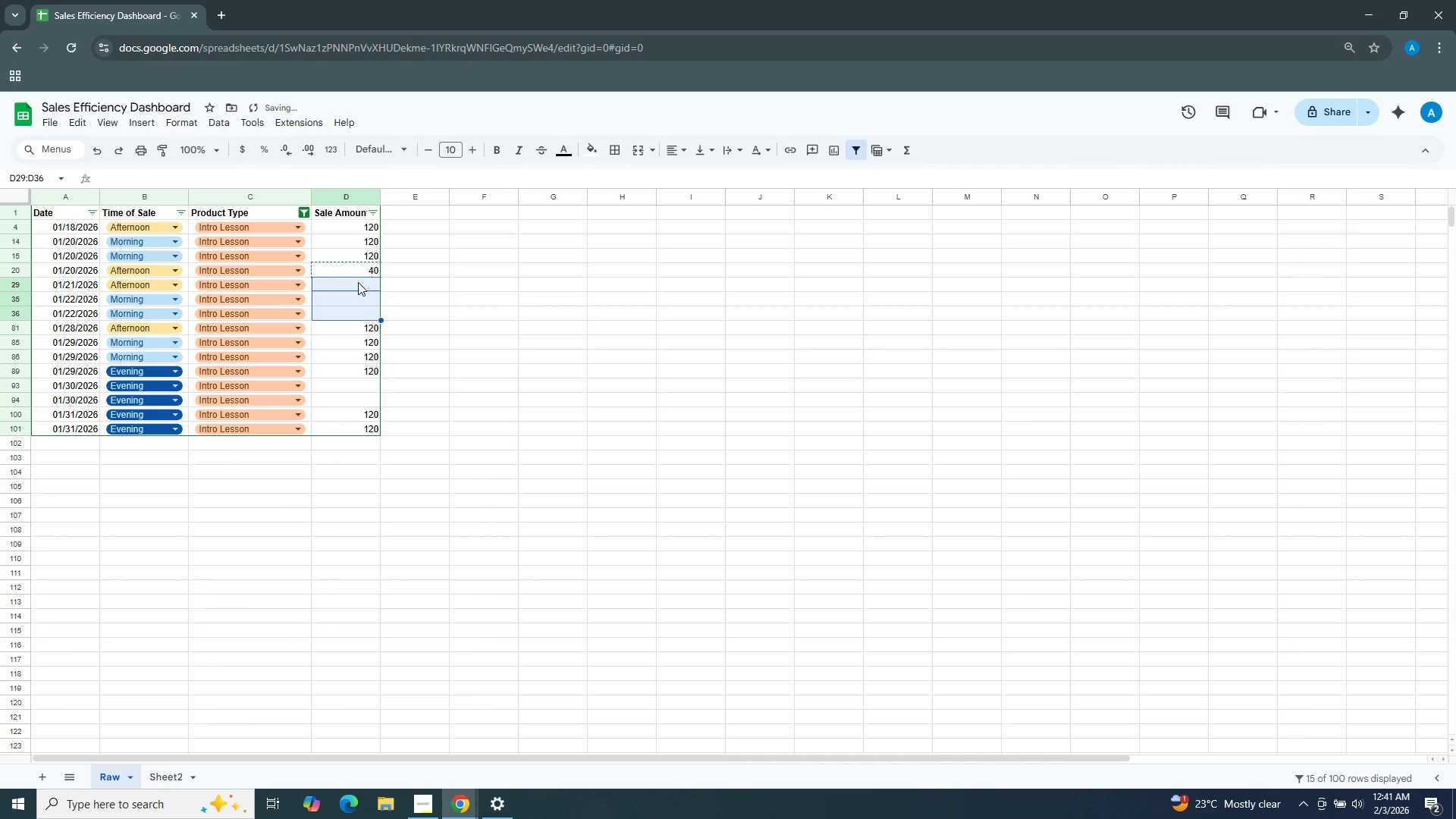 
key(Shift+ArrowDown)
 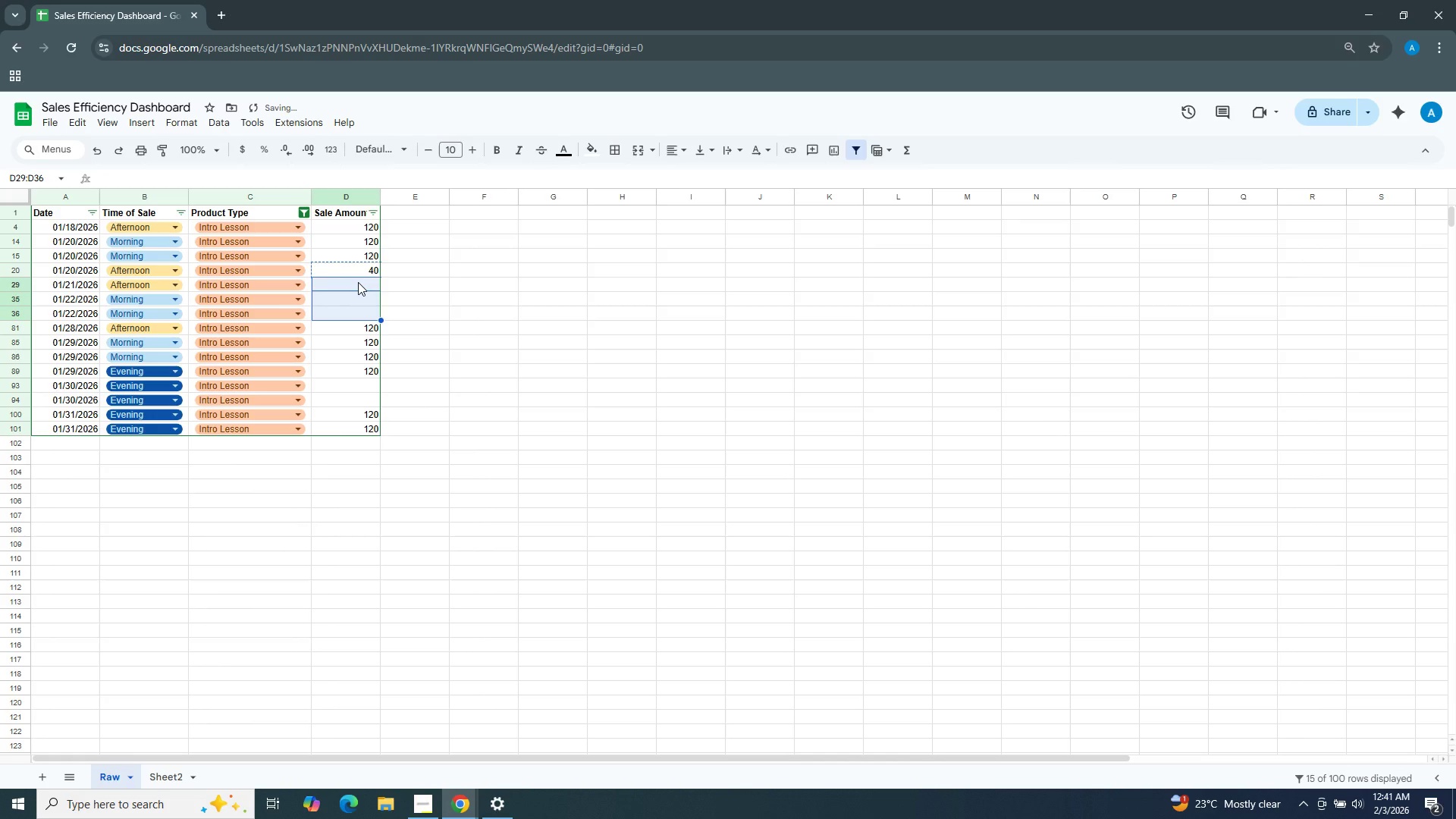 
key(Control+V)
 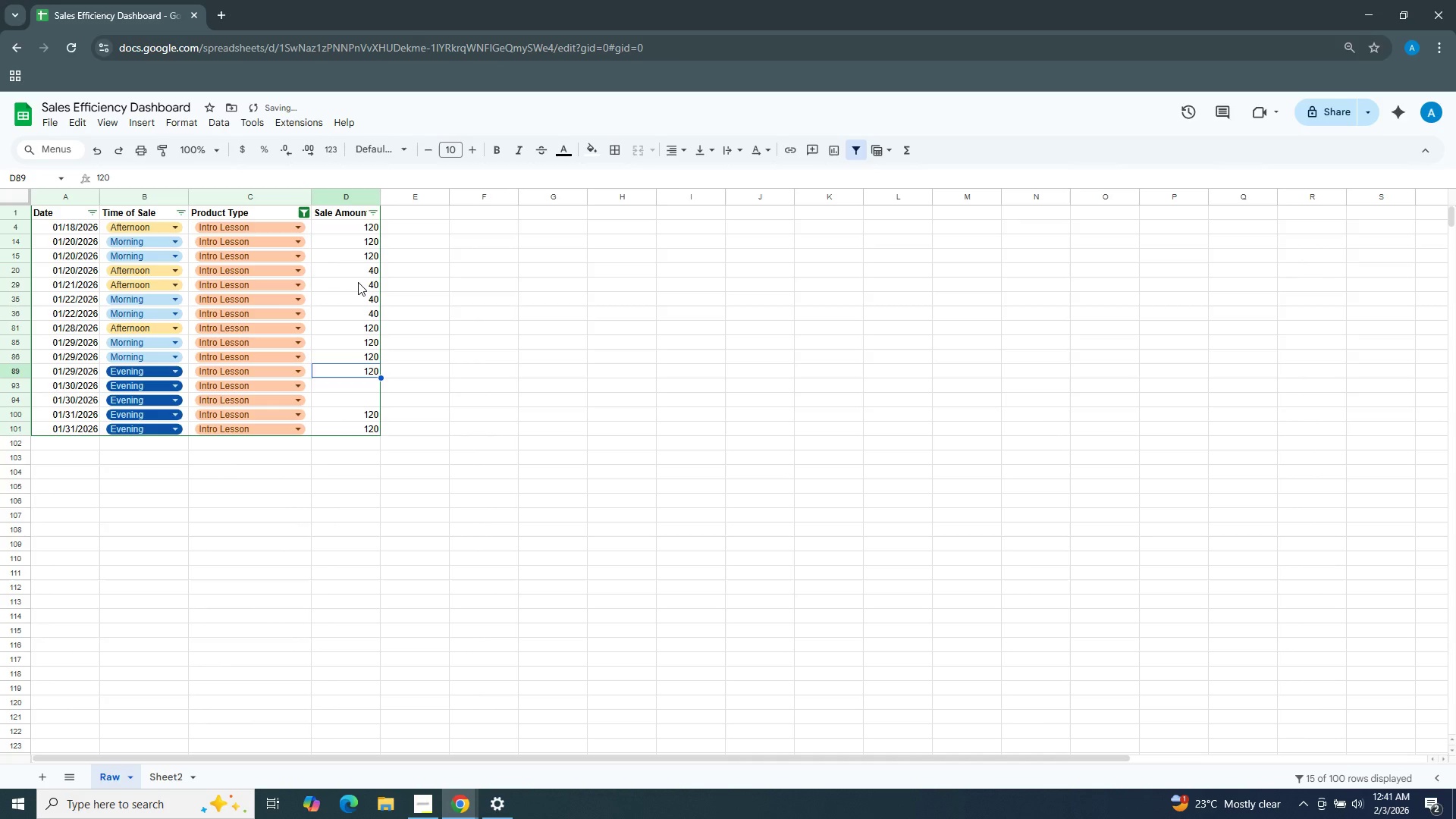 
key(Control+ArrowDown)
 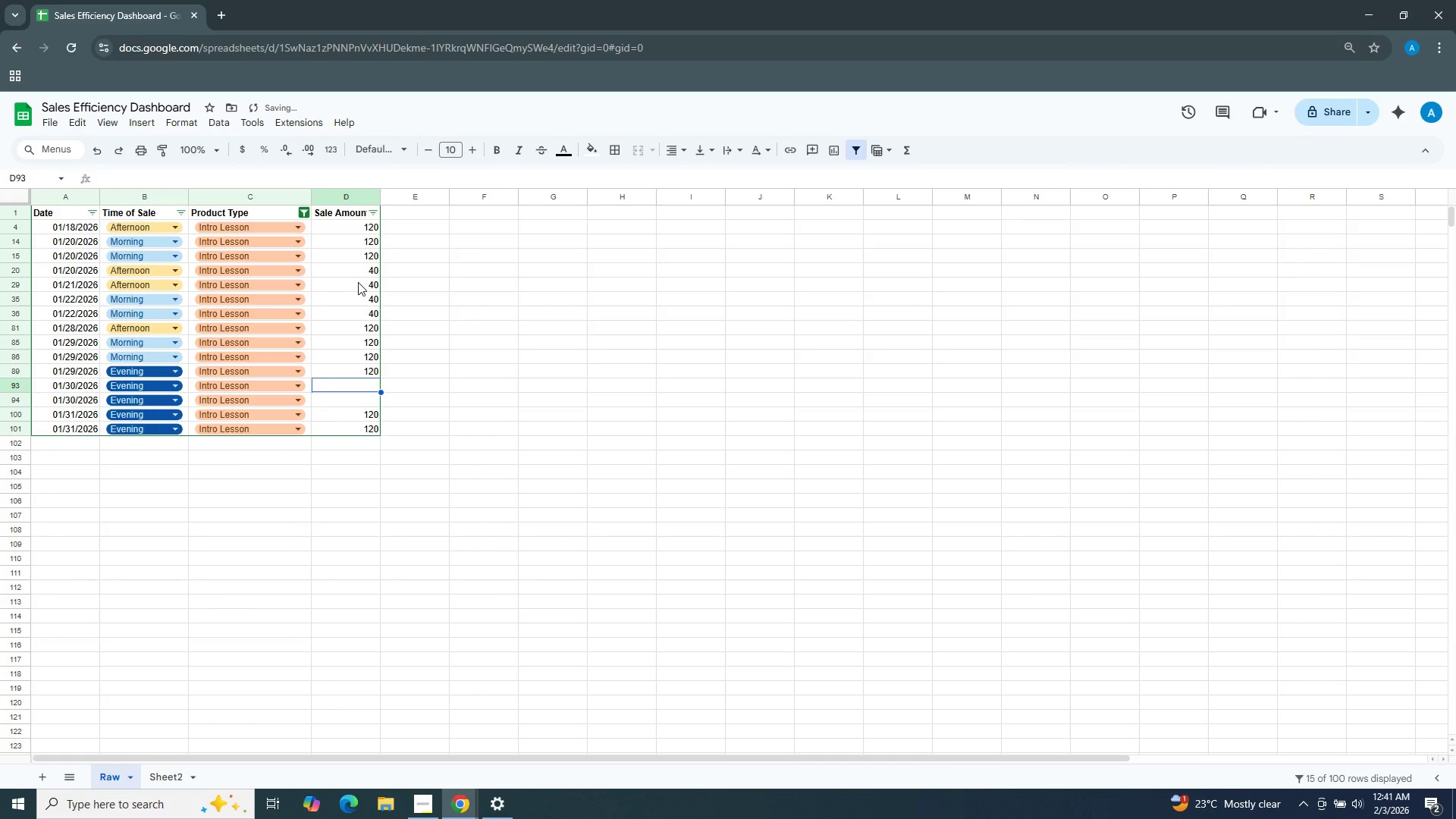 
key(ArrowDown)
 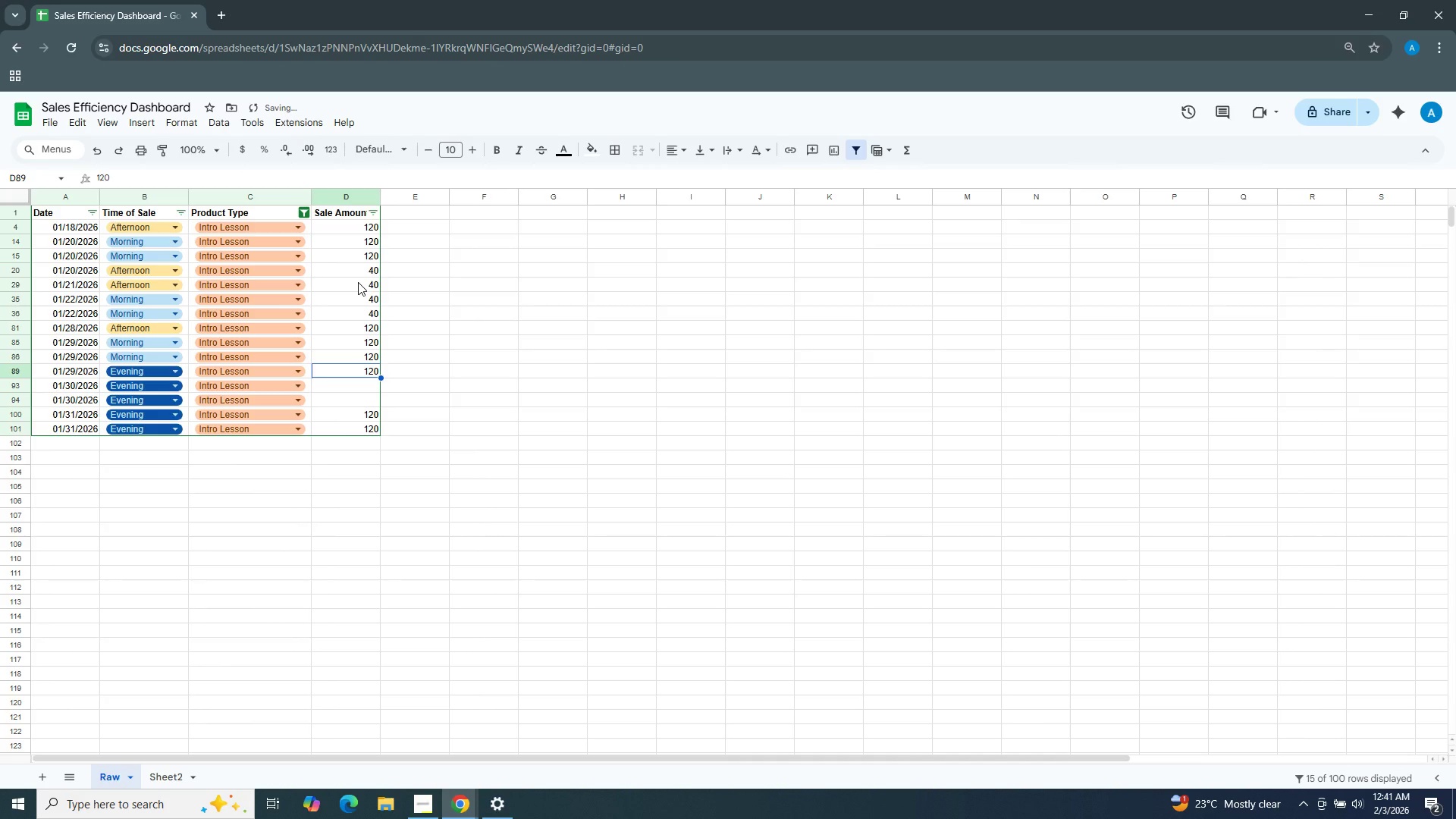 
key(ArrowUp)
 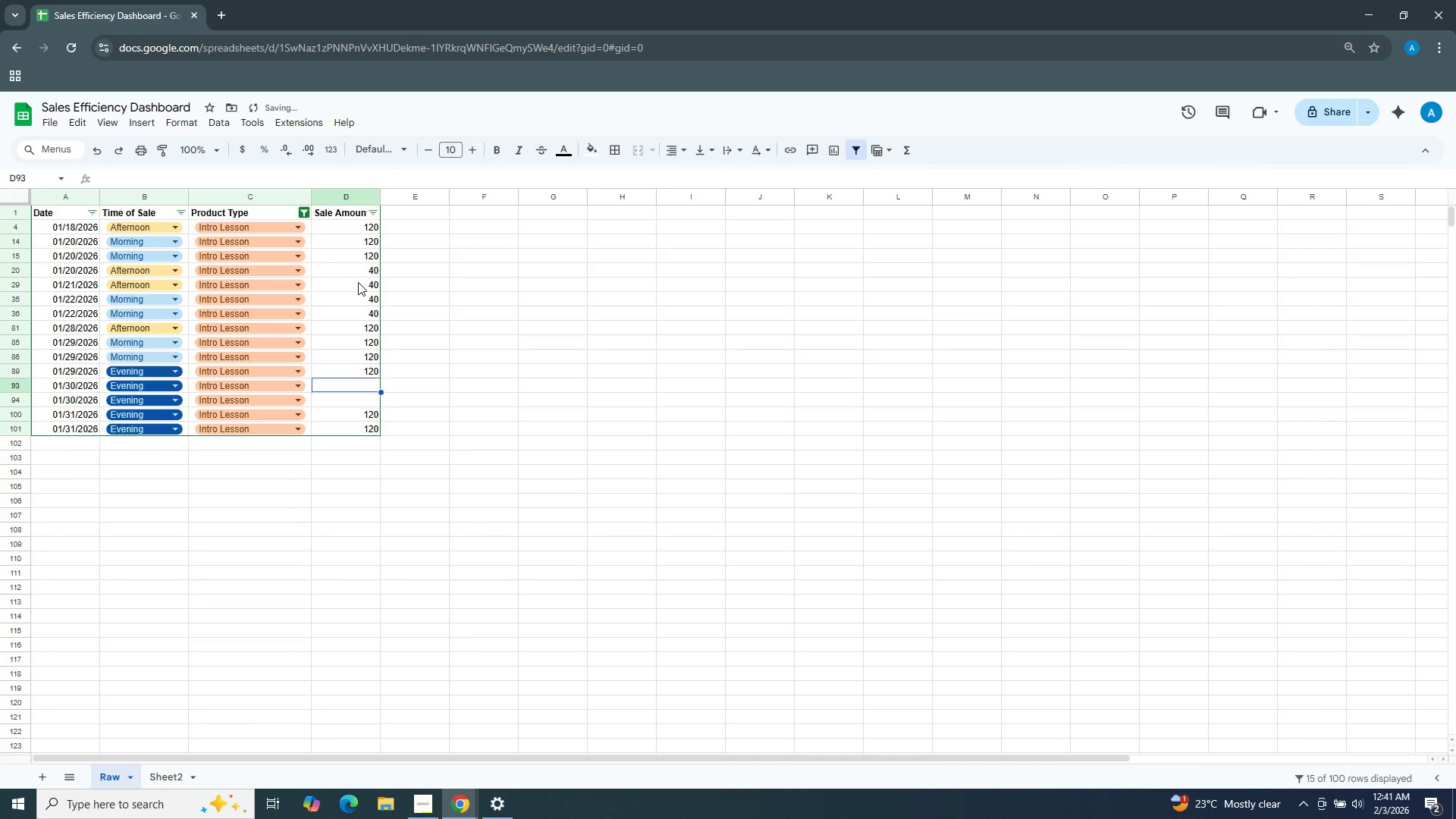 
key(ArrowDown)
 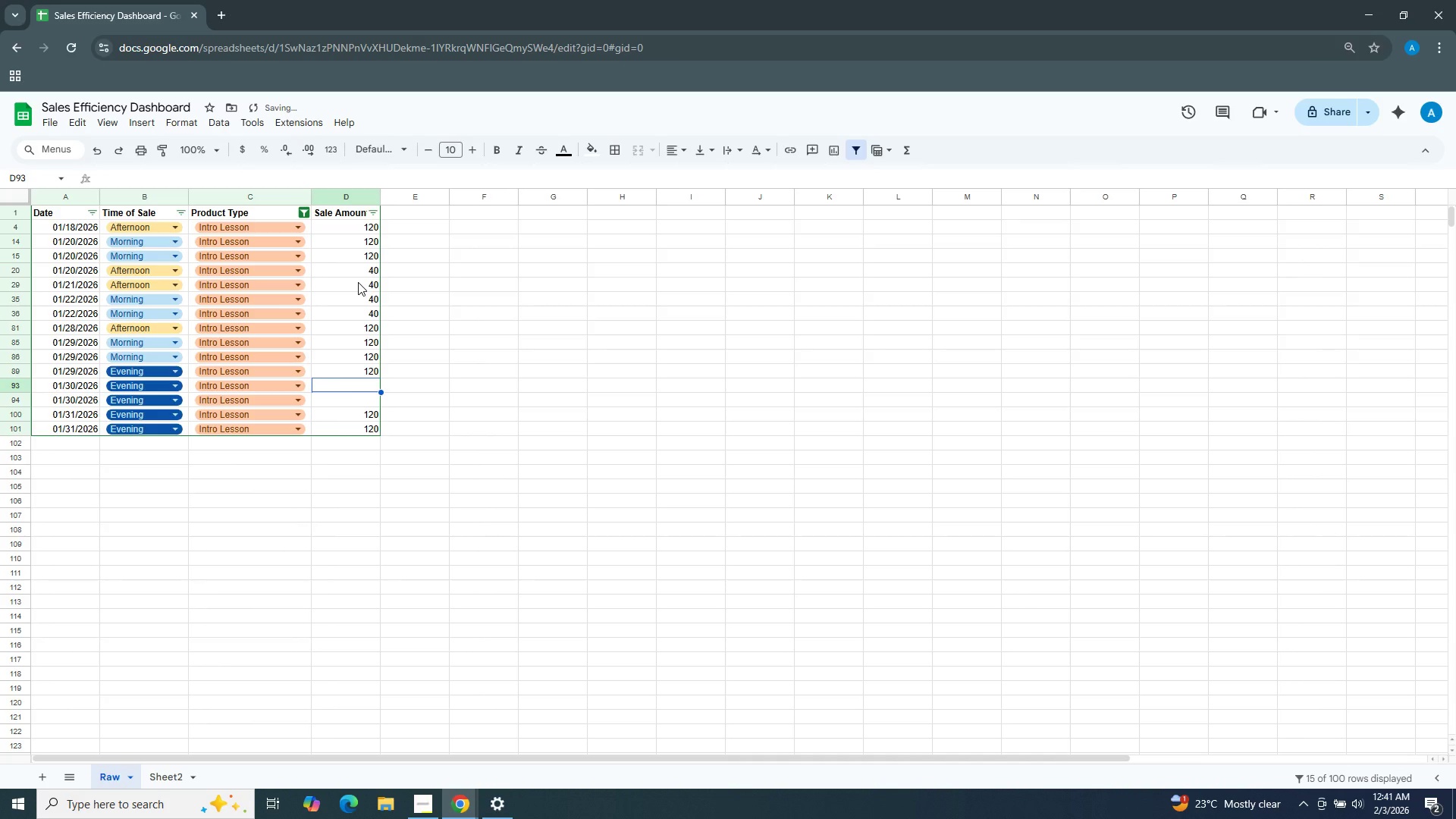 
key(Shift+ArrowDown)
 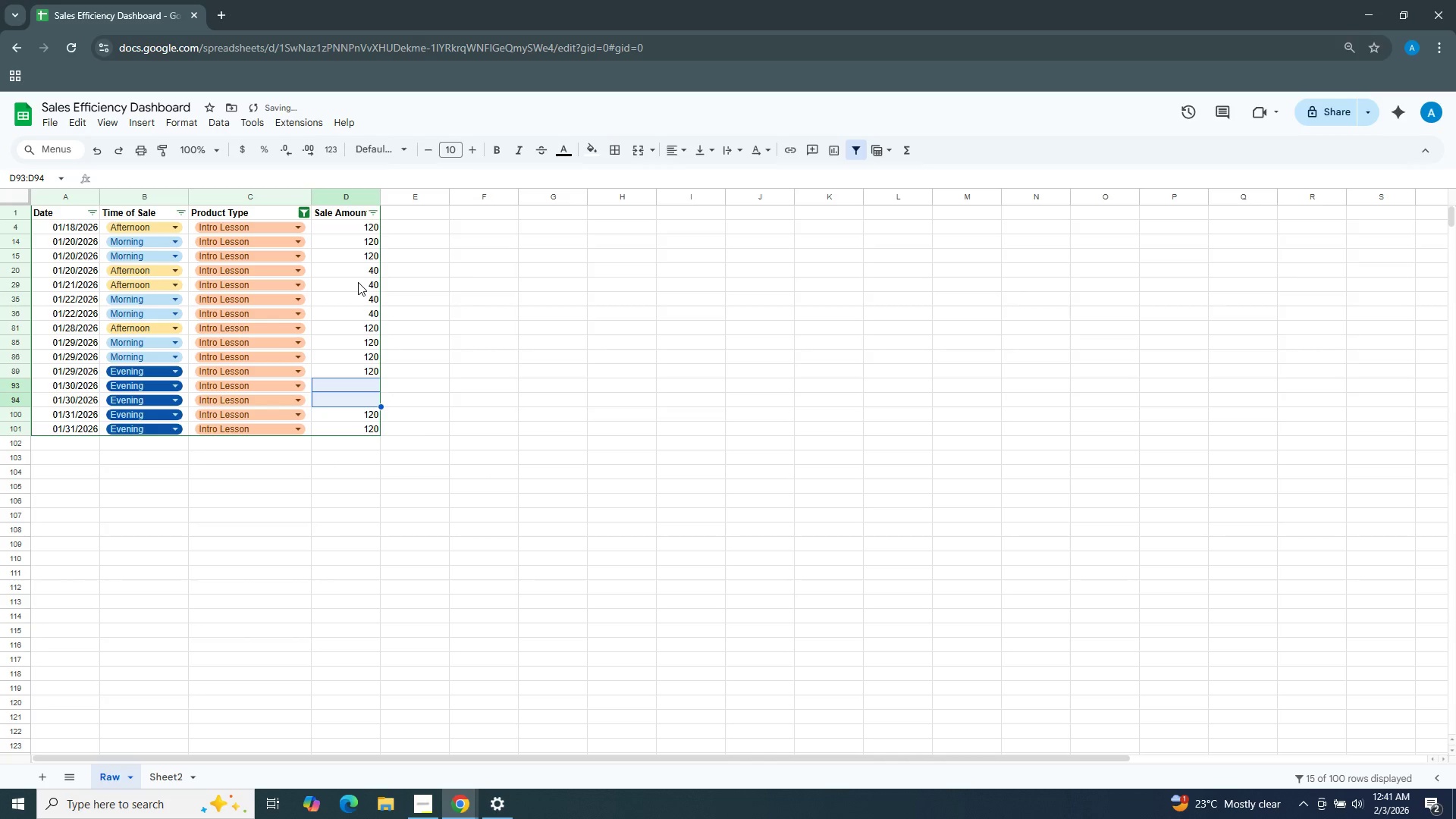 
key(Control+V)
 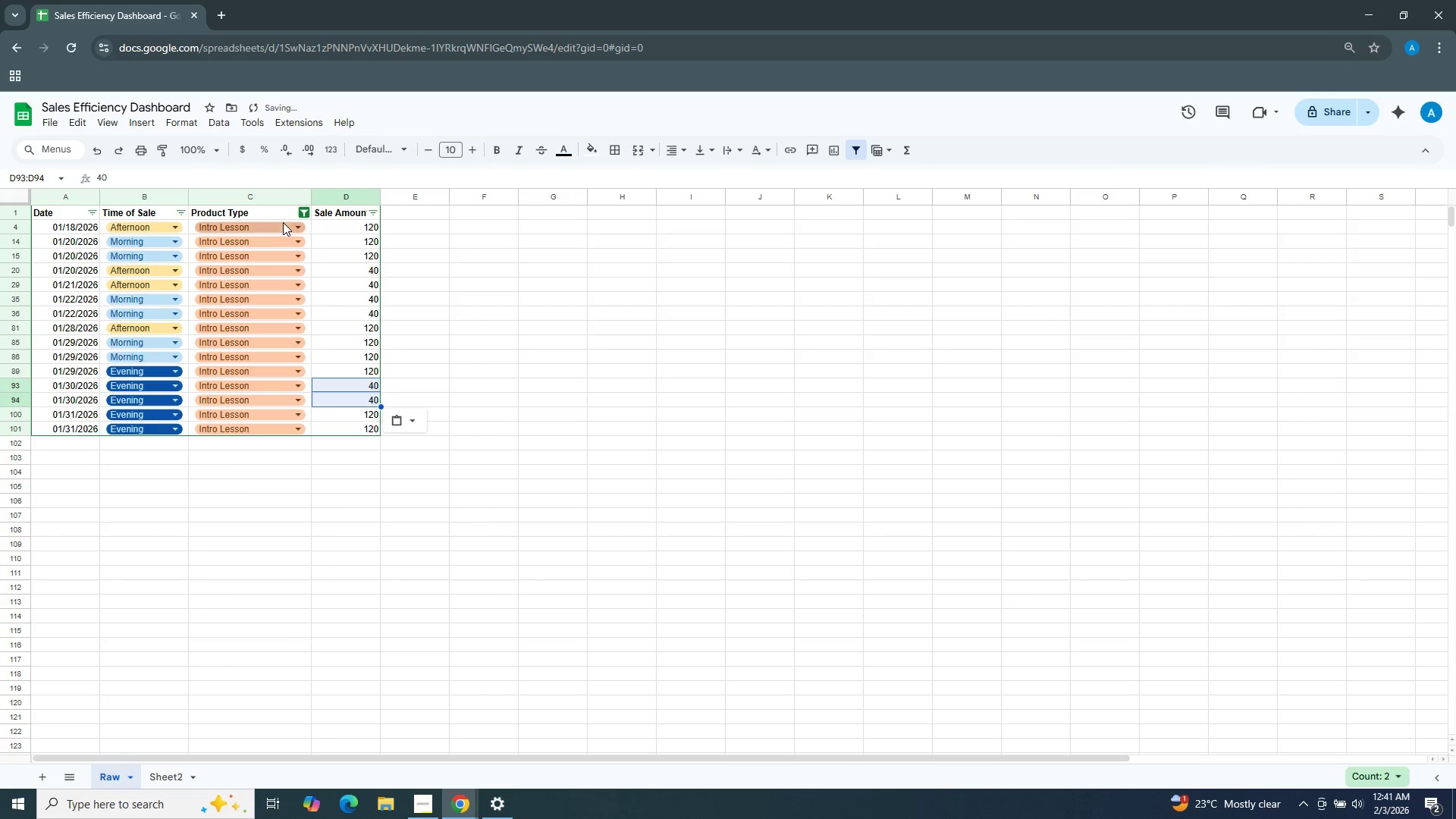 
left_click([304, 215])
 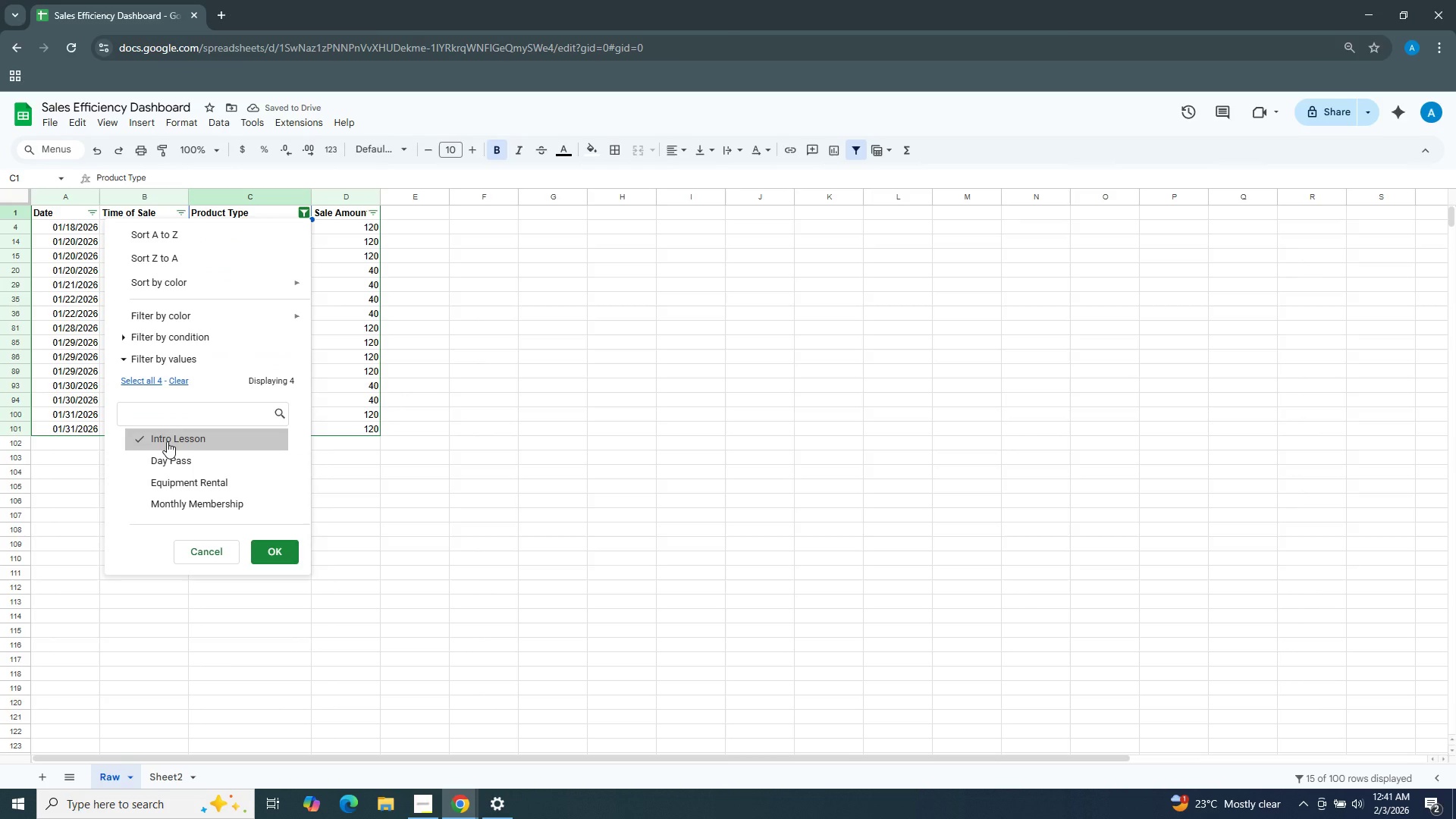 
left_click([167, 440])
 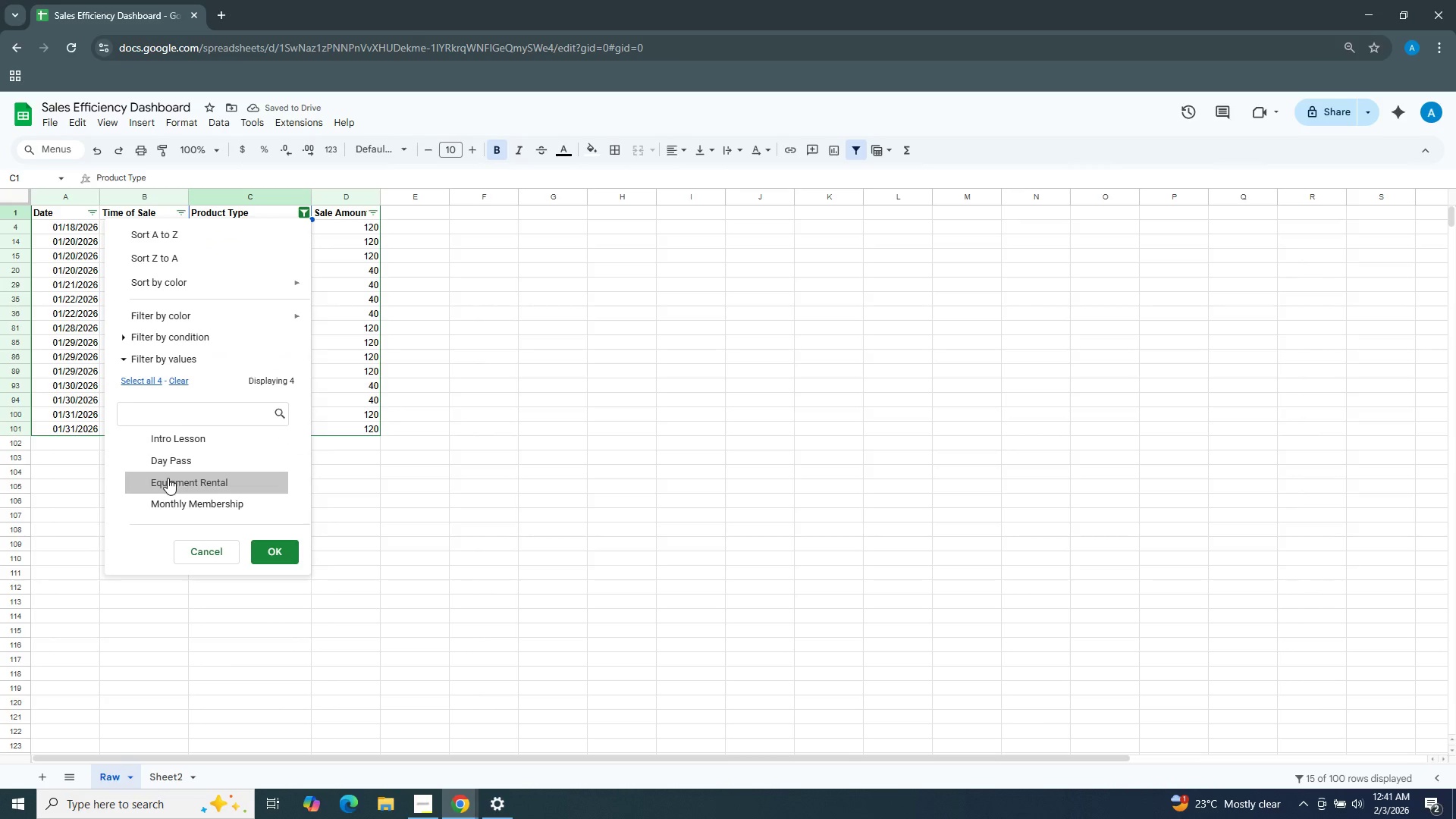 
left_click([168, 478])
 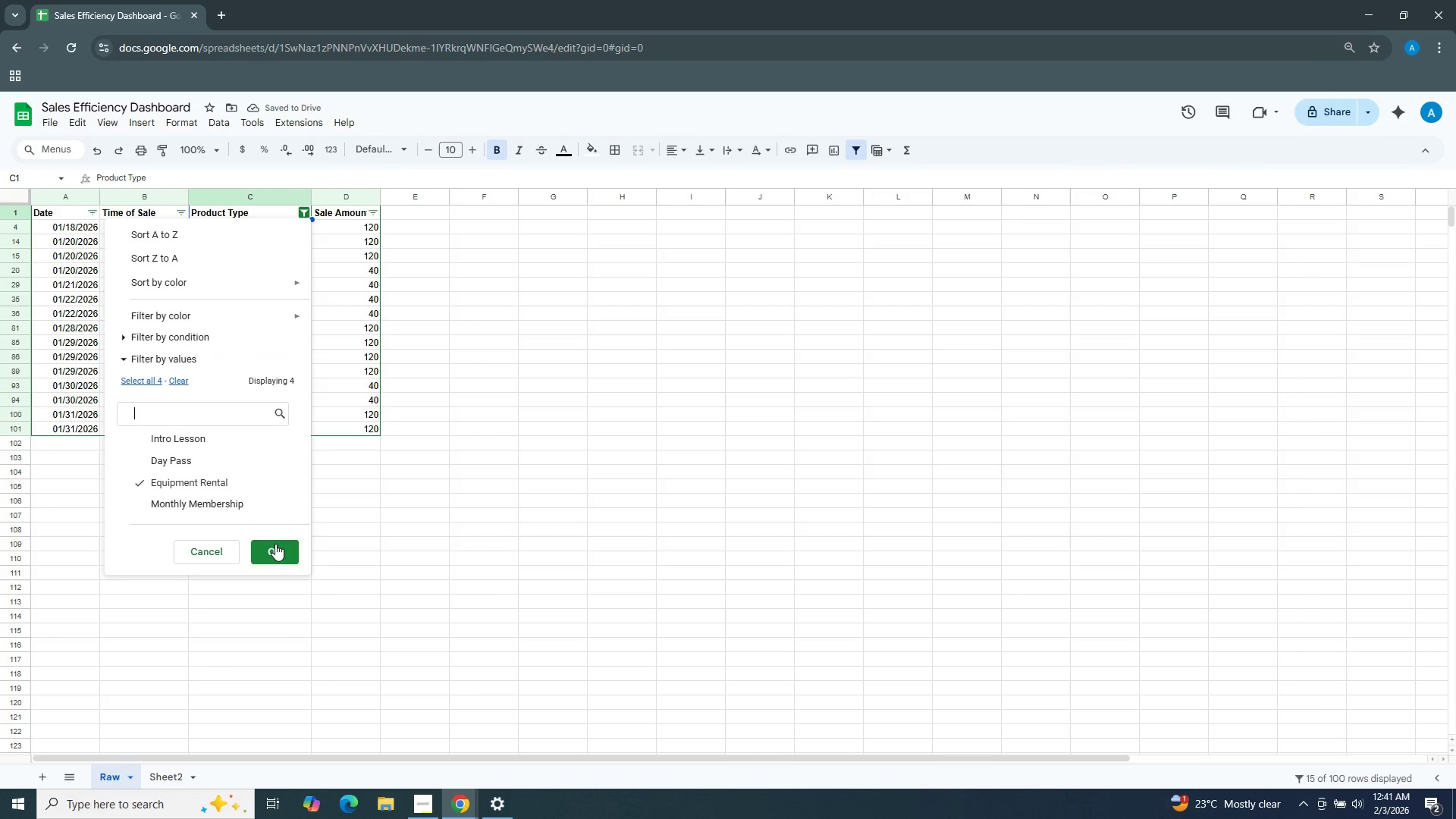 
left_click([275, 544])
 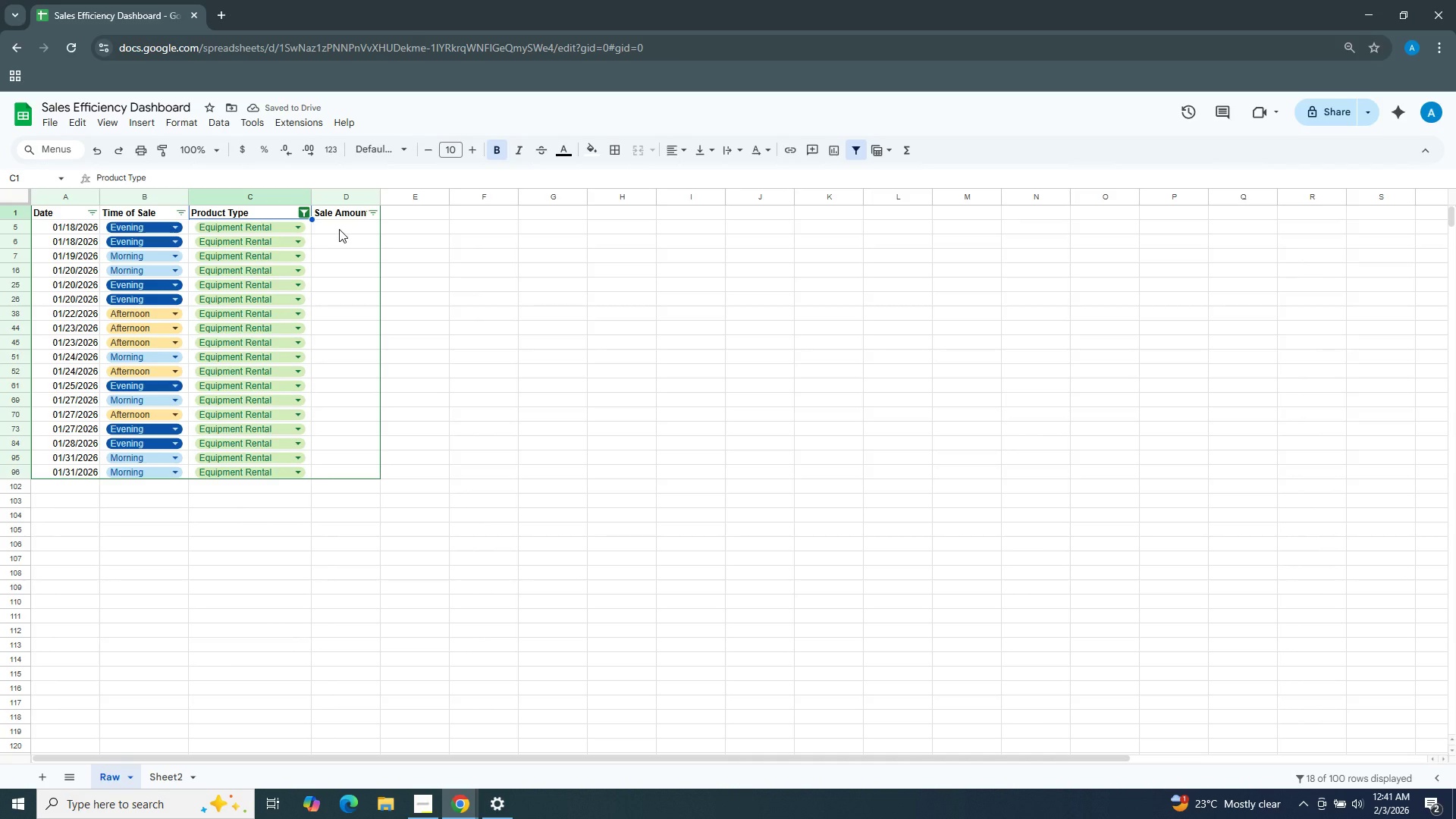 
left_click([339, 229])
 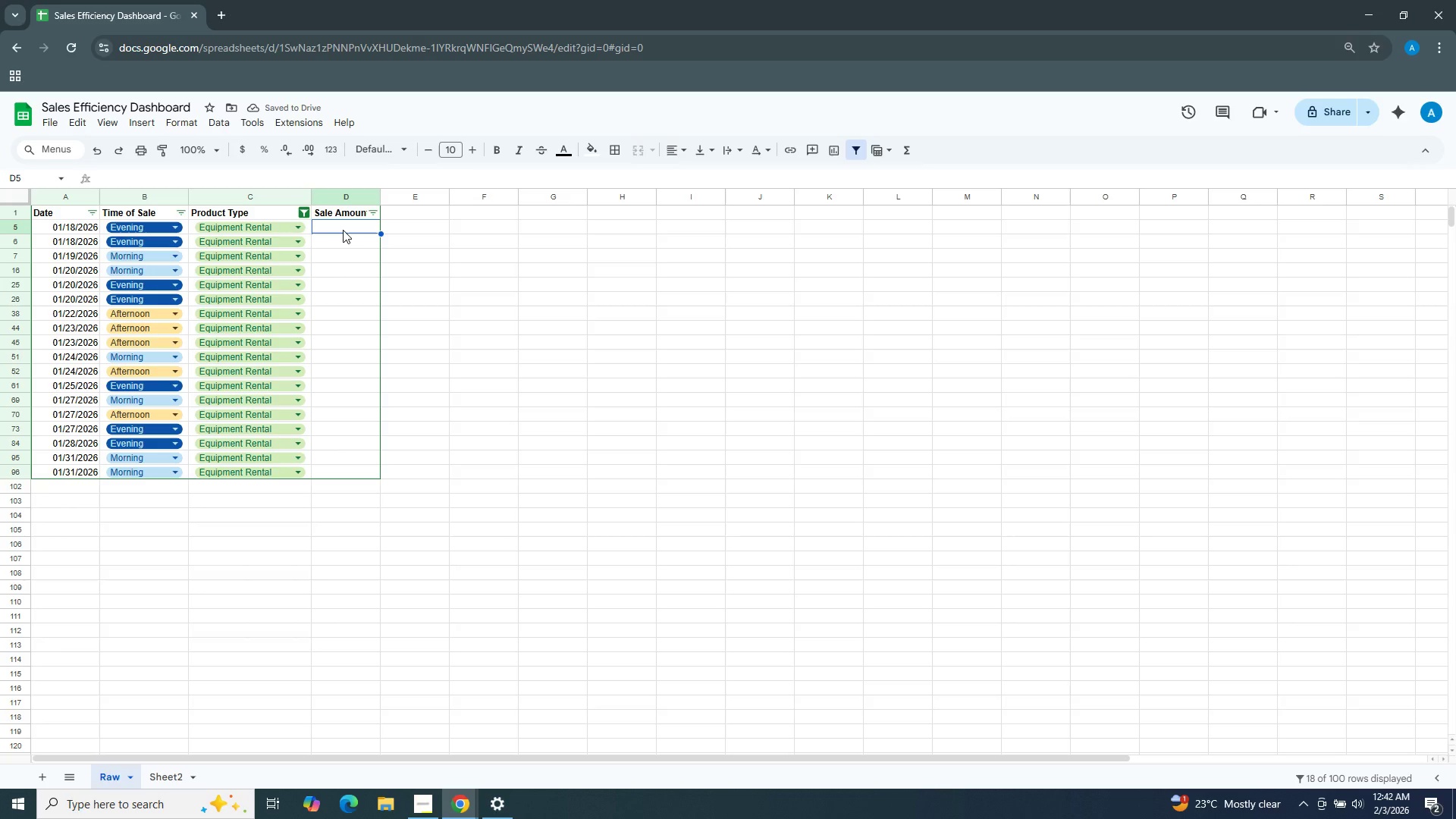 
key(Numpad2)
 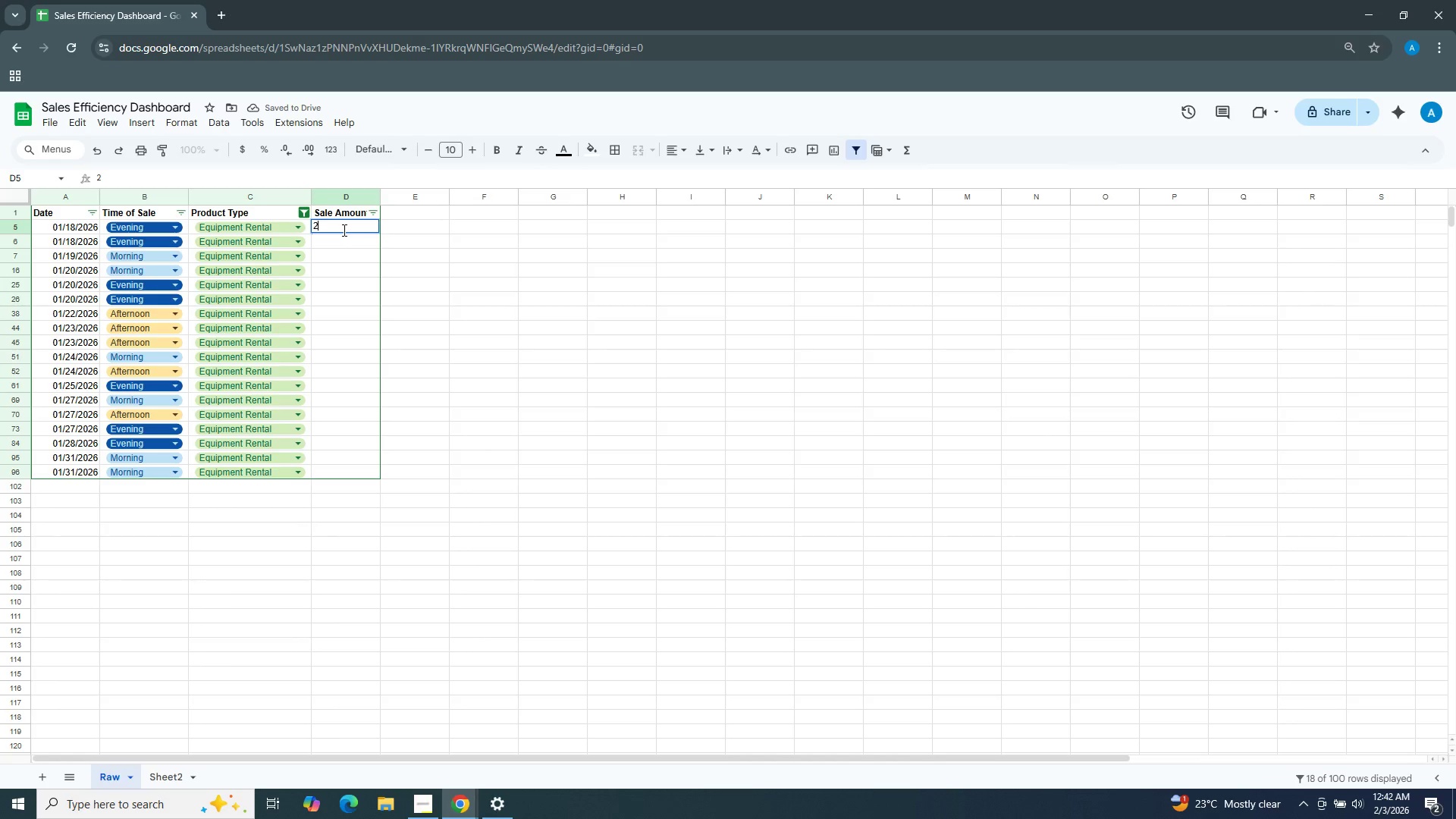 
key(Numpad0)
 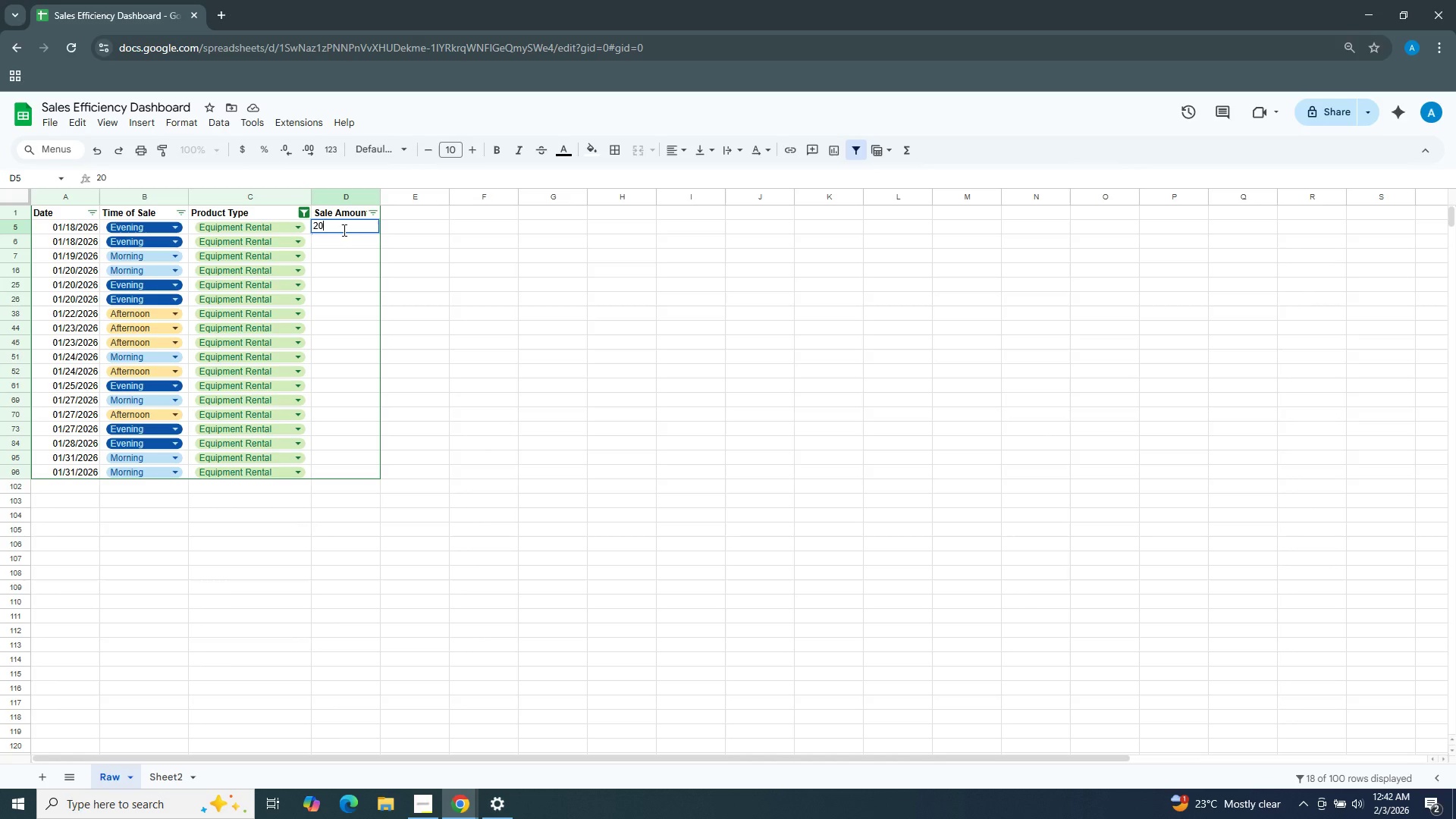 
key(NumpadEnter)
 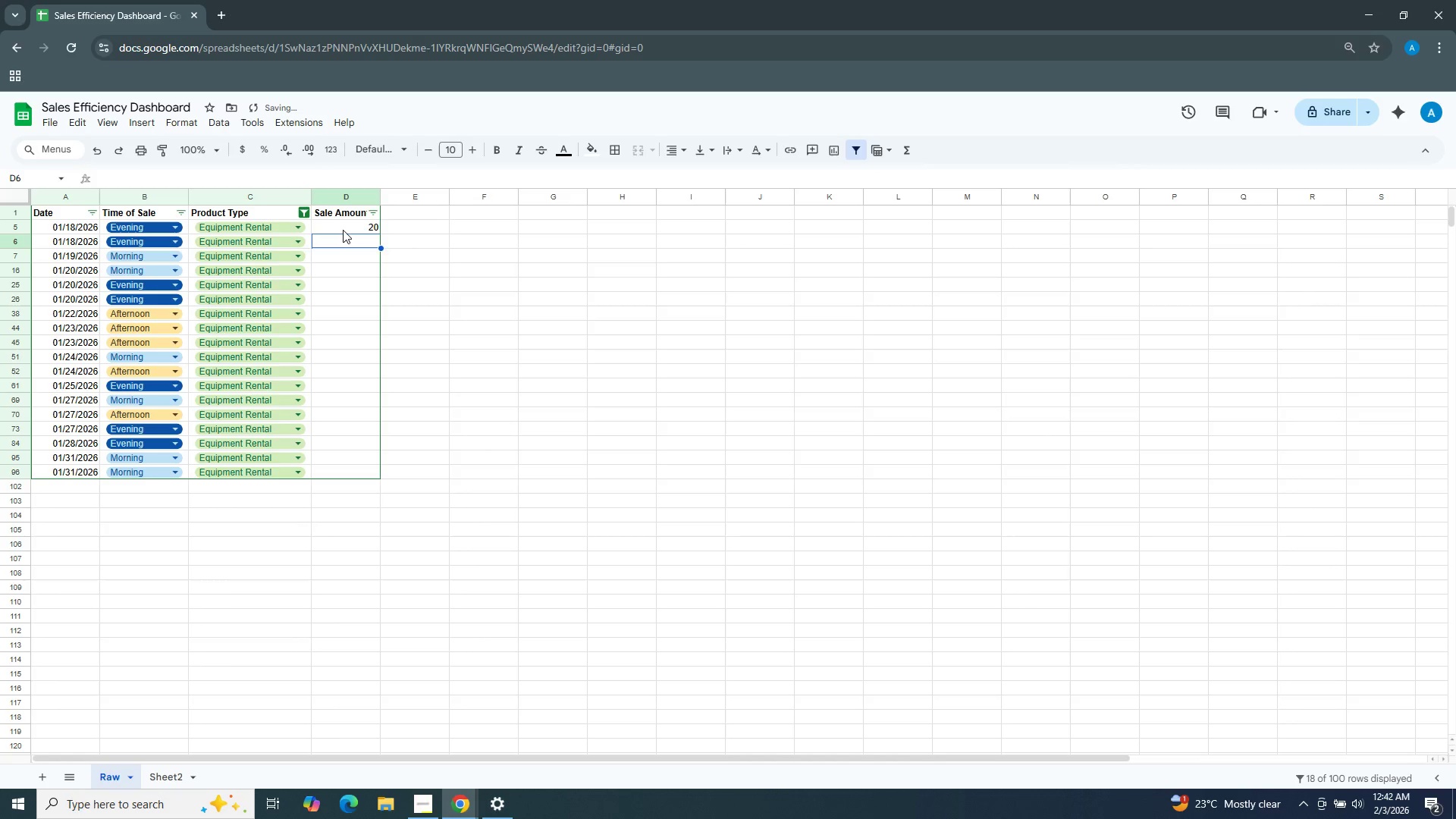 
key(Numpad1)
 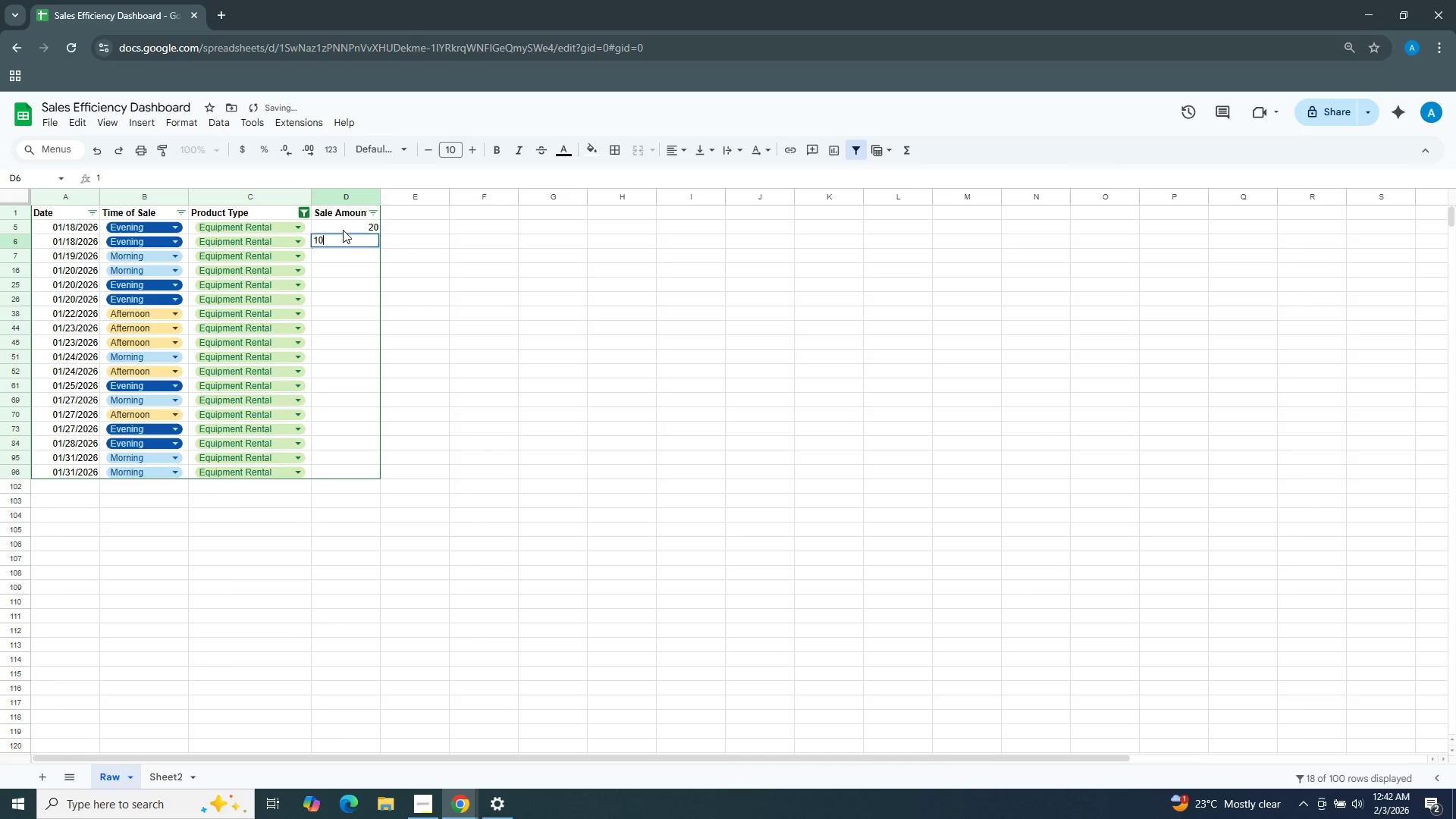 
key(Numpad0)
 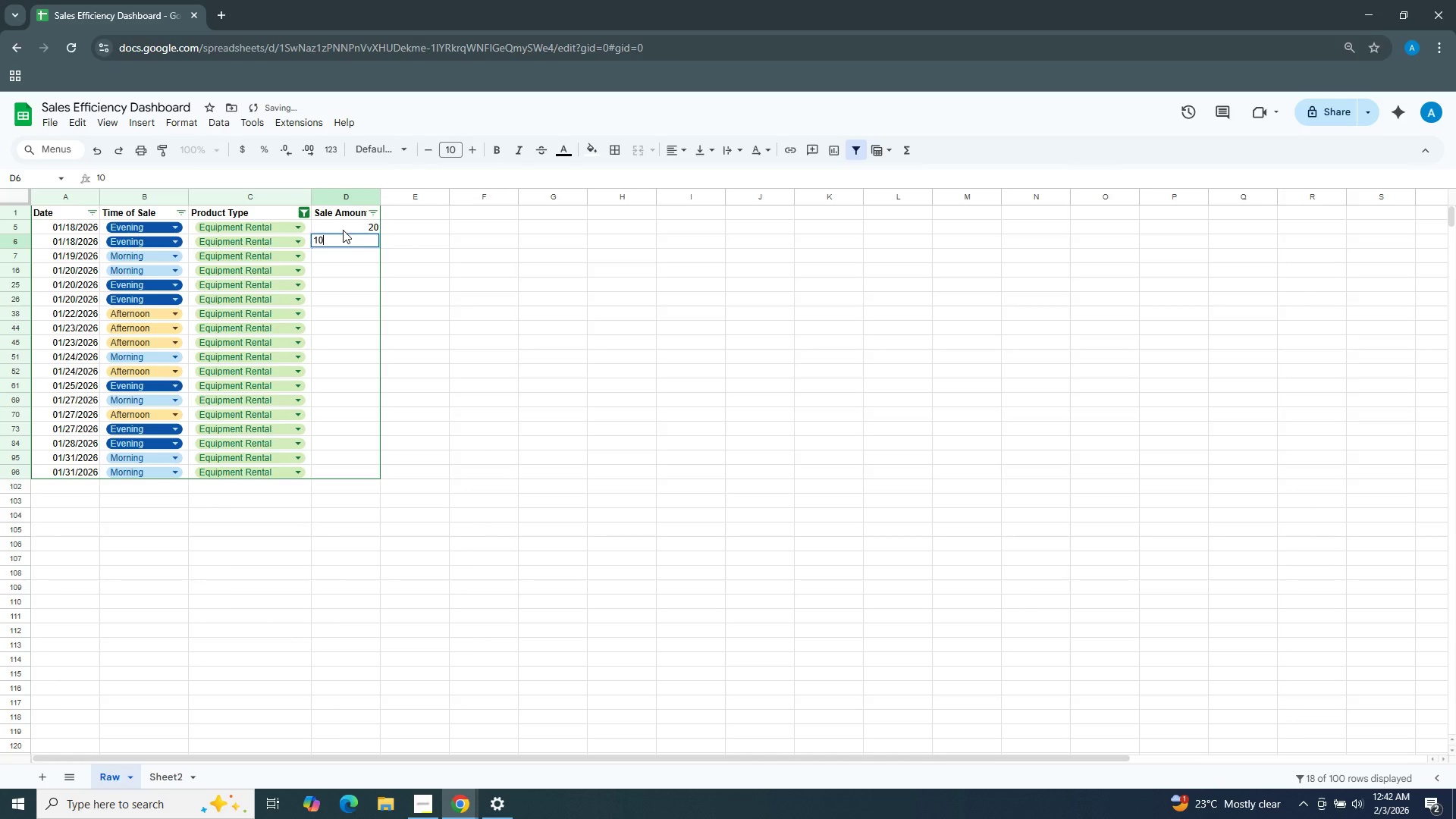 
key(NumpadEnter)
 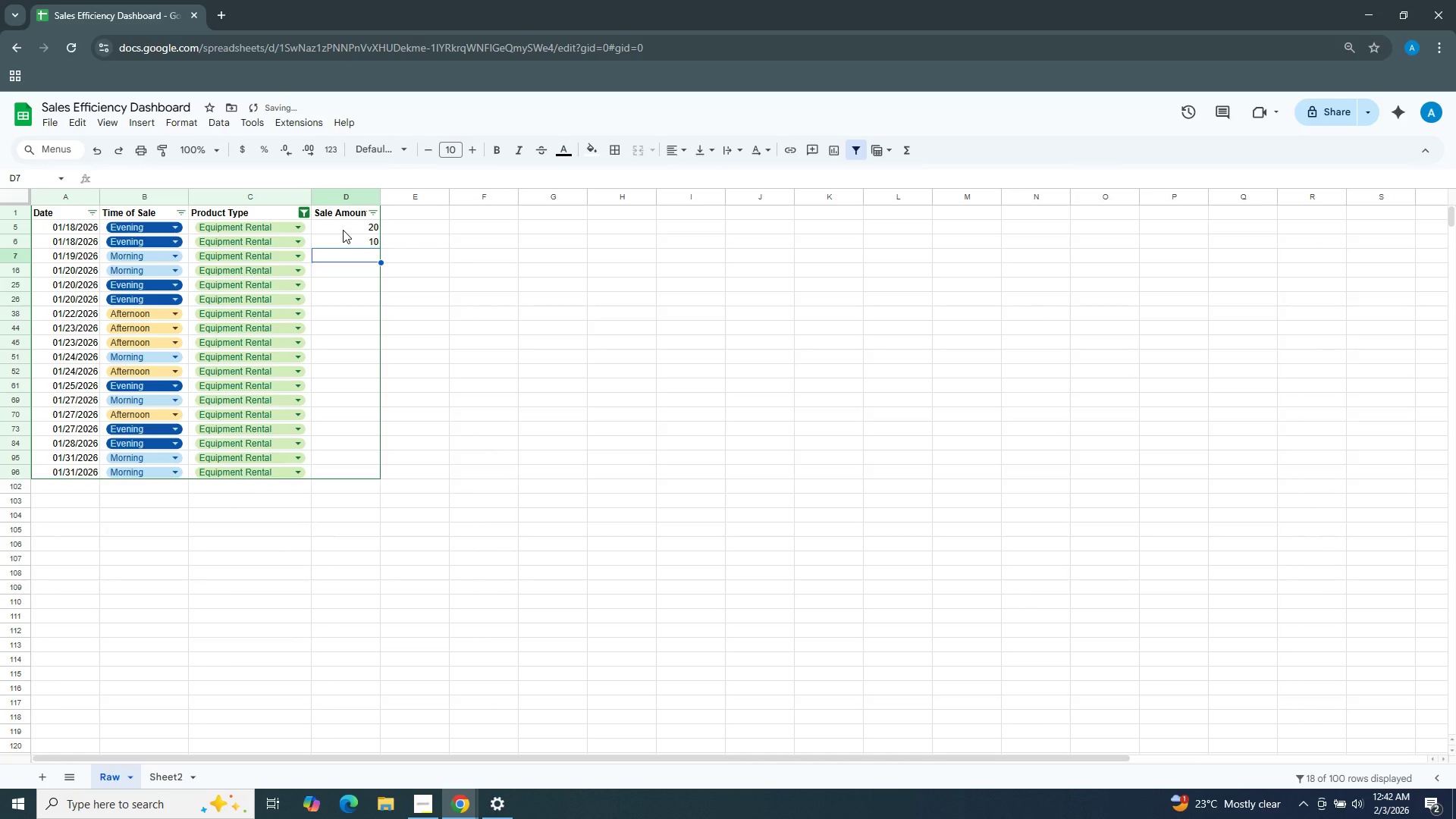 
key(Numpad1)
 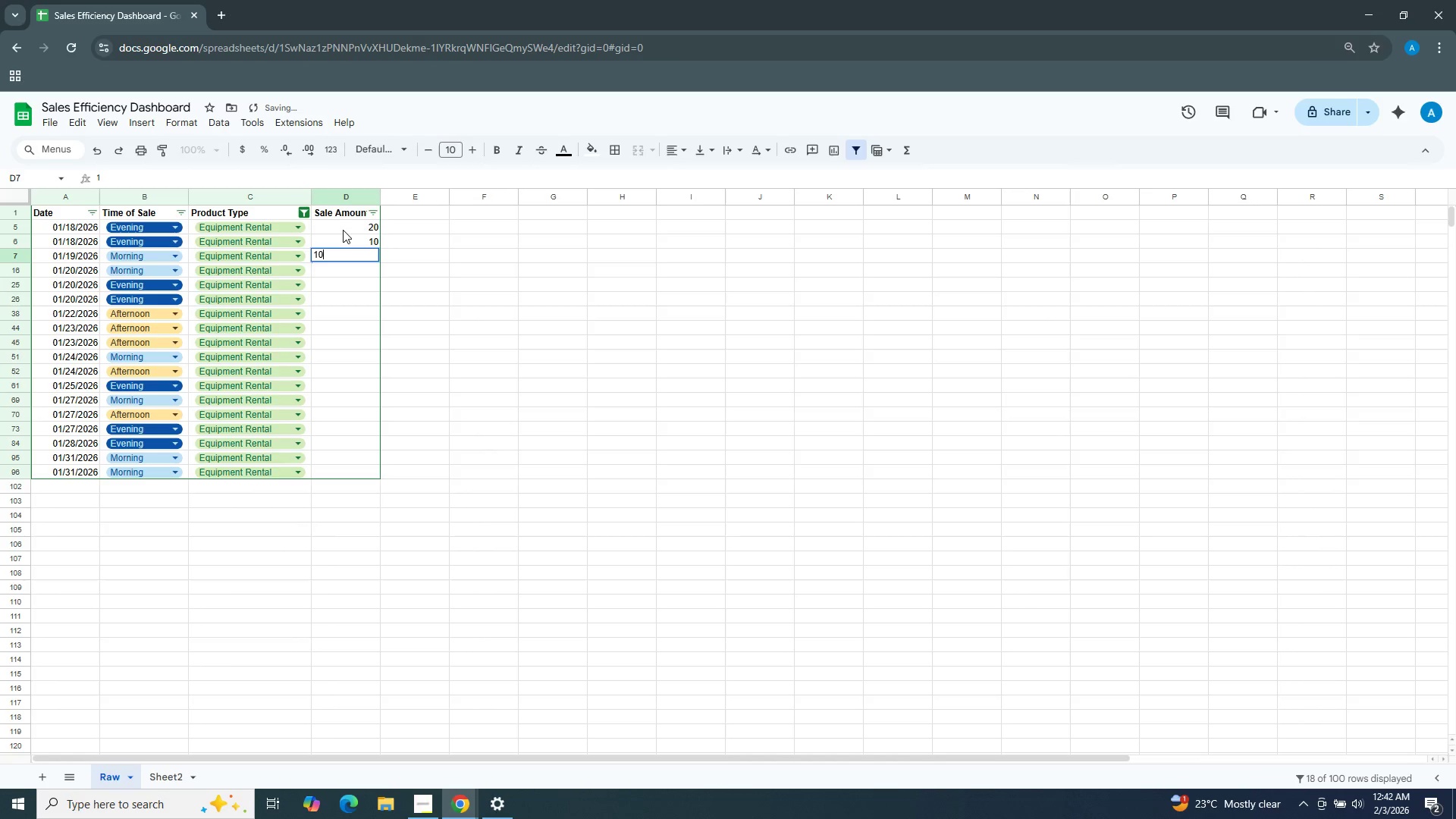 
key(Numpad0)
 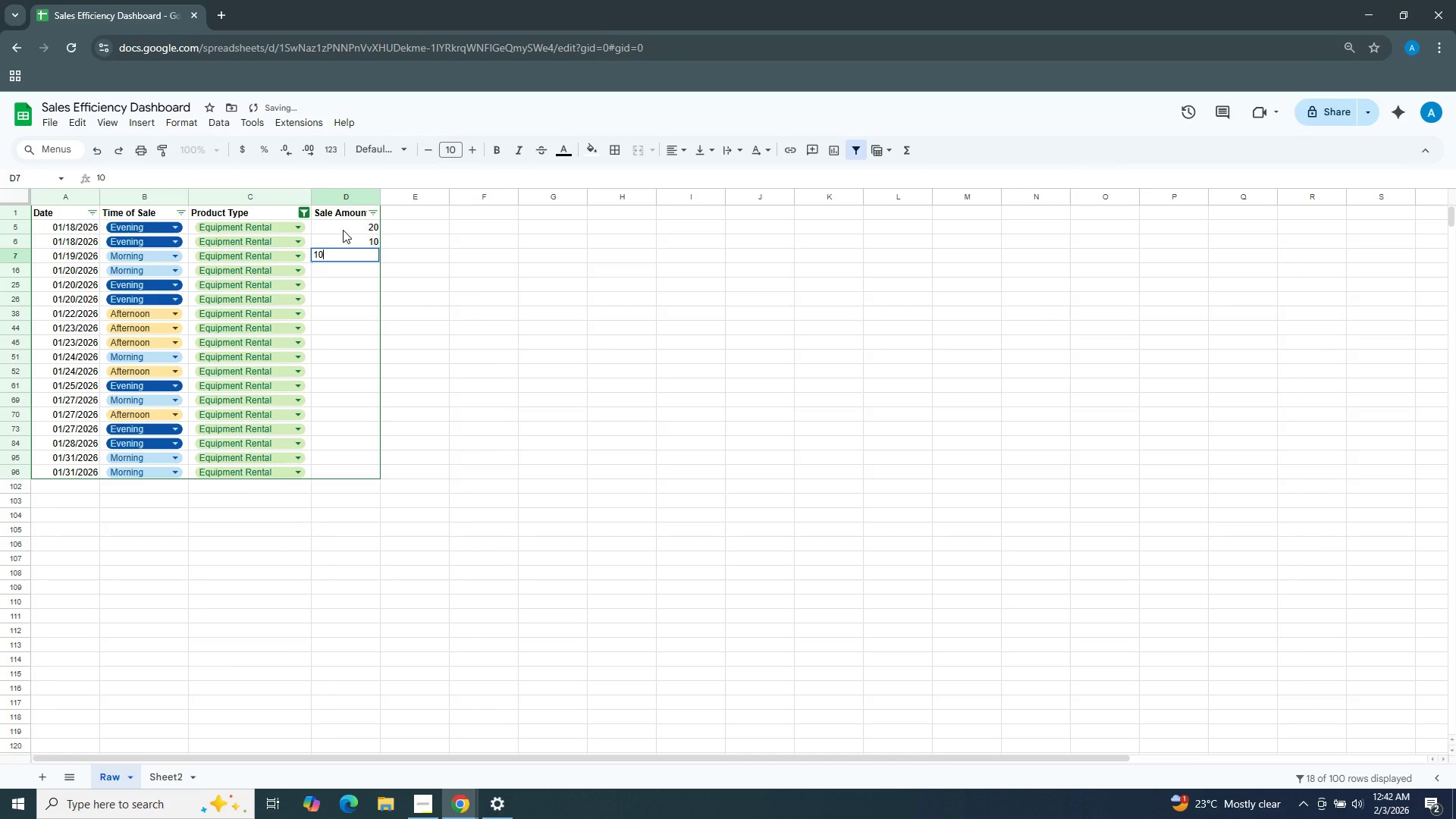 
key(NumpadEnter)
 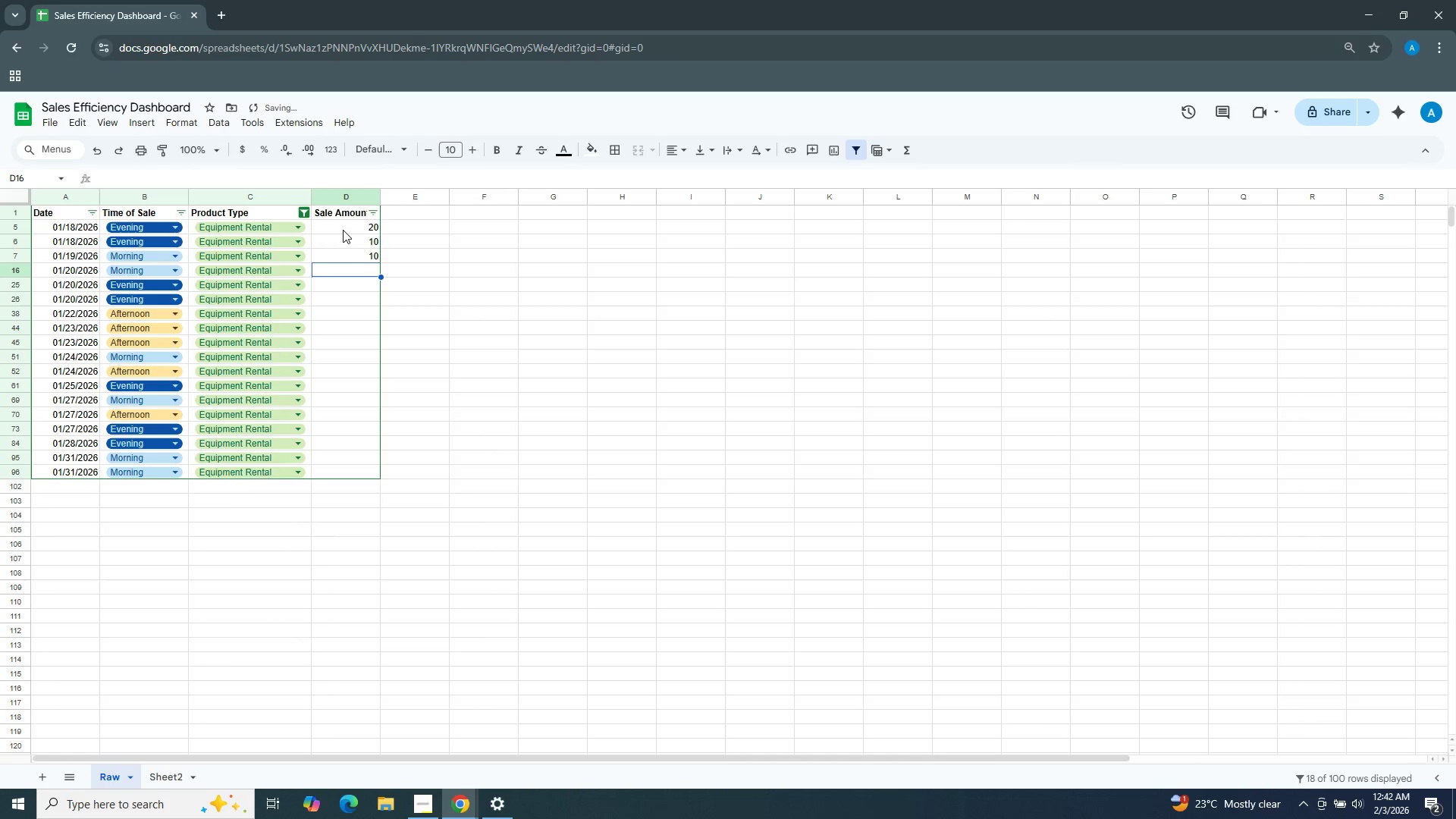 
key(Numpad8)
 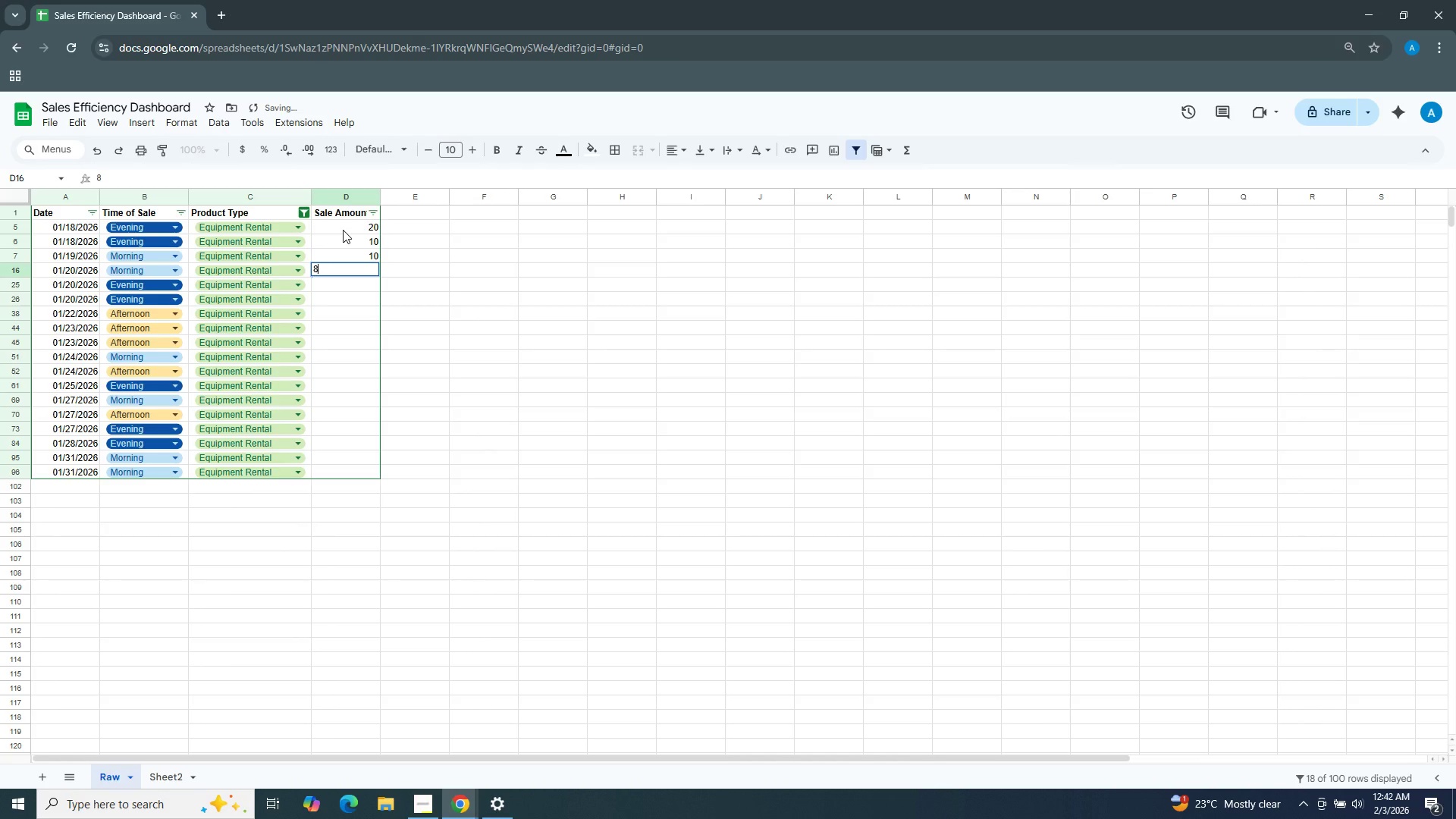 
key(NumpadEnter)
 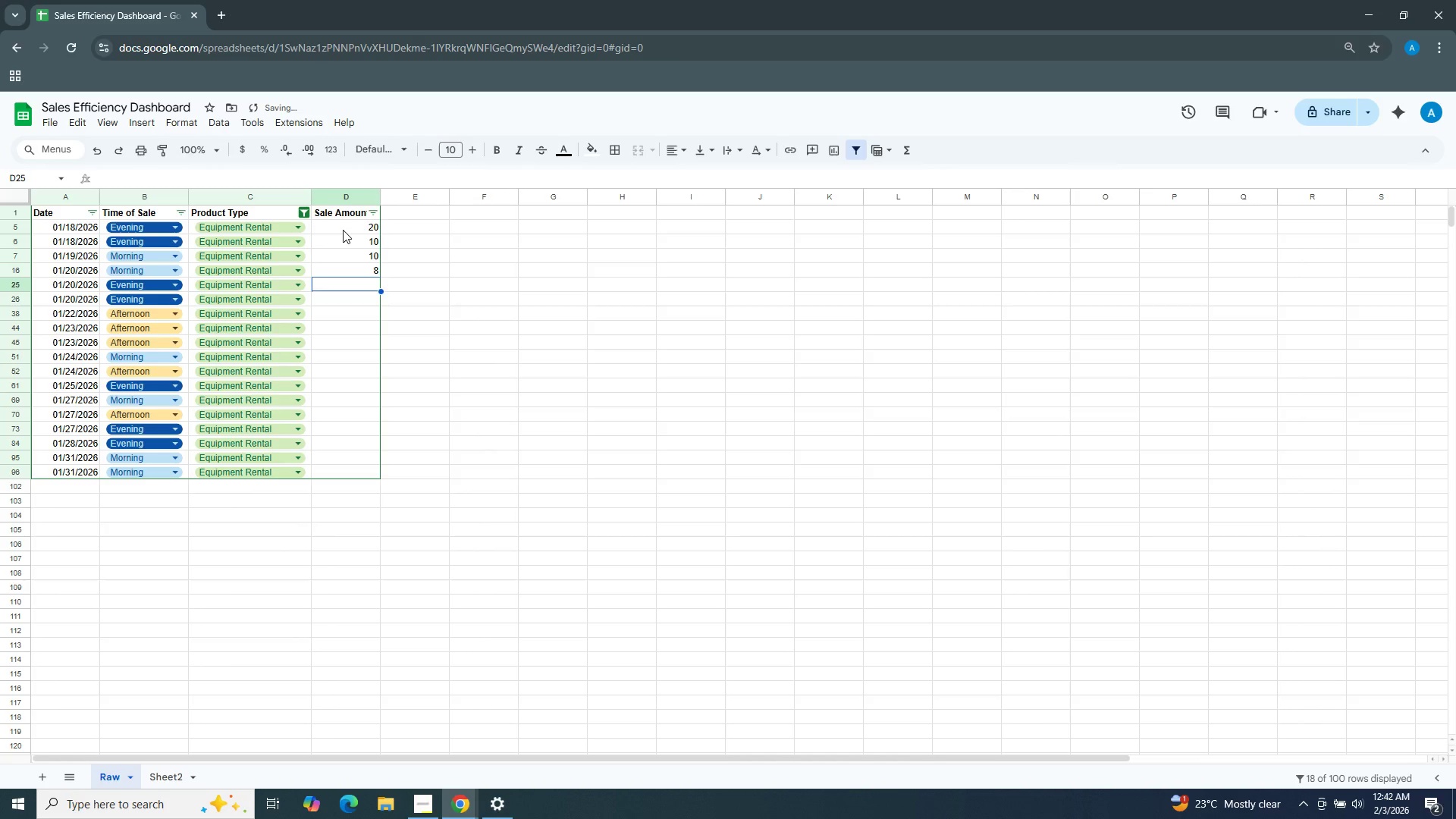 
key(Numpad8)
 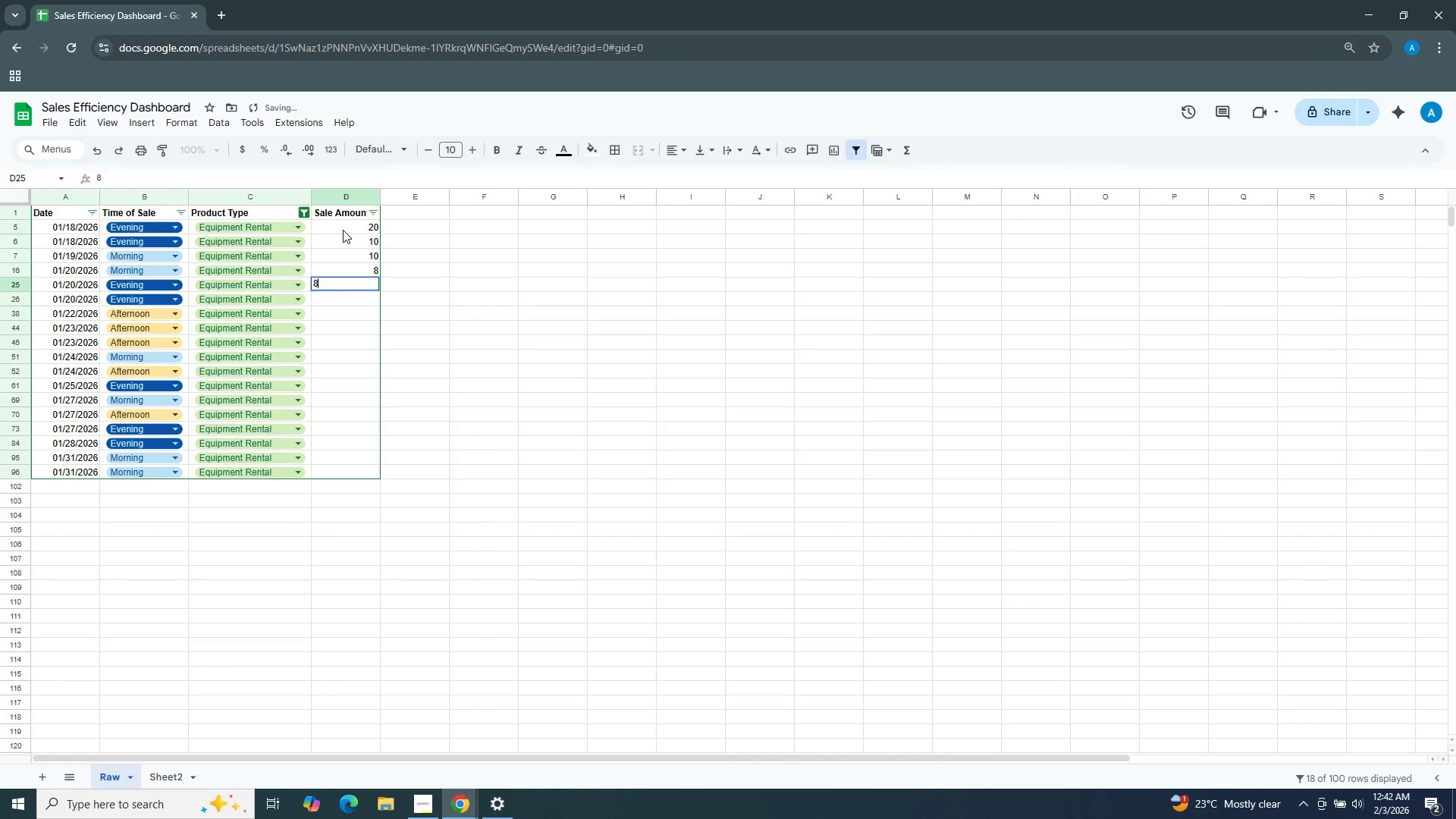 
key(NumpadEnter)
 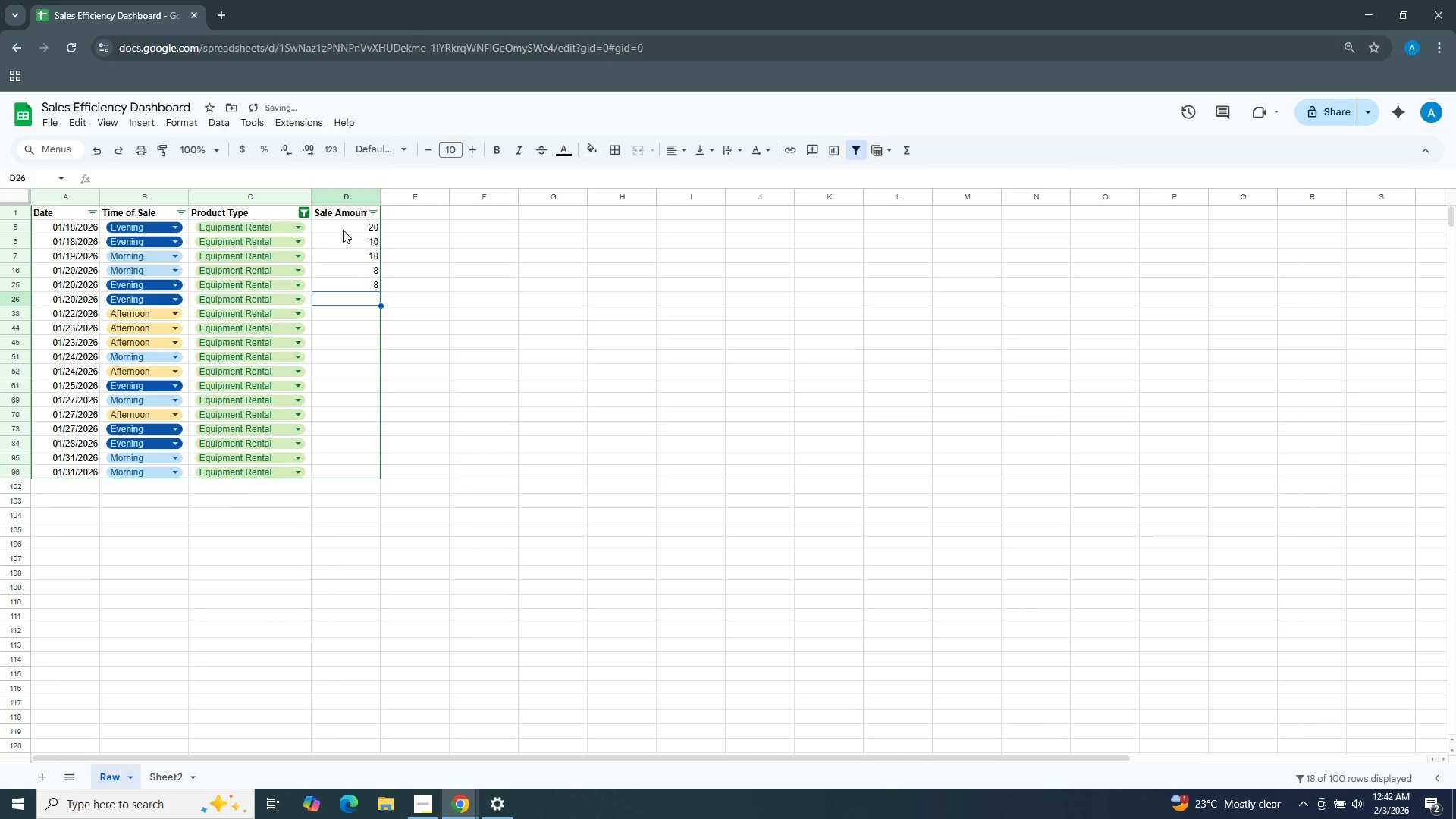 
key(Numpad7)
 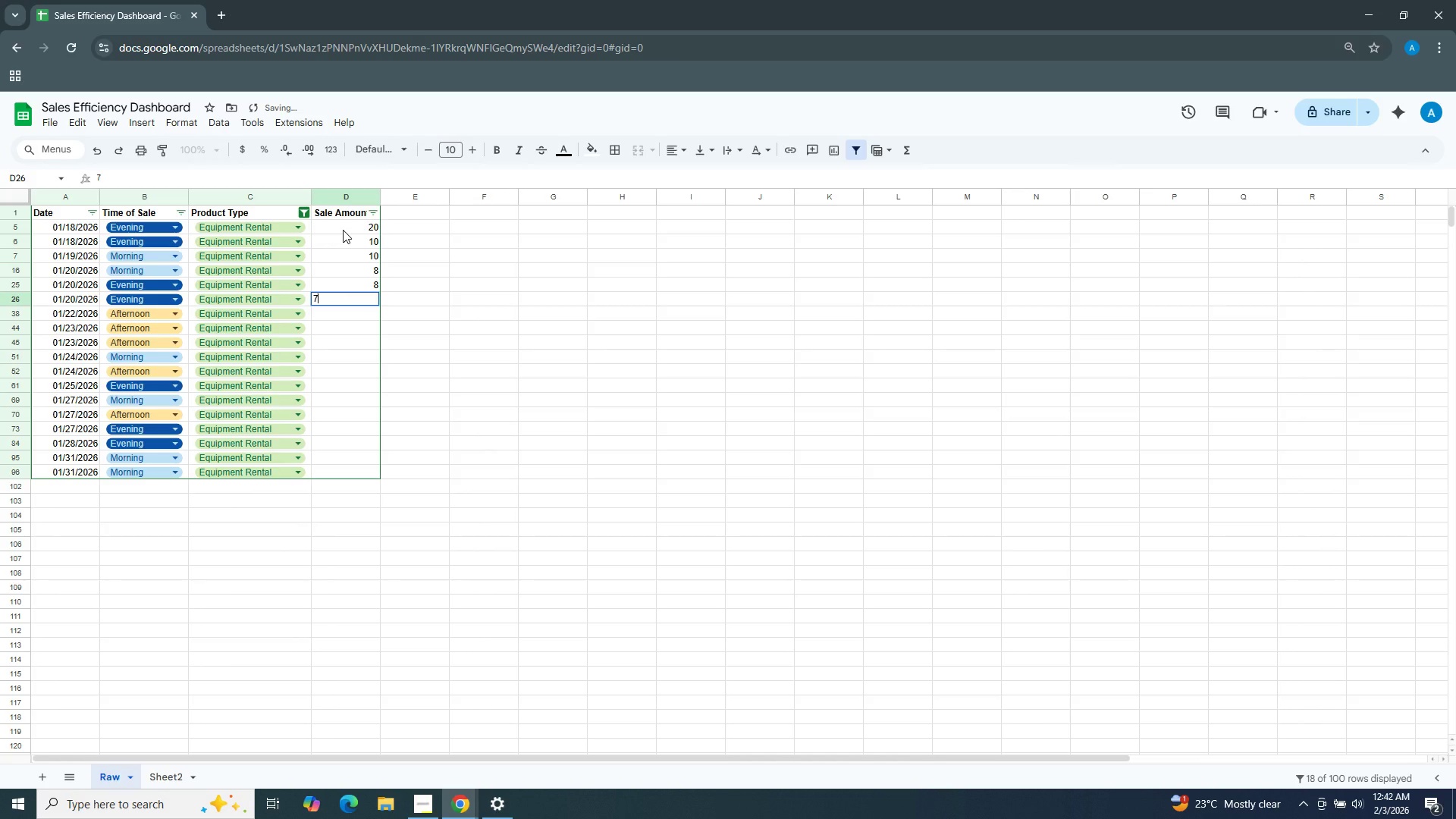 
key(NumpadEnter)
 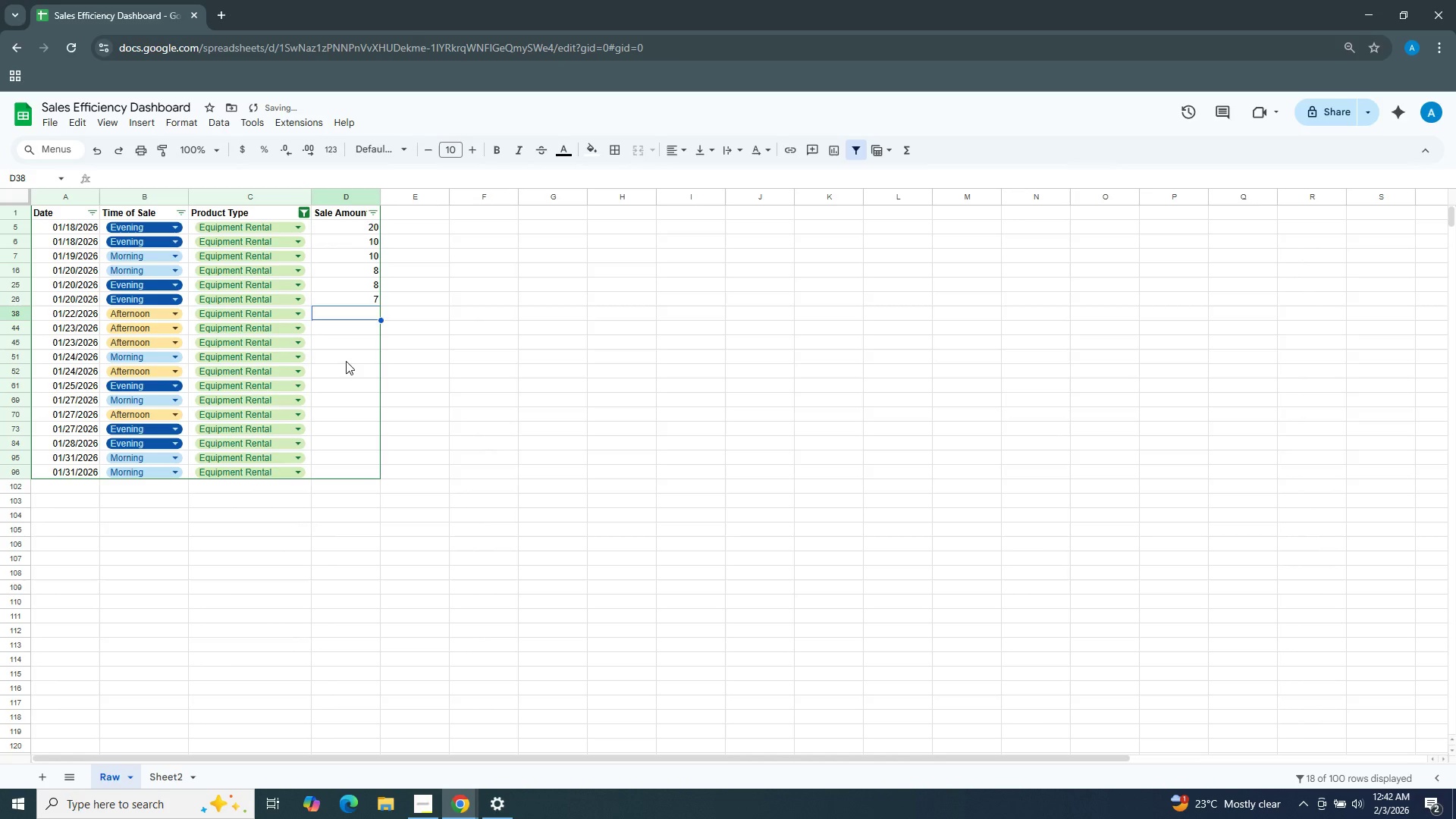 
left_click([347, 361])
 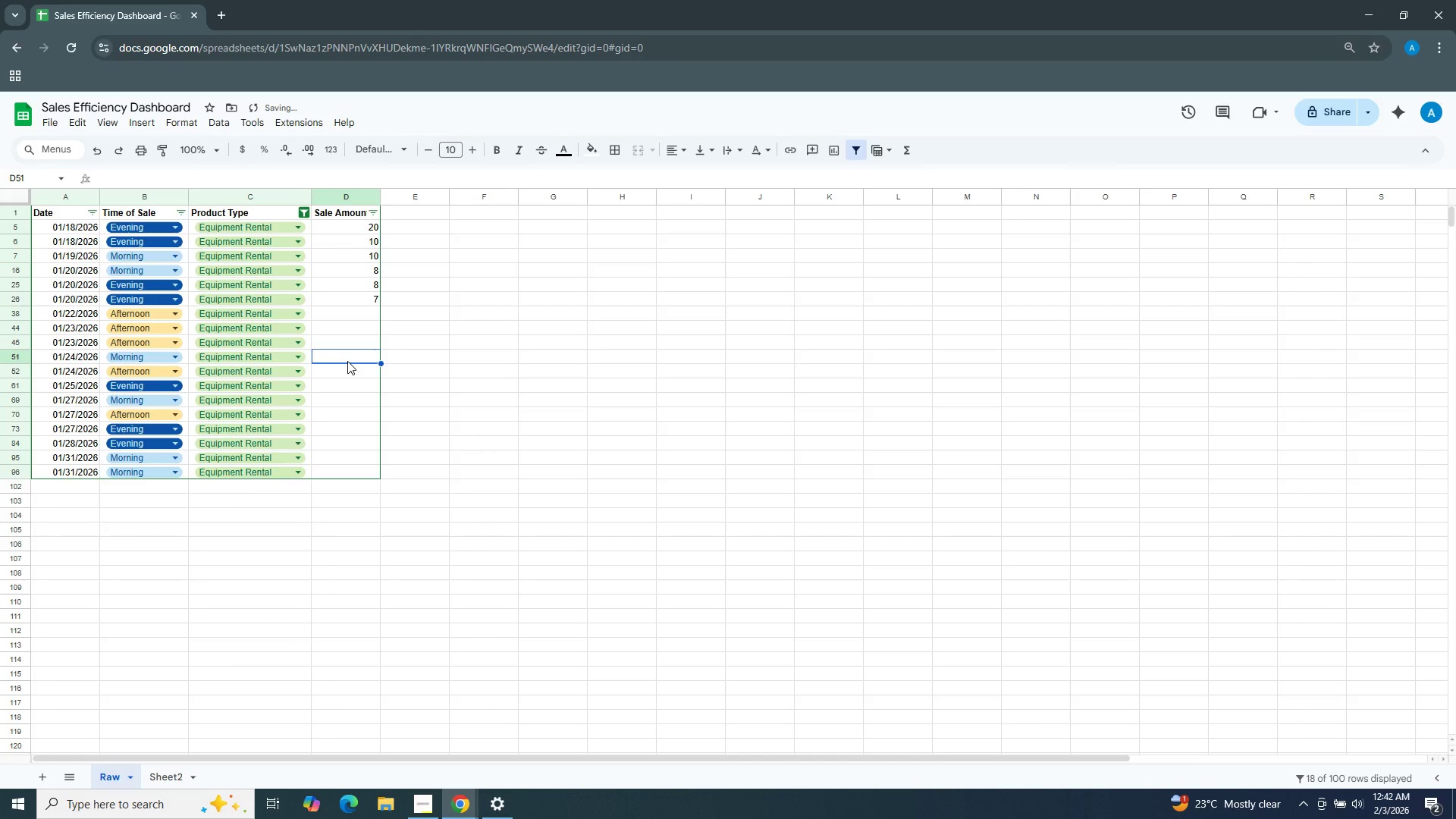 
key(Numpad7)
 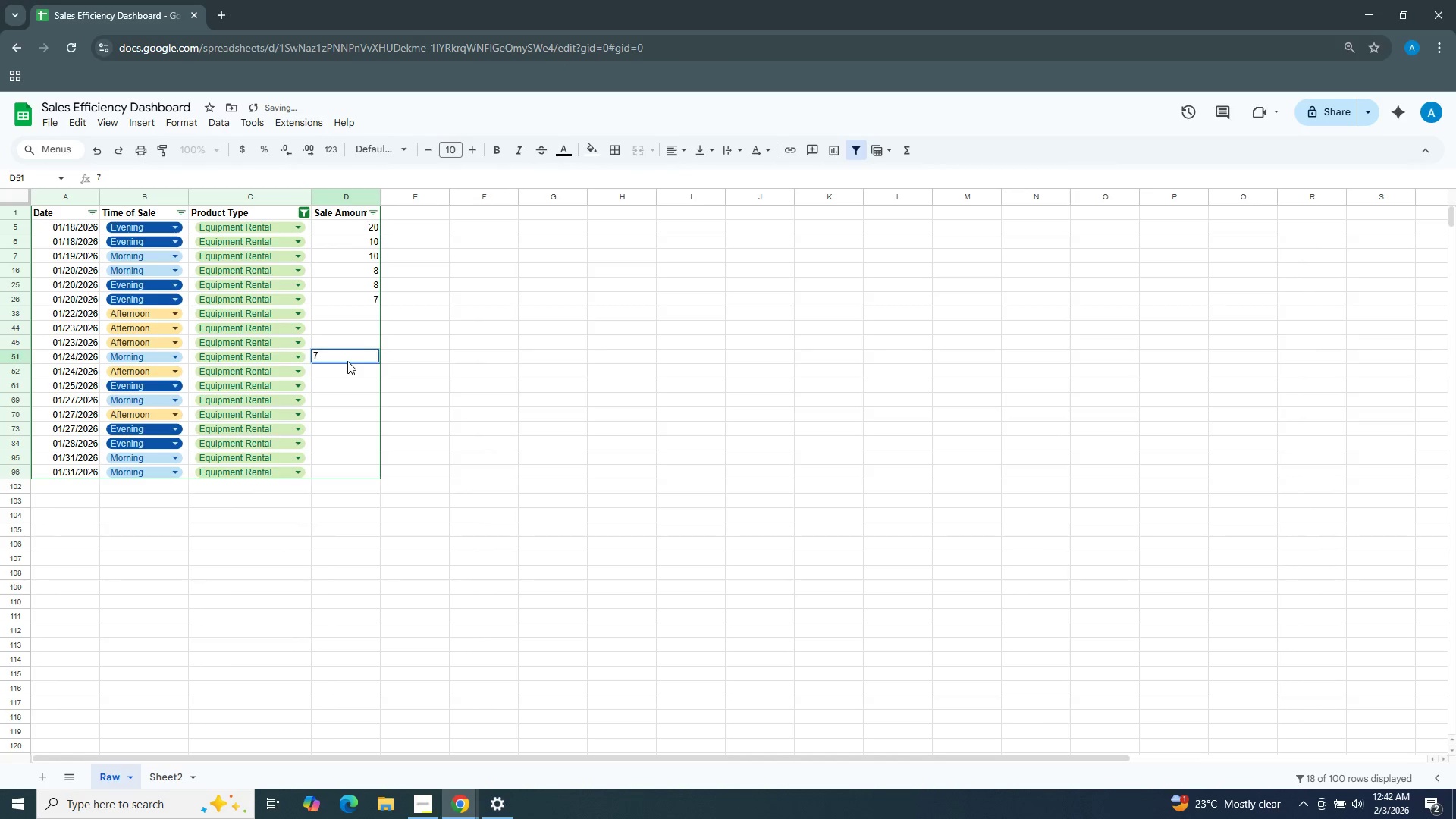 
key(NumpadEnter)
 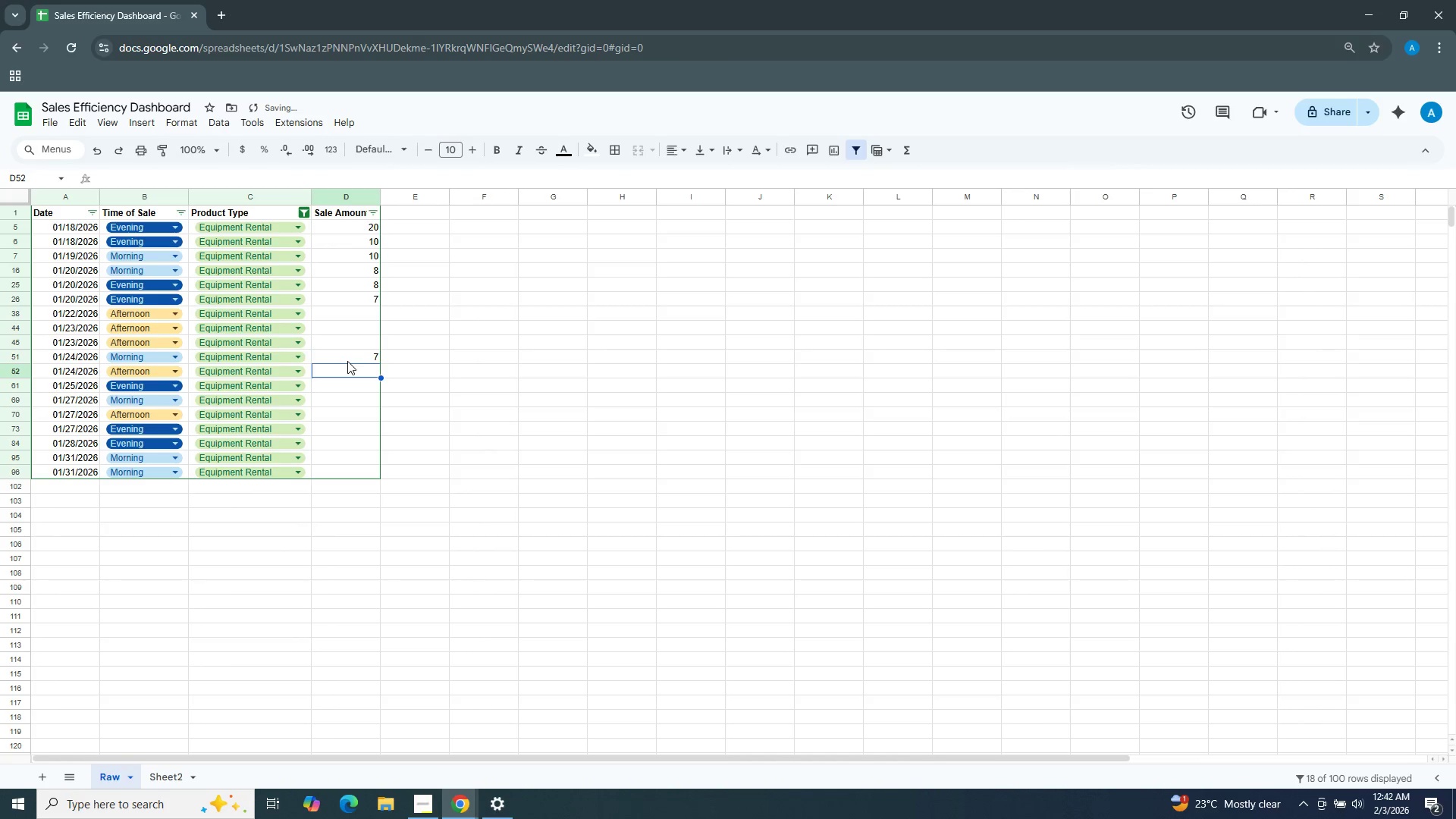 
key(Numpad7)
 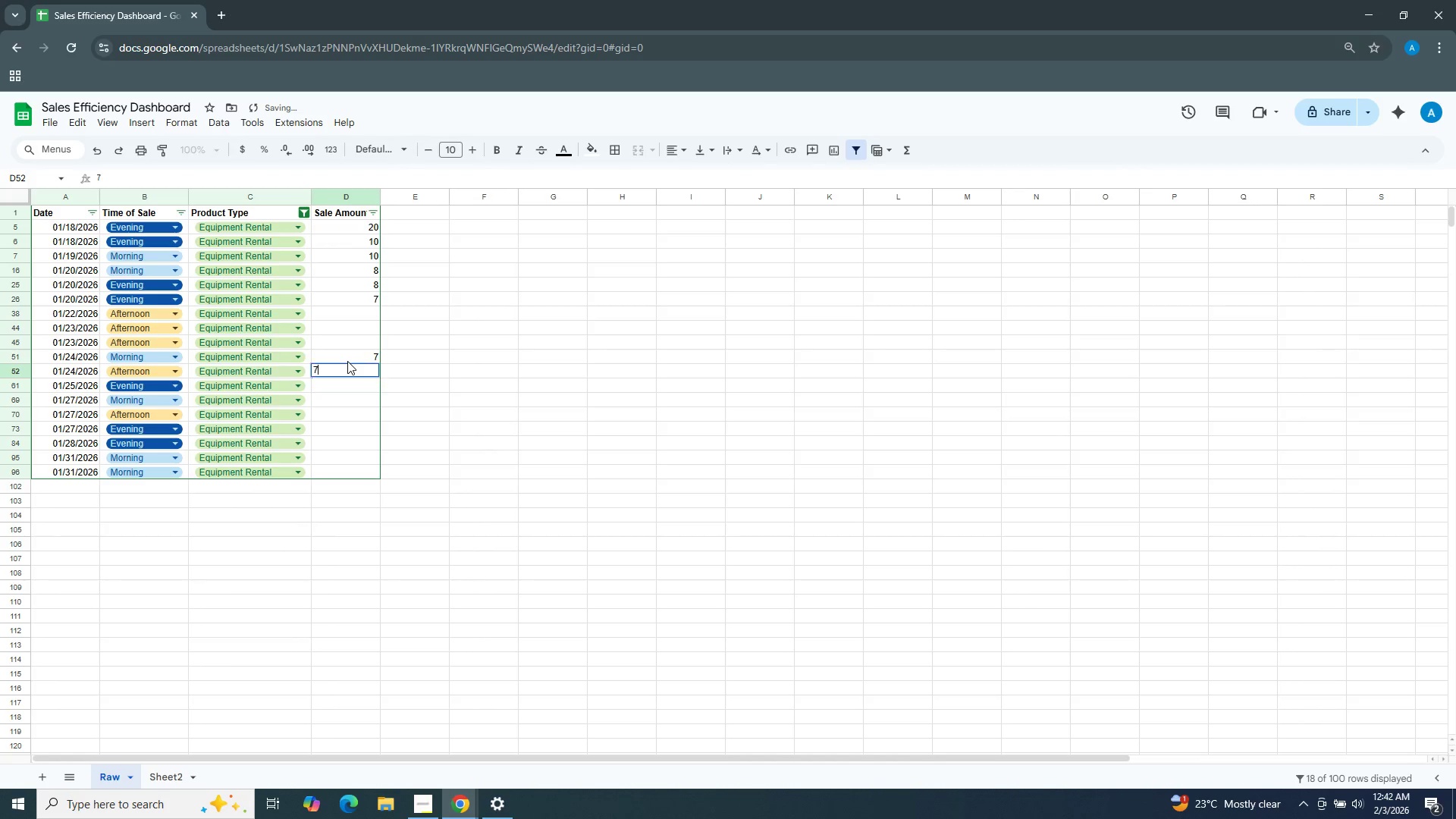 
key(NumpadEnter)
 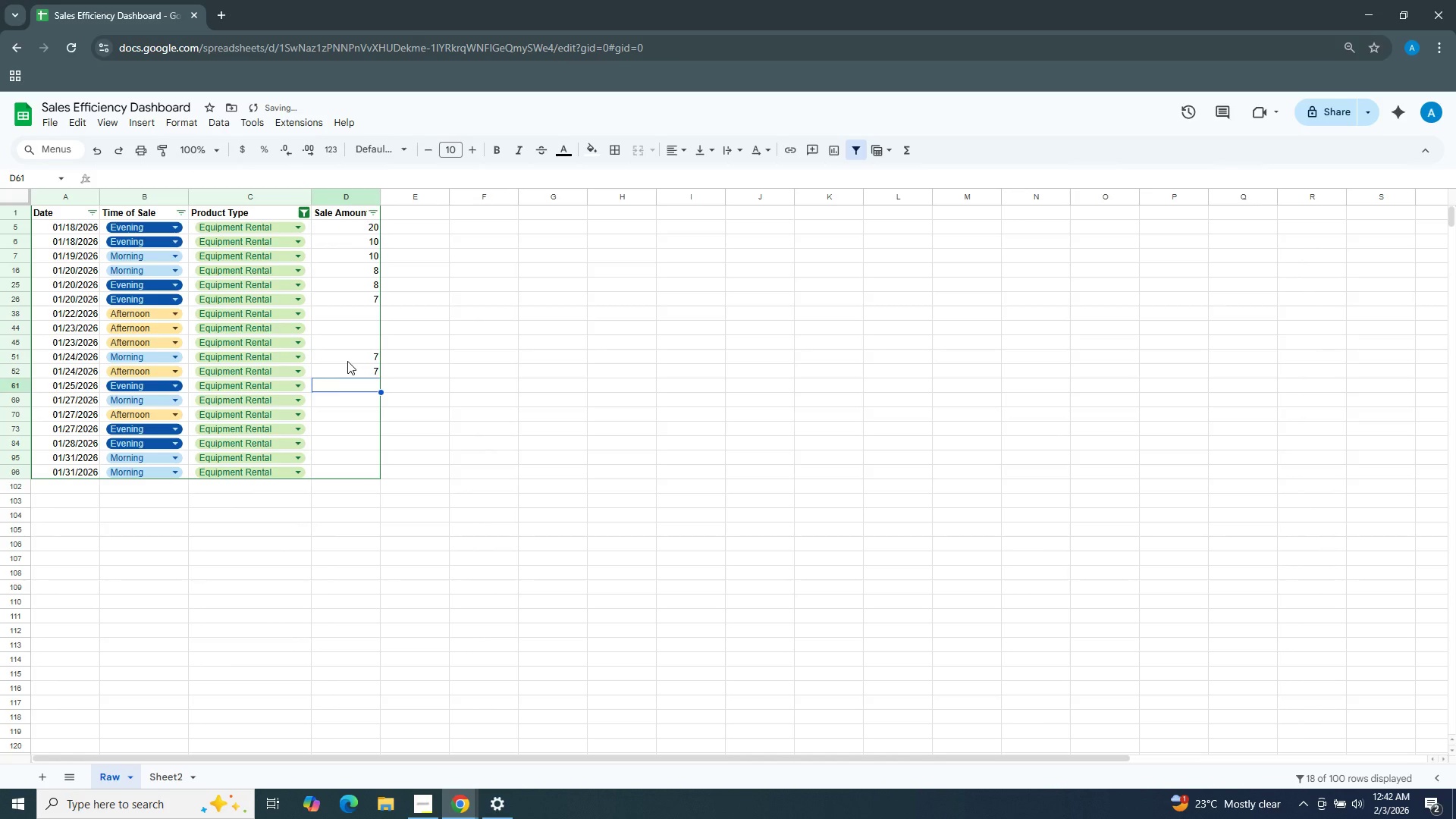 
key(ArrowDown)
 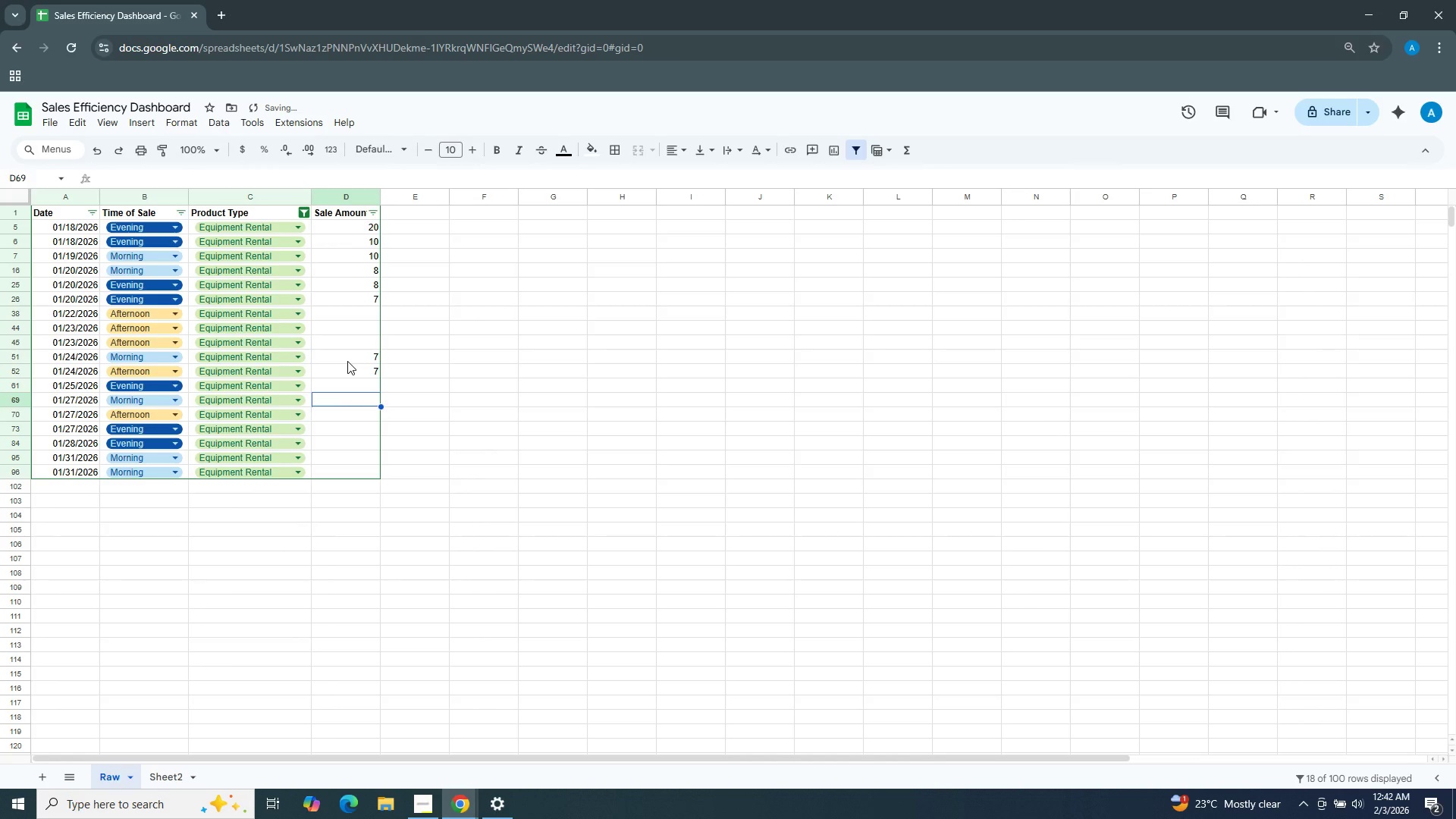 
key(ArrowDown)
 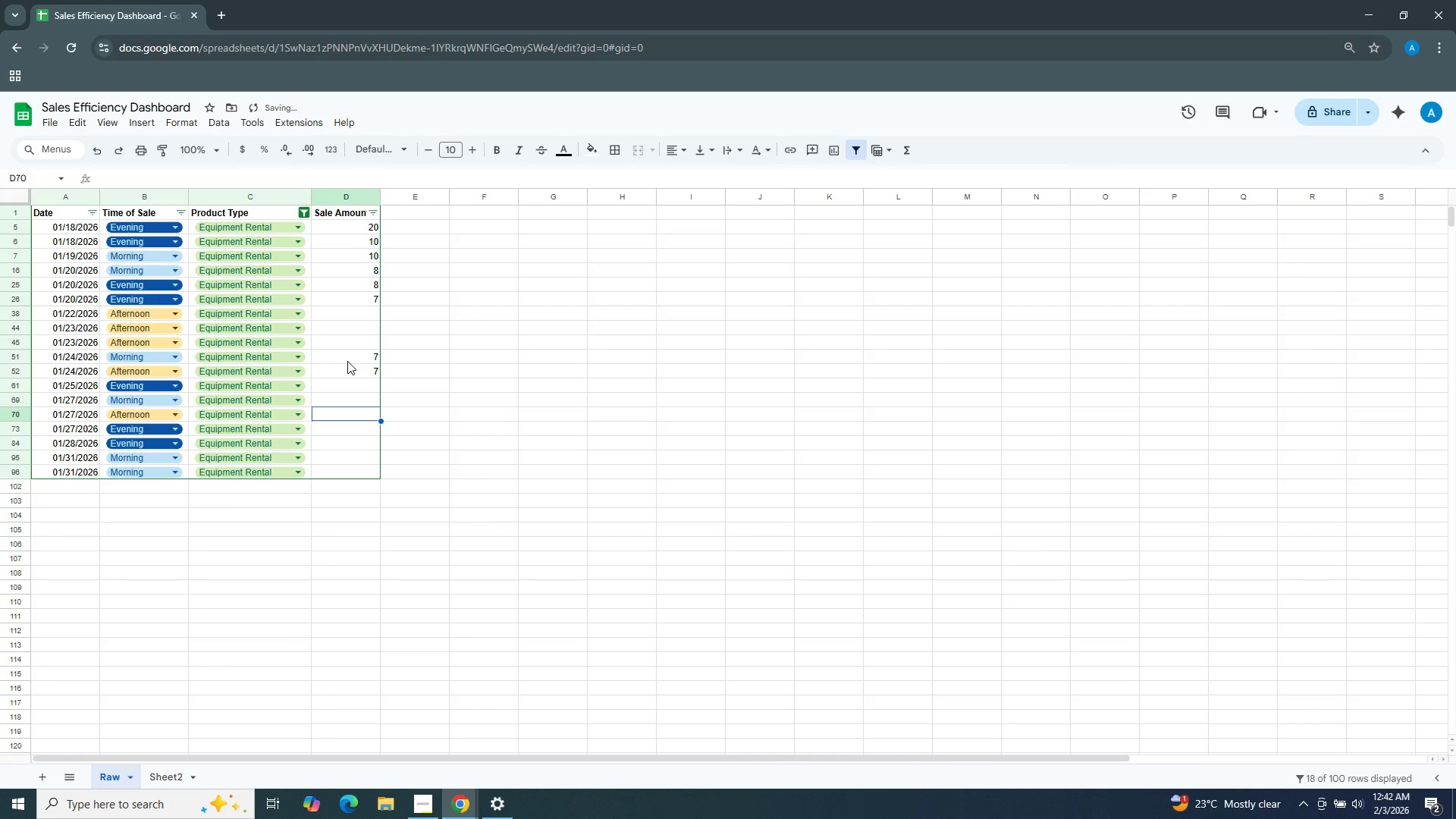 
key(Numpad8)
 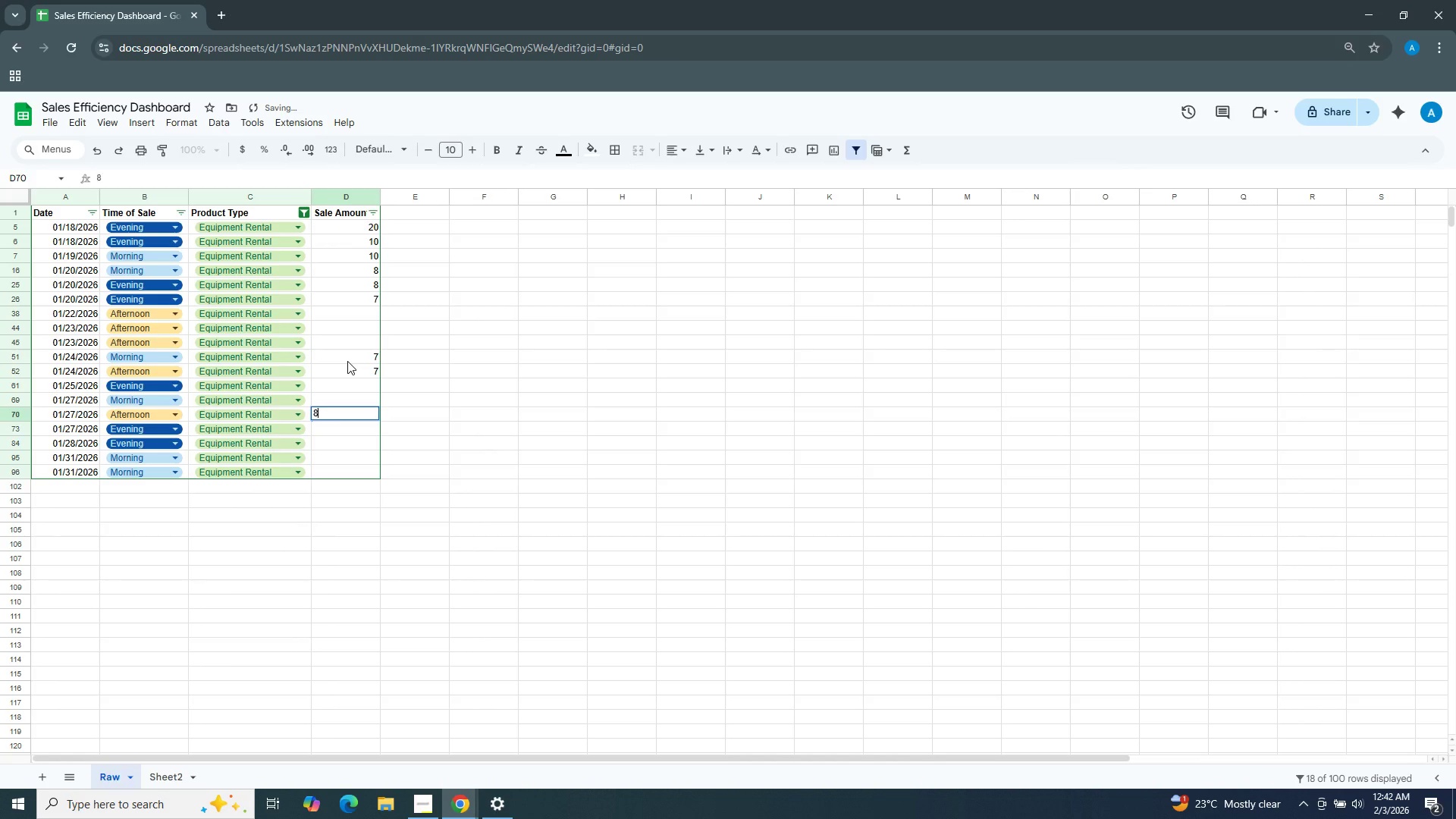 
key(NumpadEnter)
 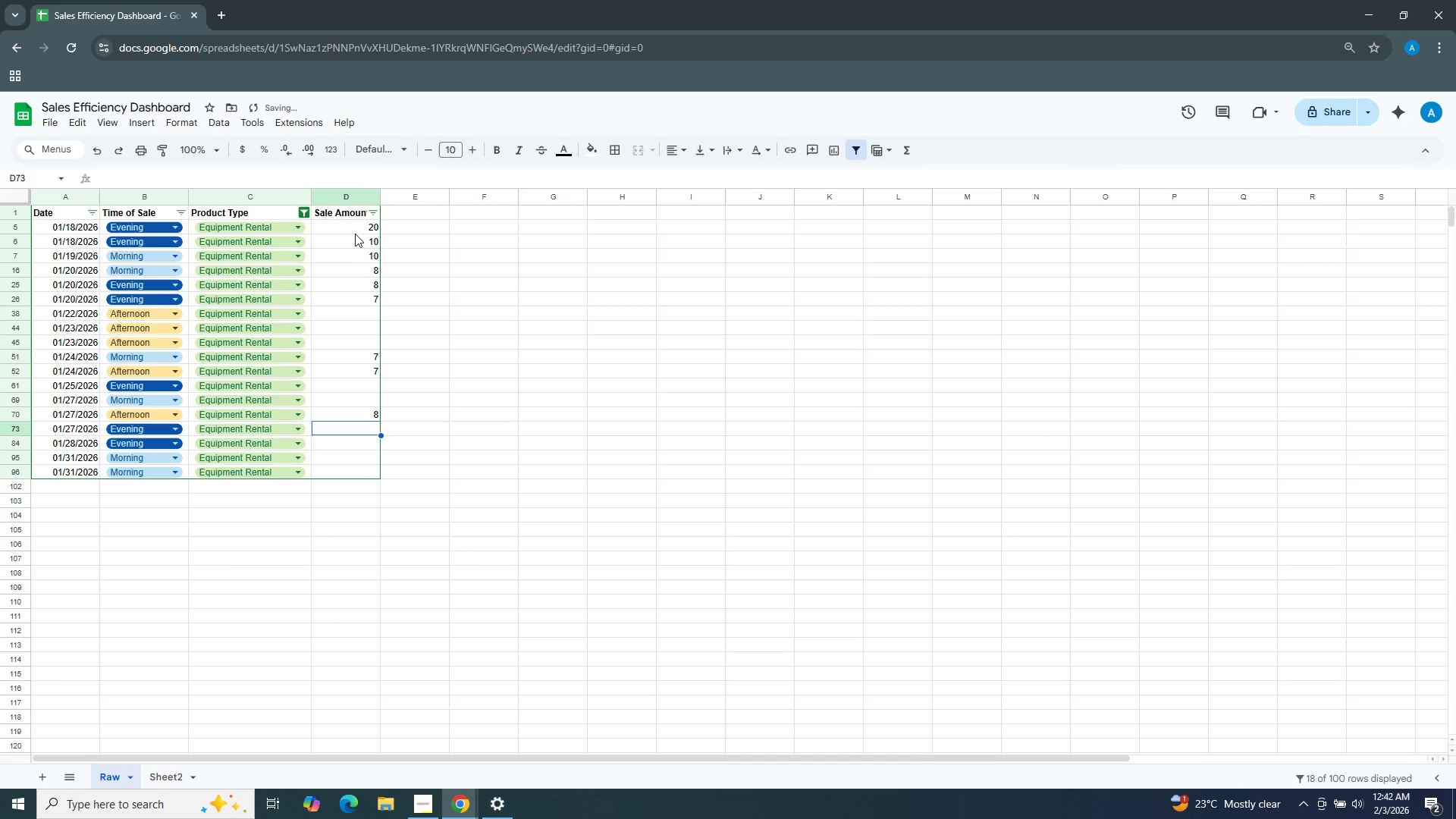 
left_click_drag(start_coordinate=[354, 233], to_coordinate=[354, 244])
 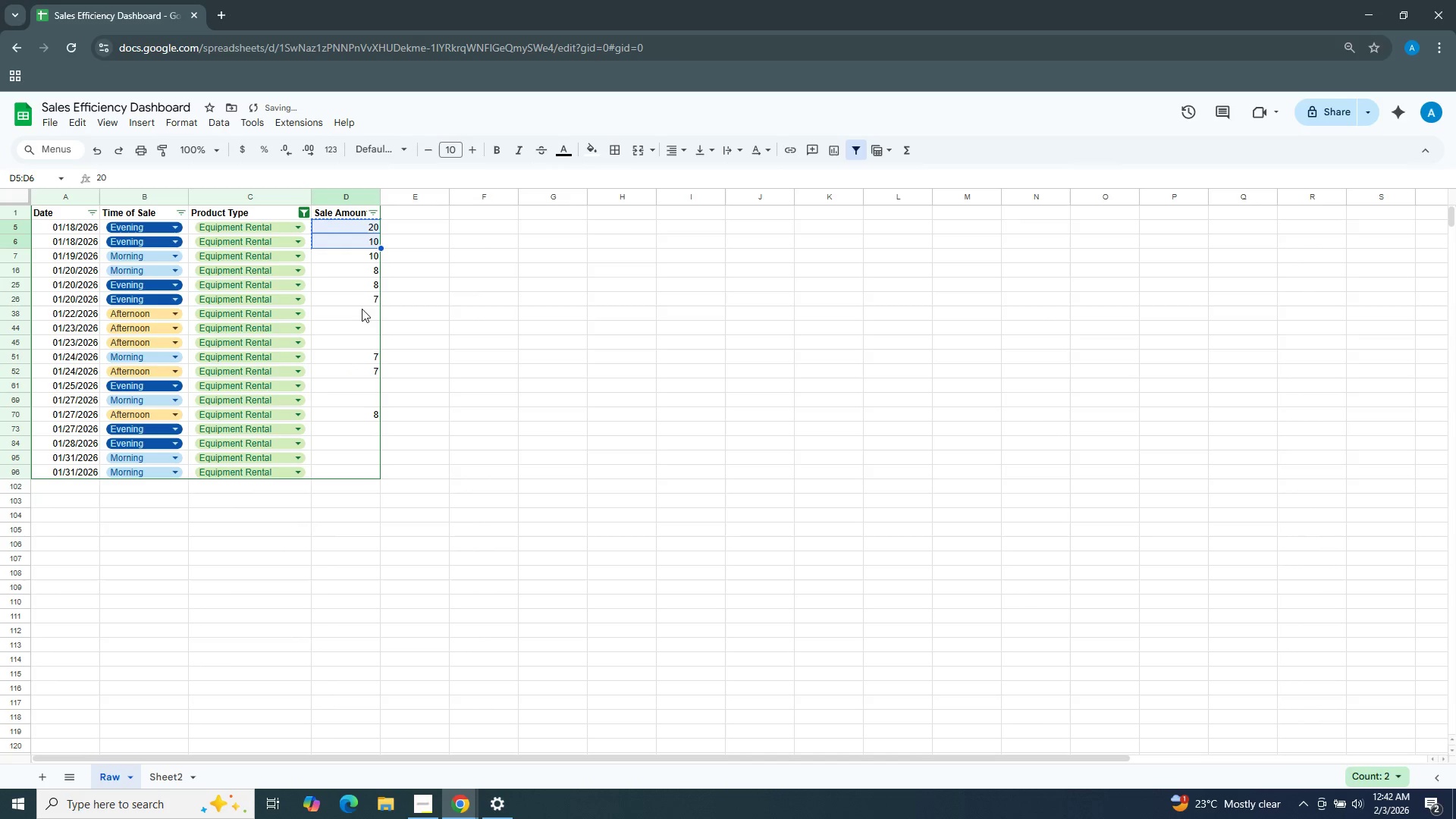 
key(Control+ControlLeft)
 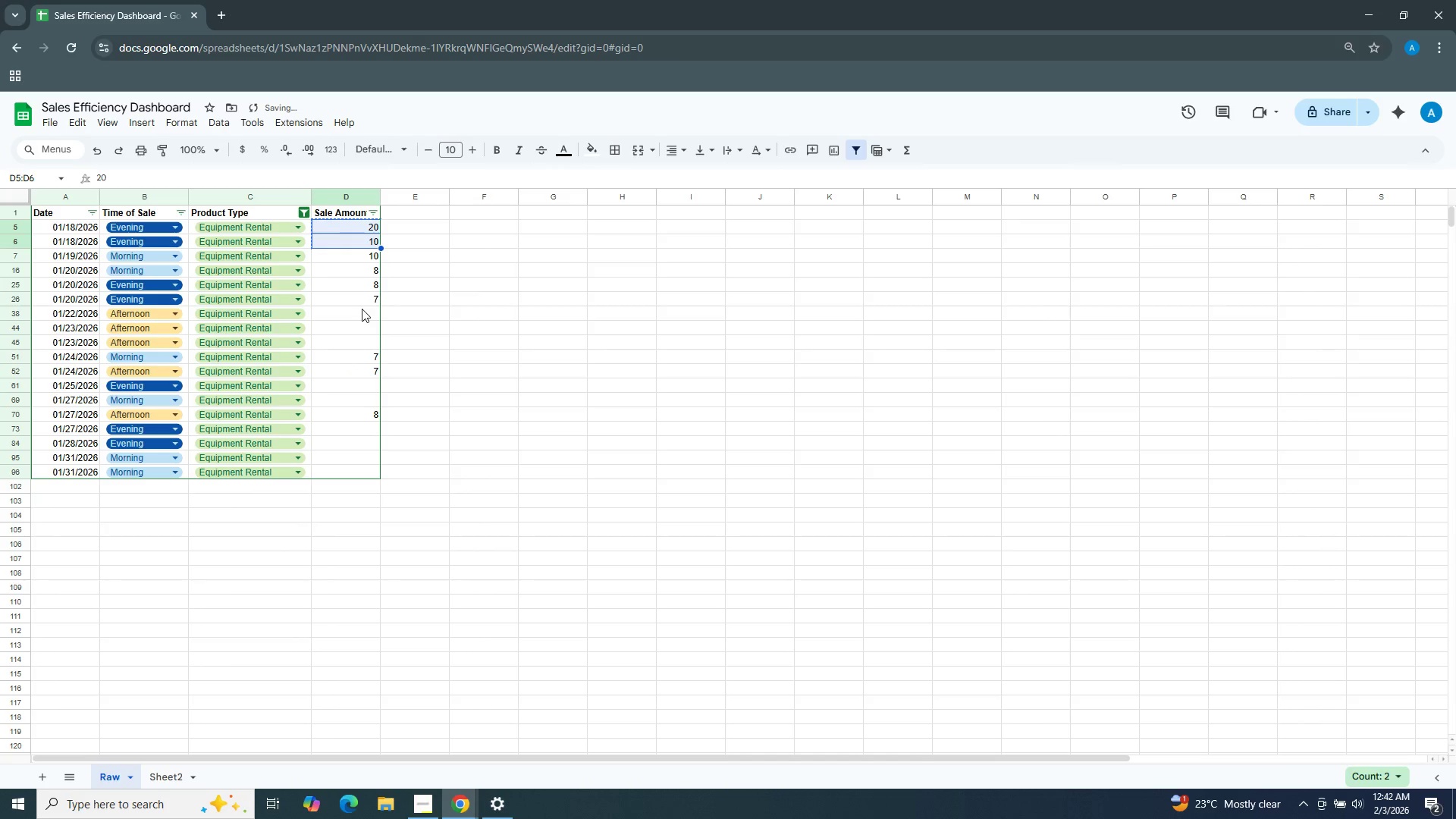 
key(Control+C)
 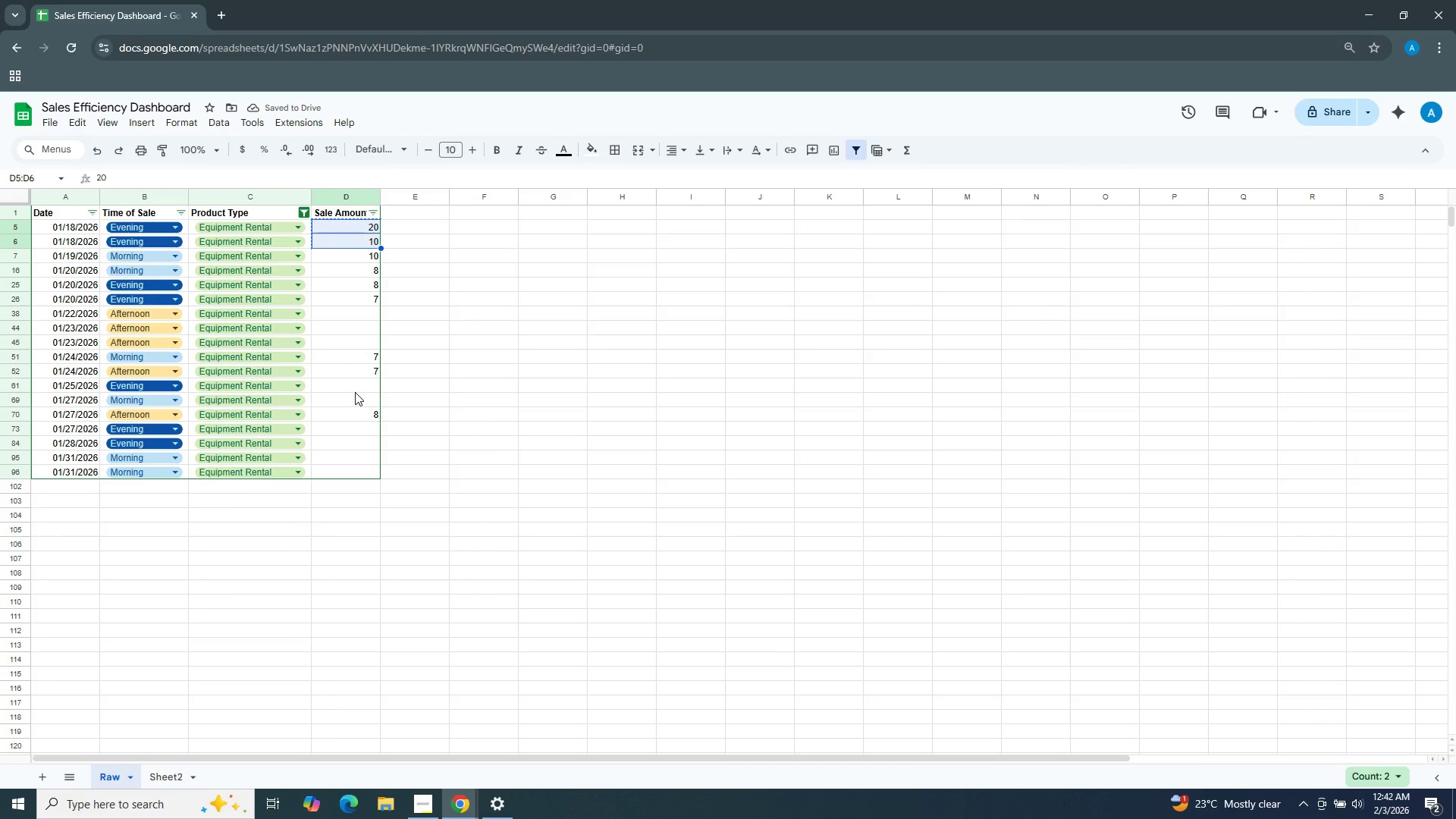 
left_click([355, 392])
 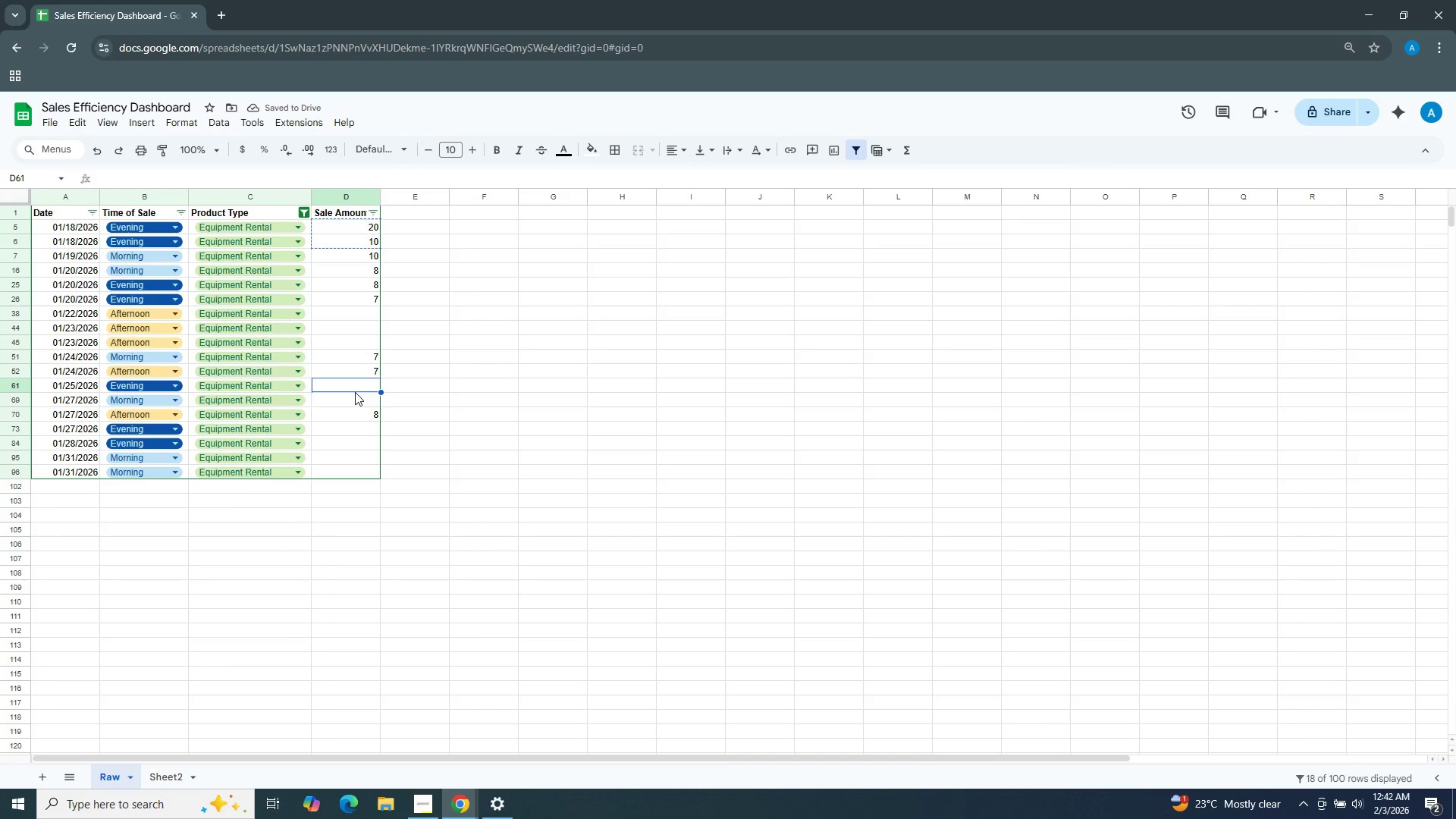 
key(Control+ControlLeft)
 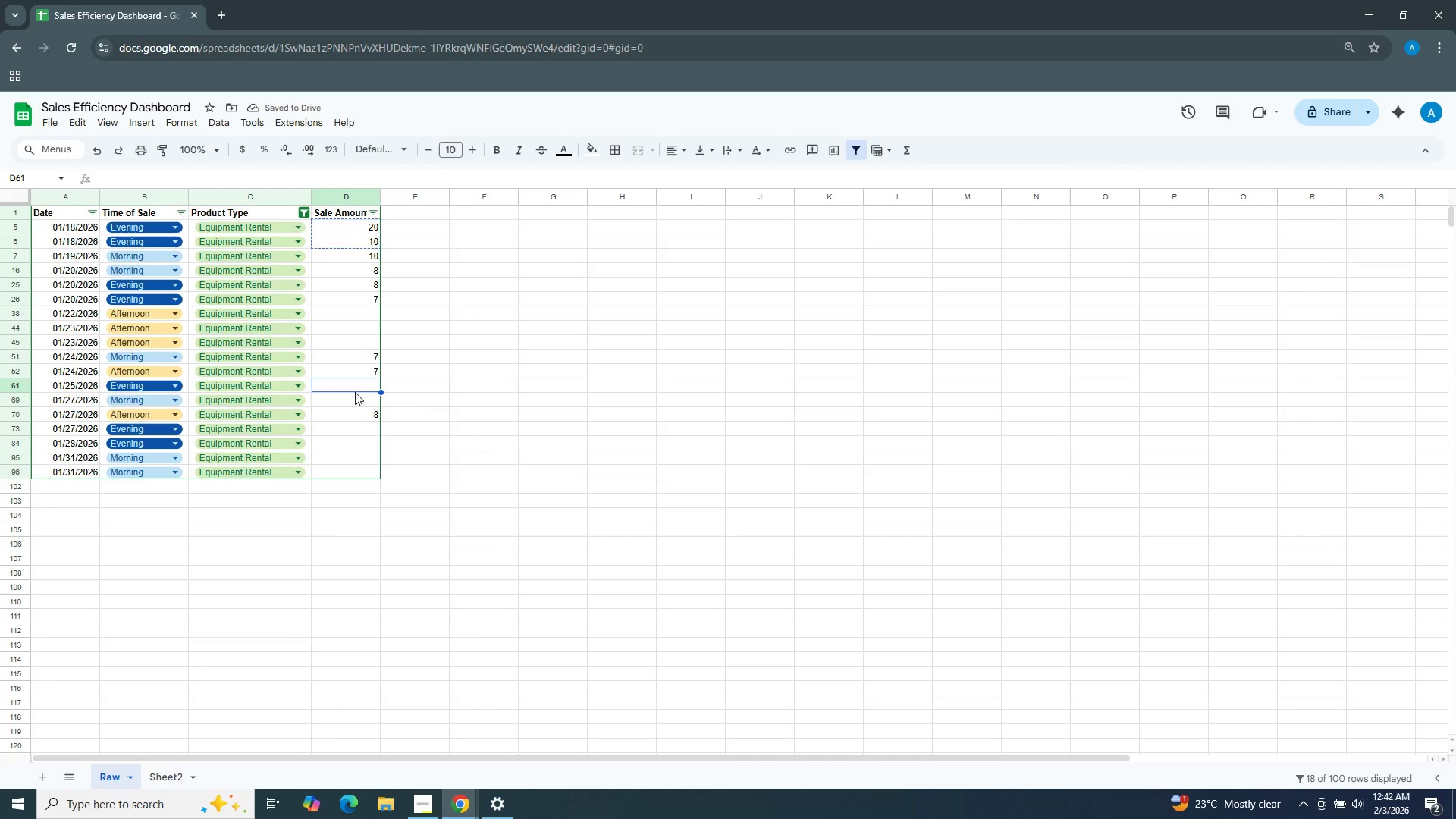 
key(Control+V)
 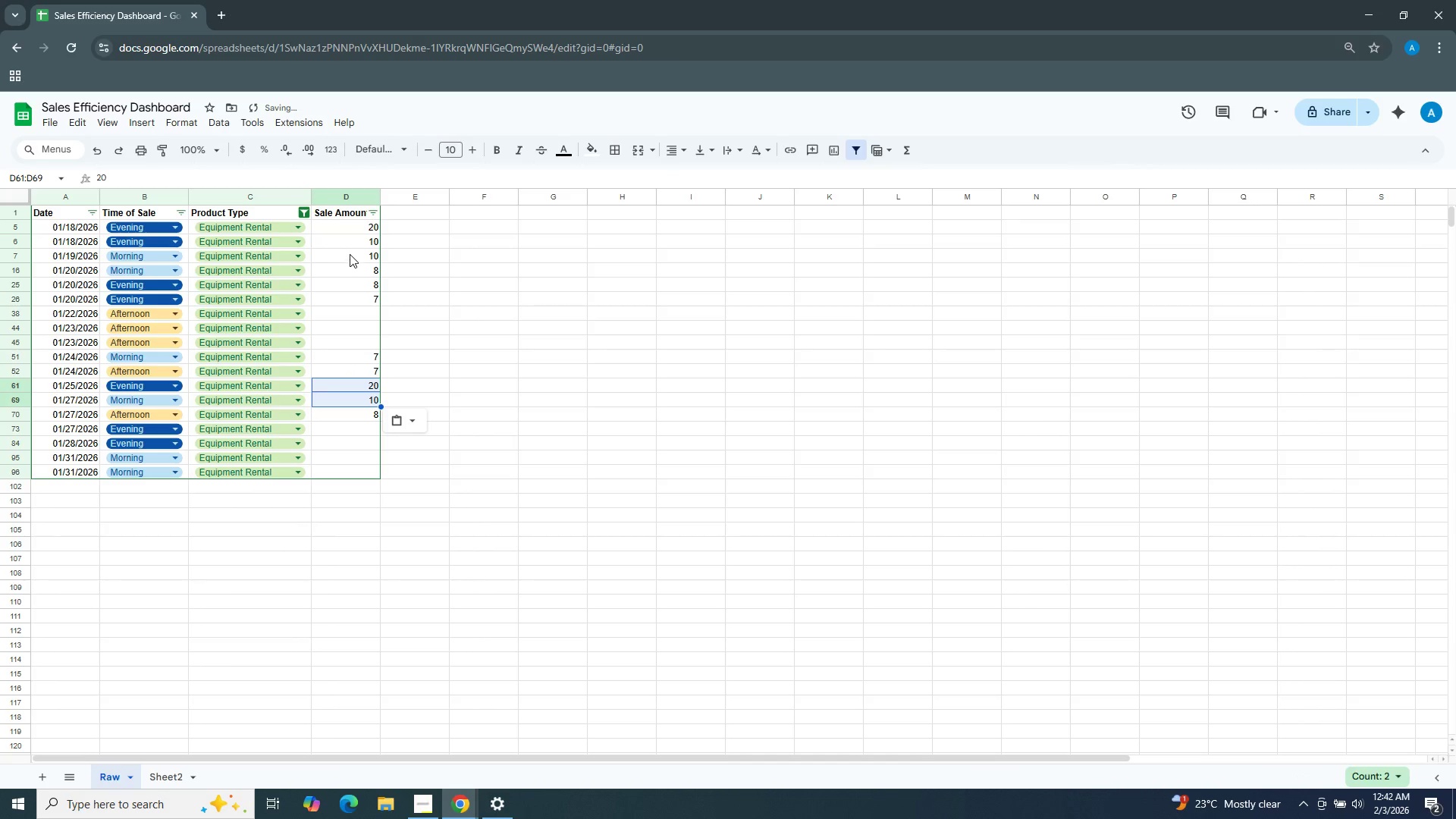 
left_click([350, 254])
 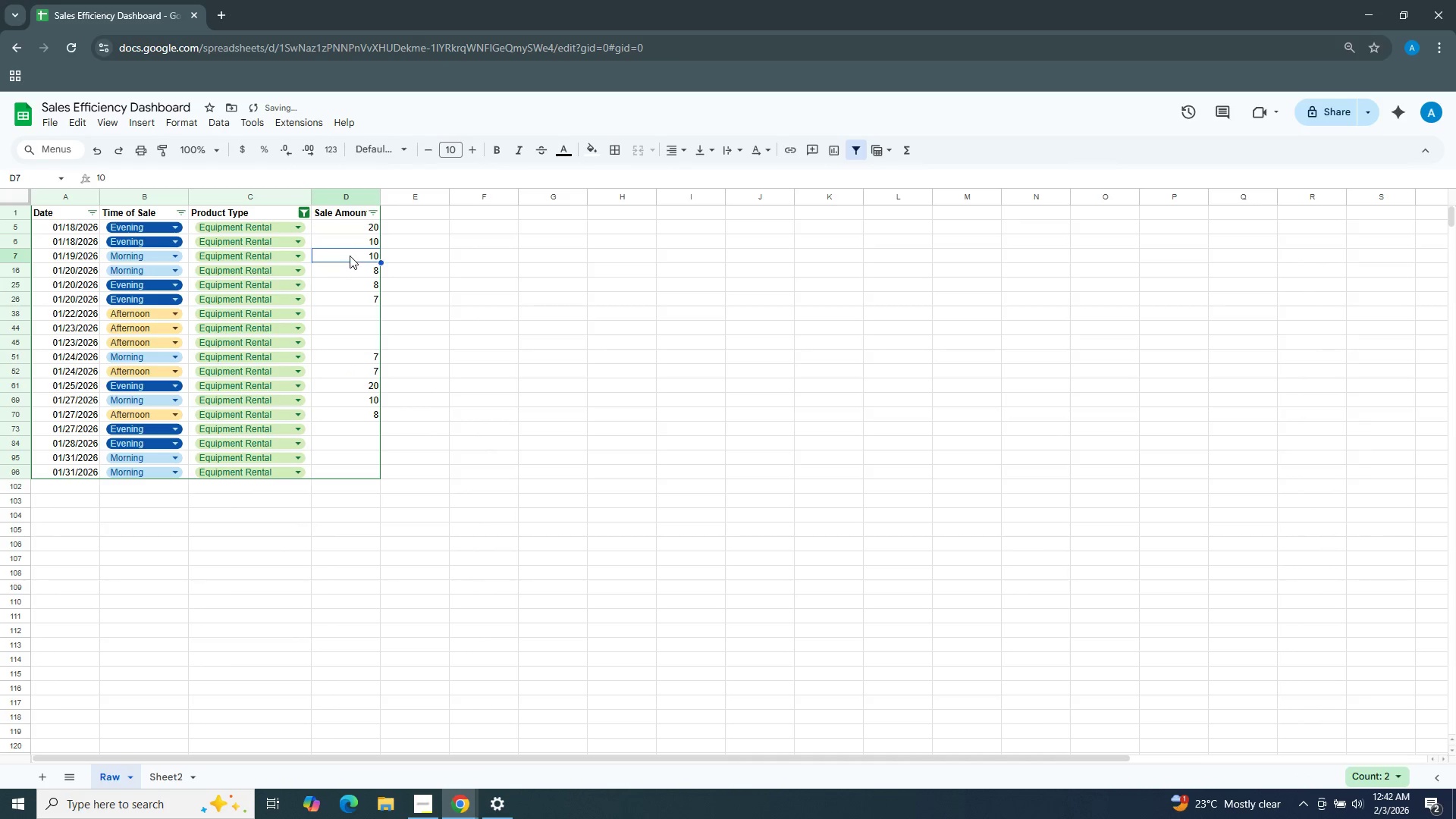 
key(Control+ControlLeft)
 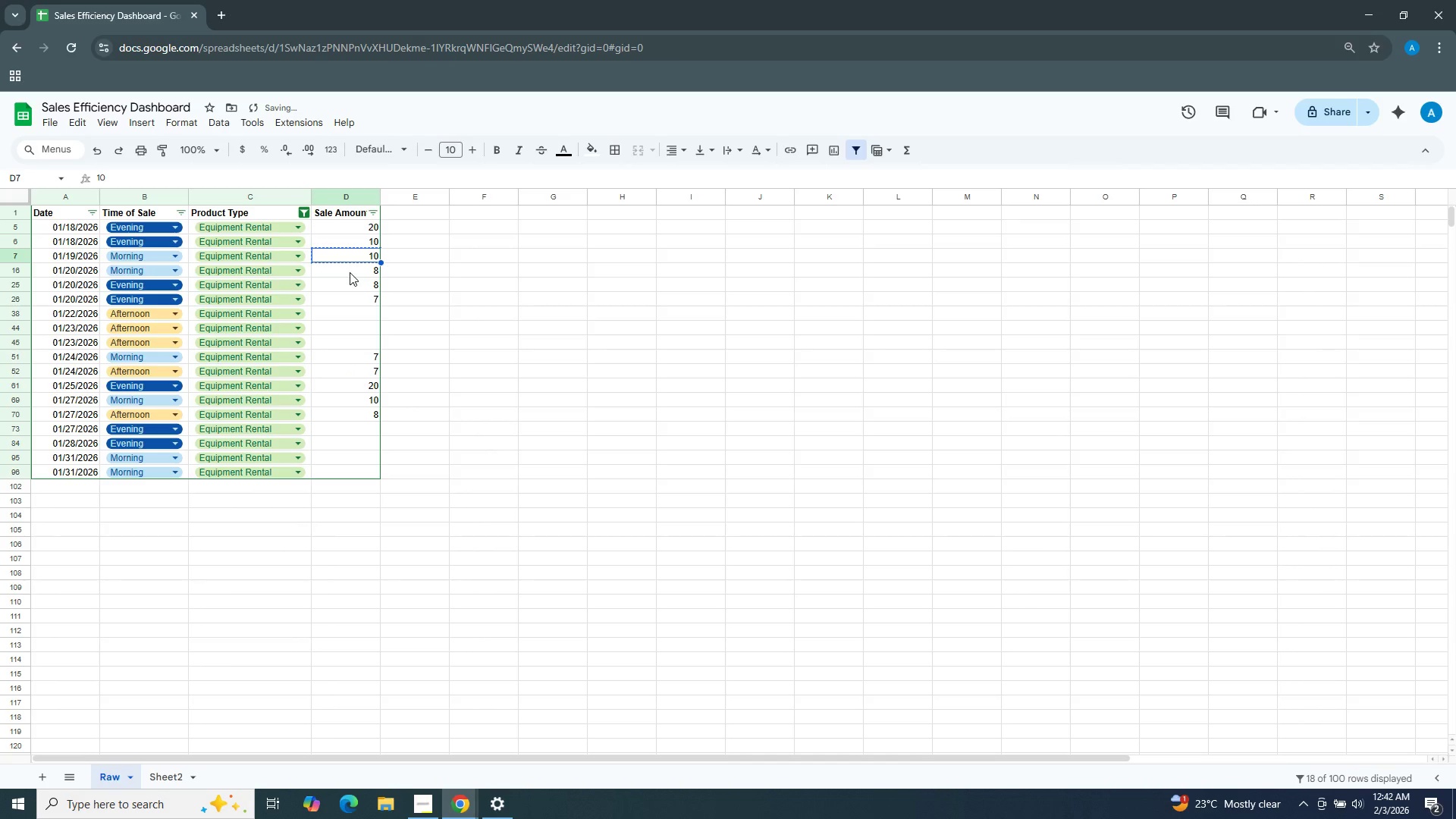 
key(Control+C)
 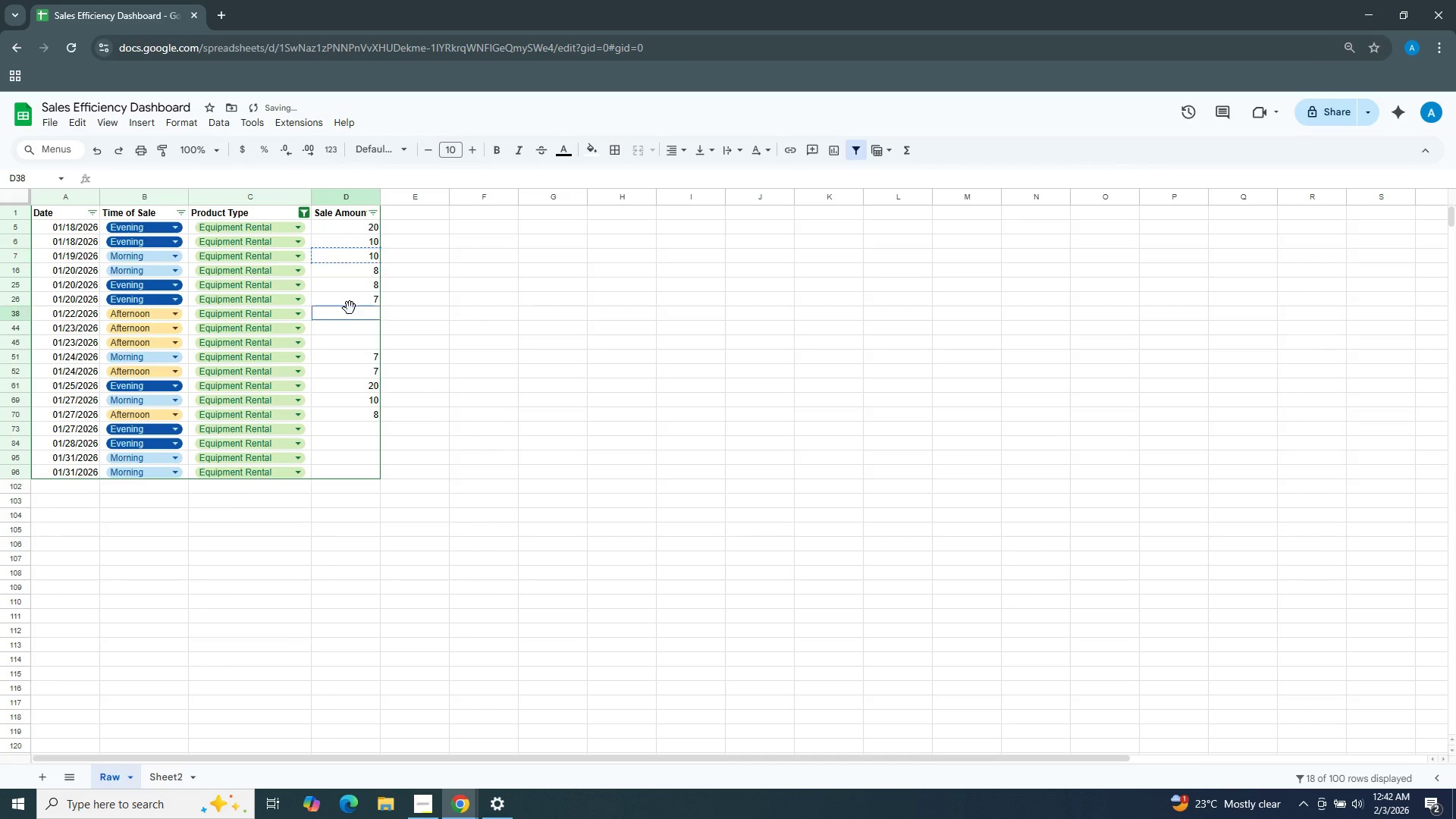 
left_click_drag(start_coordinate=[350, 308], to_coordinate=[350, 339])
 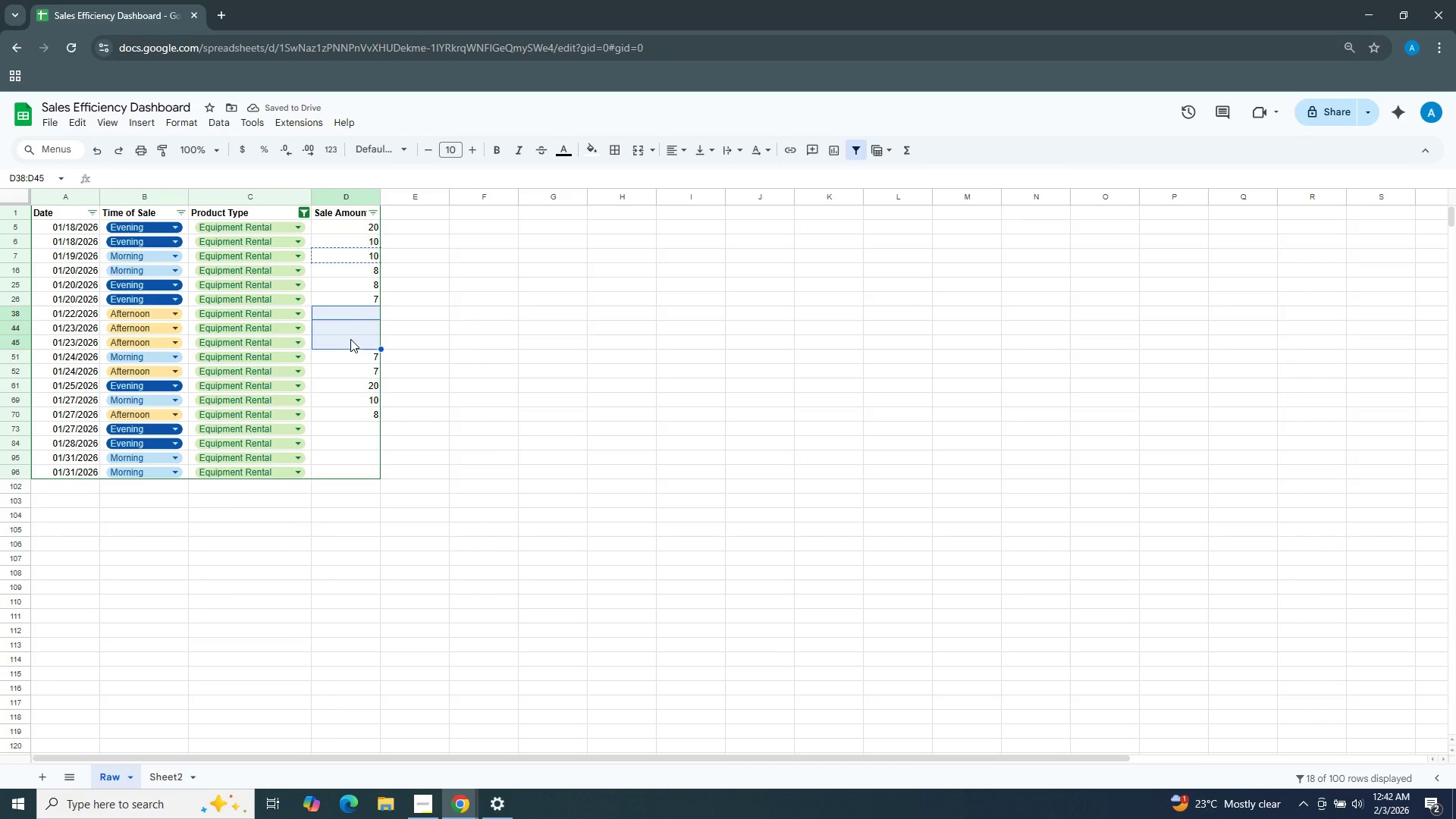 
key(Control+ControlLeft)
 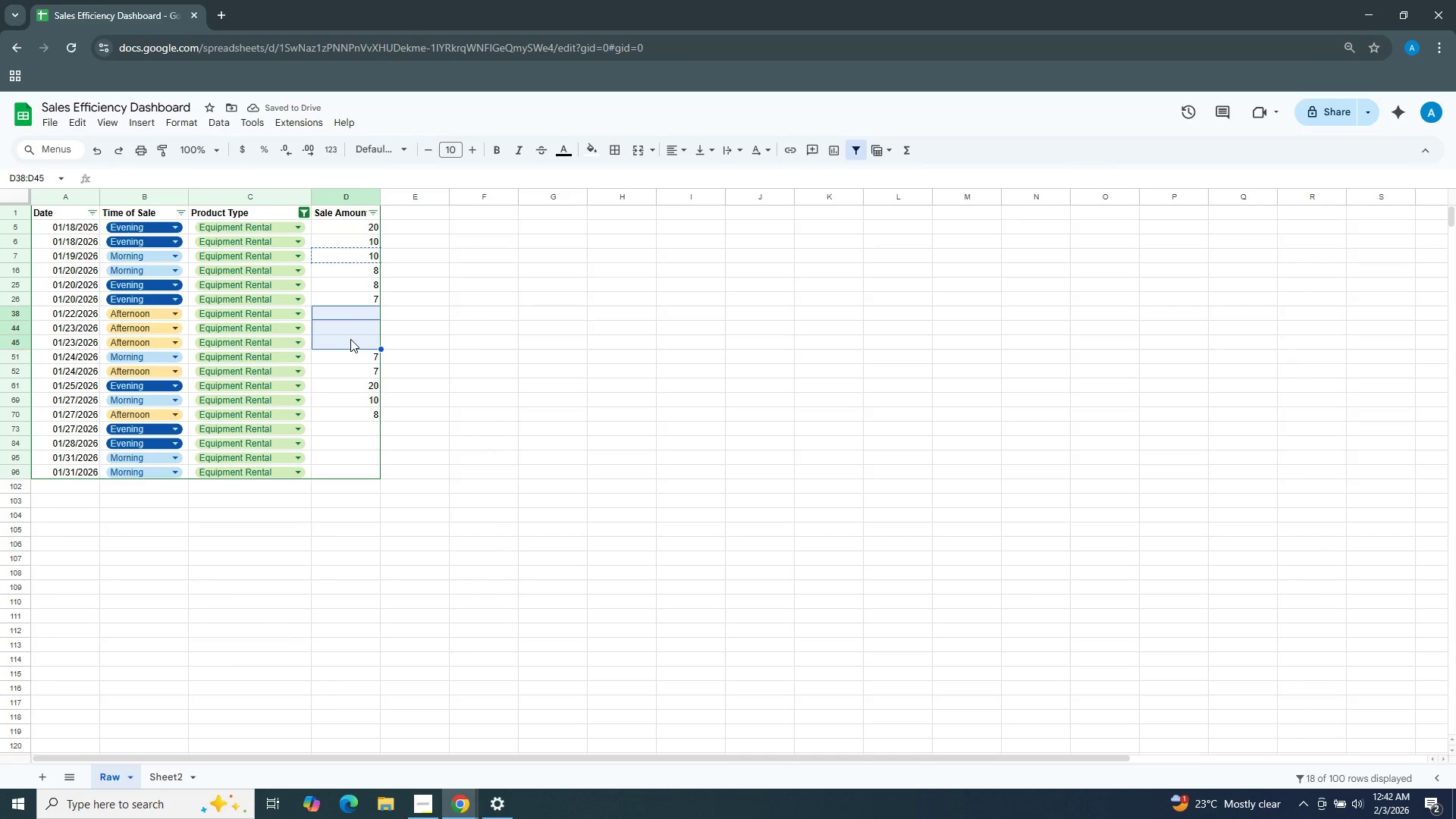 
key(Control+V)
 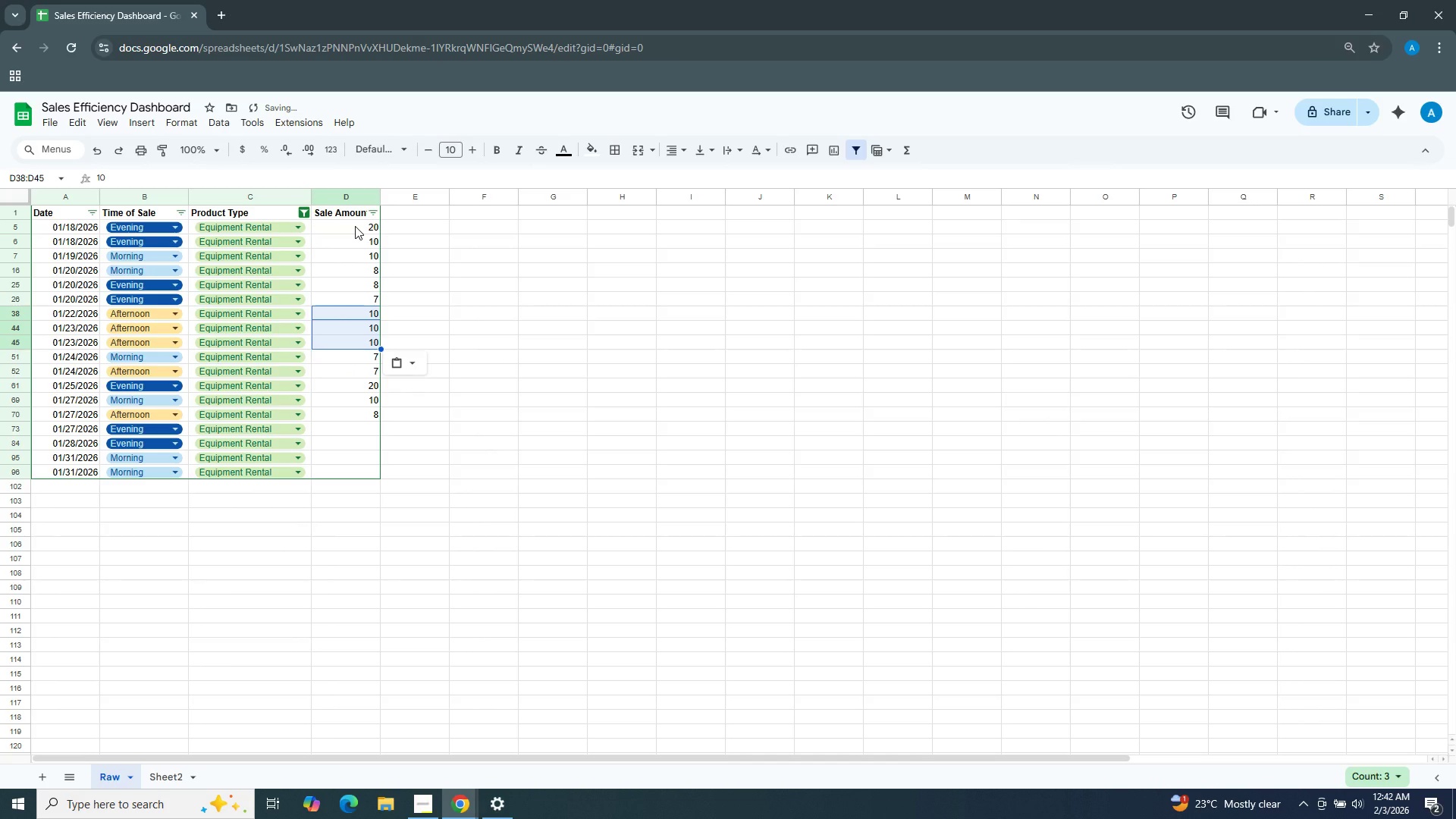 
left_click([355, 226])
 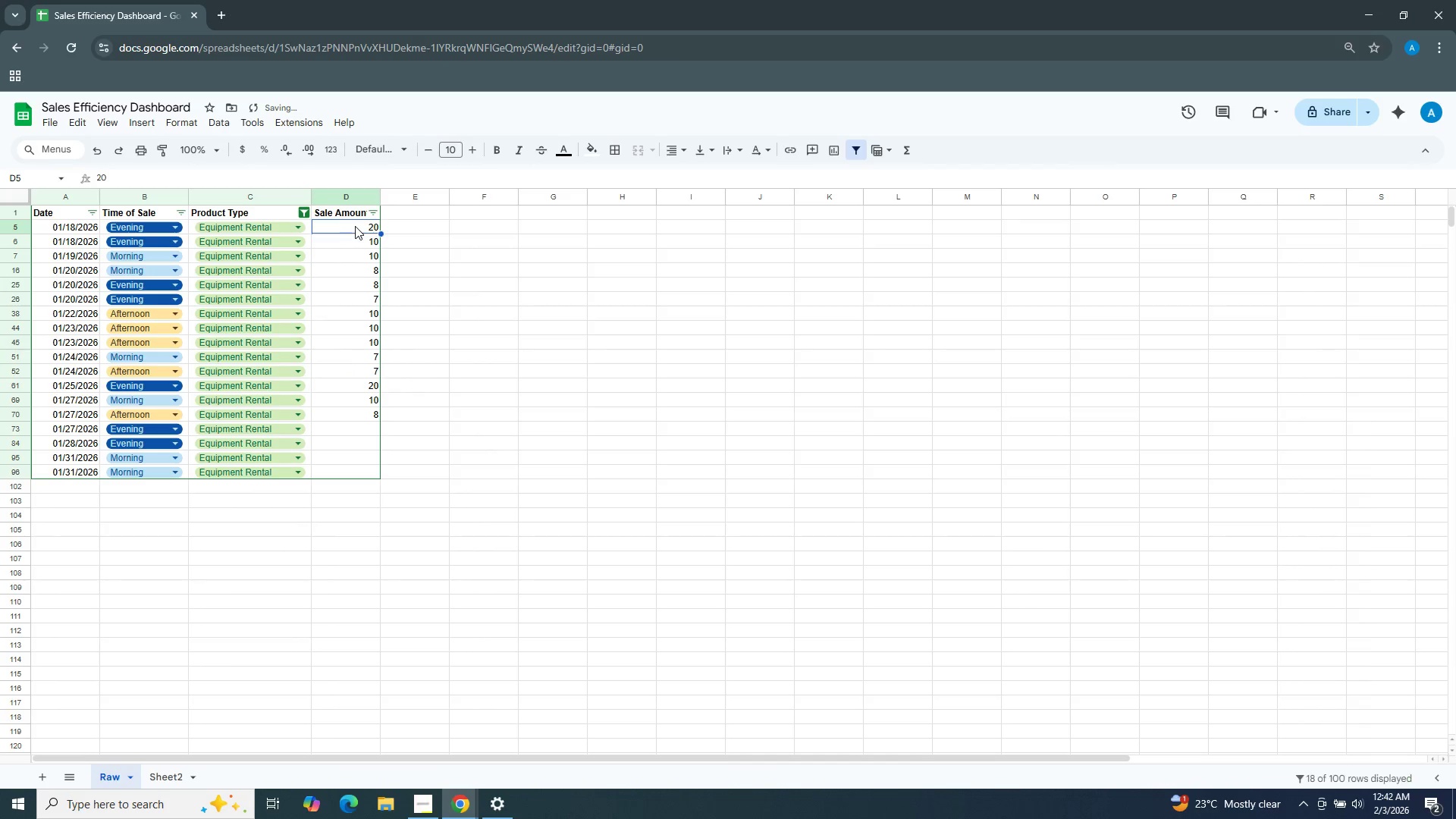 
key(Control+ControlLeft)
 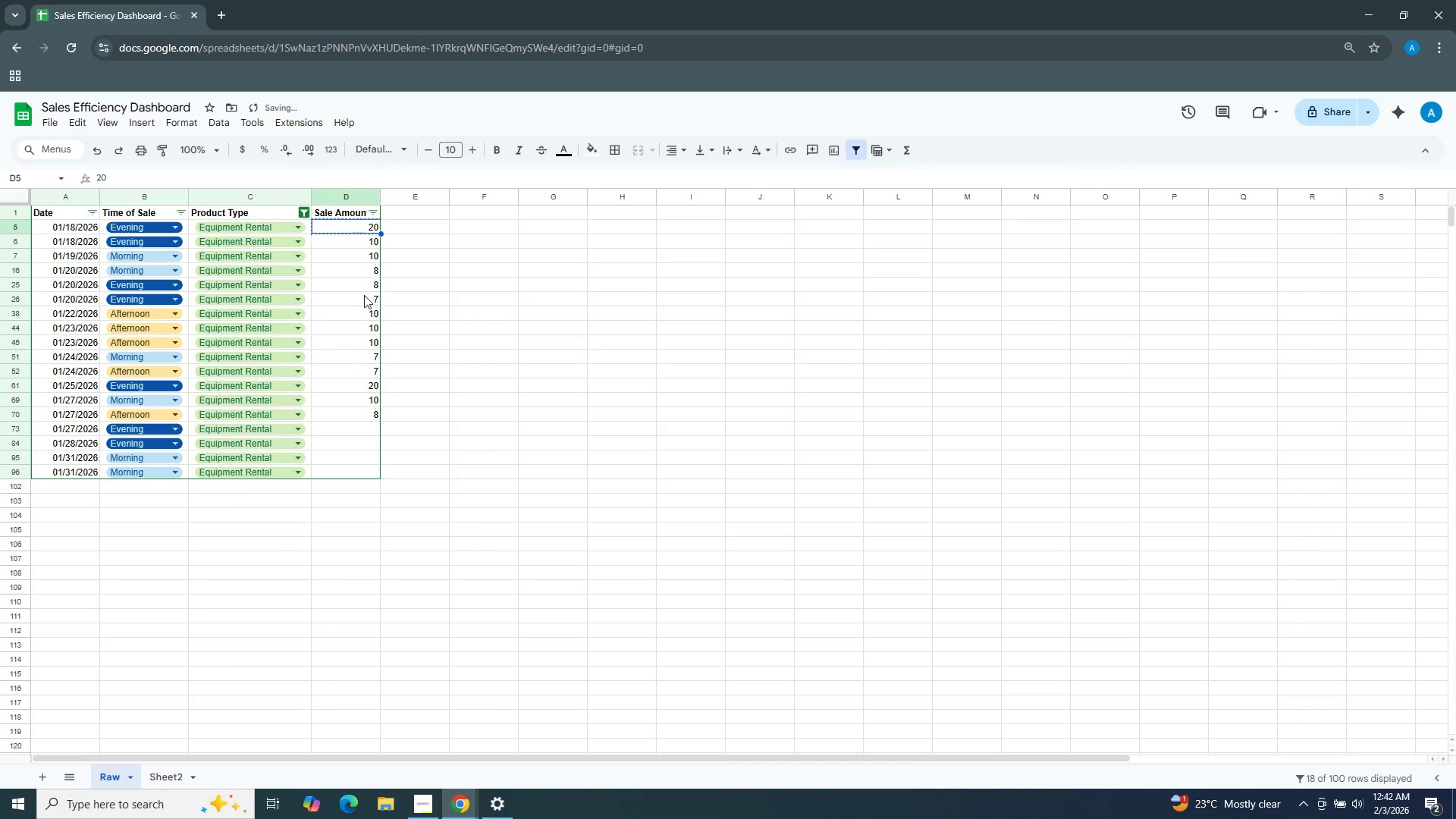 
key(Control+C)
 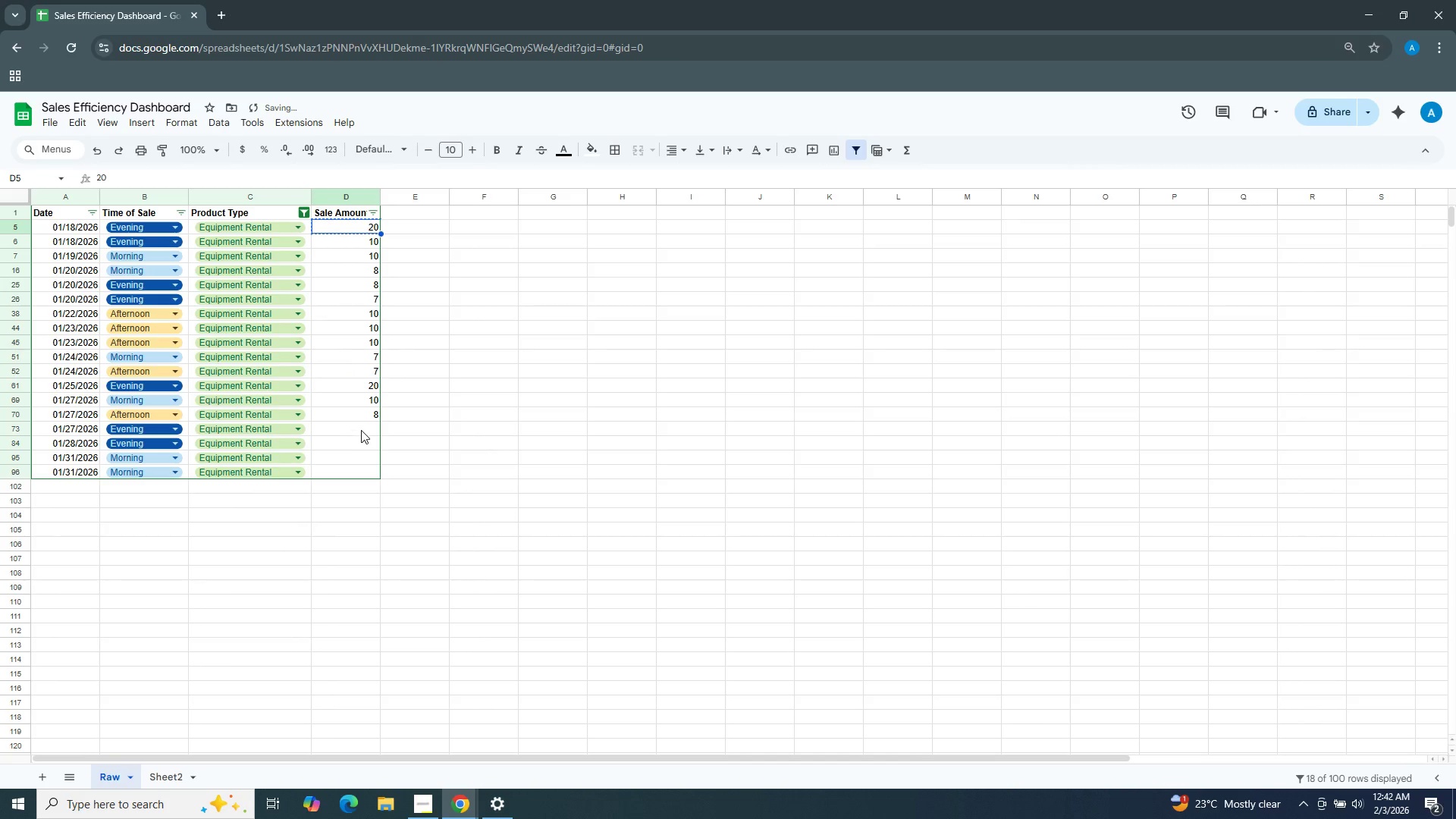 
left_click_drag(start_coordinate=[361, 429], to_coordinate=[362, 469])
 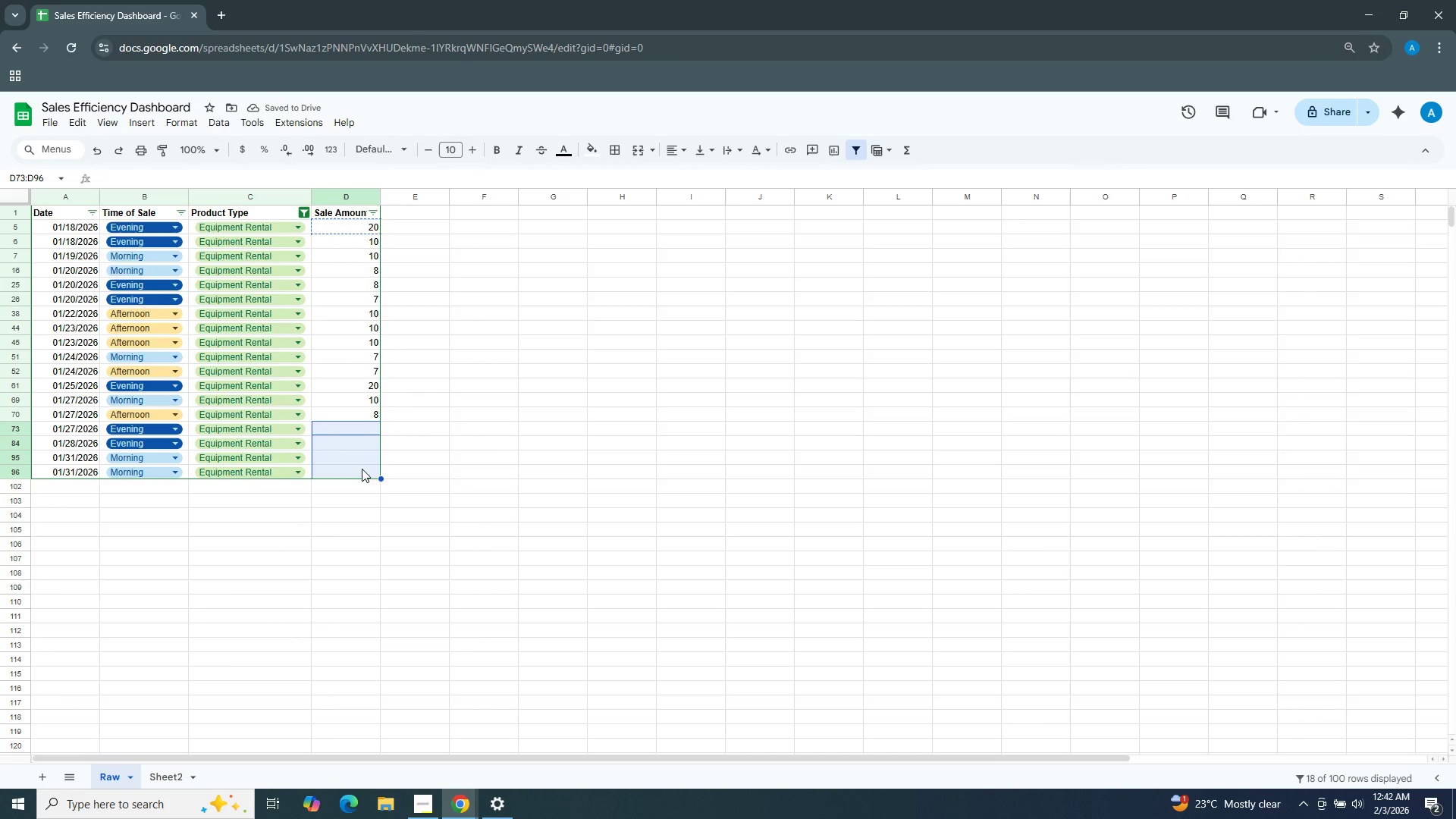 
key(Control+ControlLeft)
 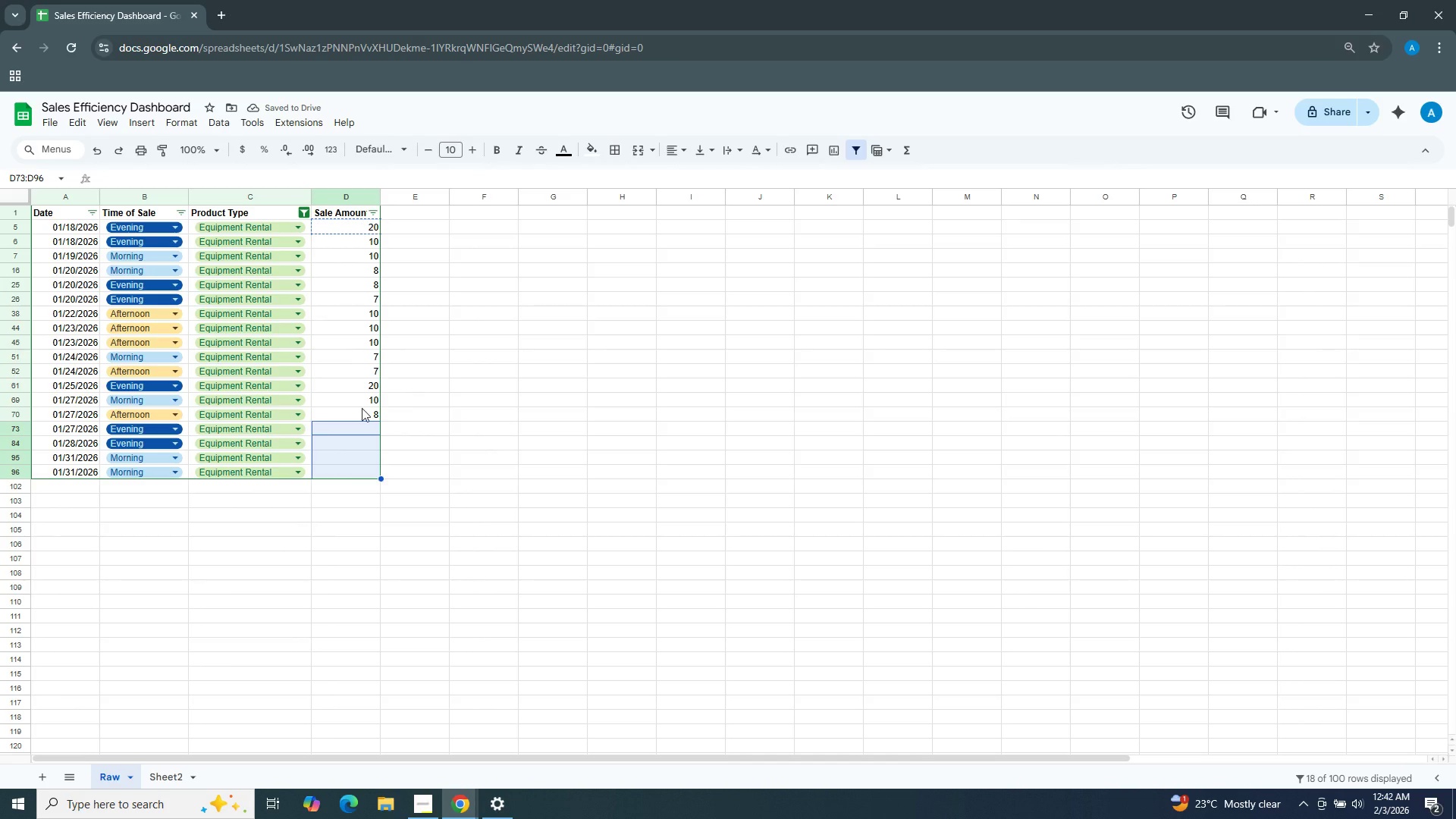 
key(Control+V)
 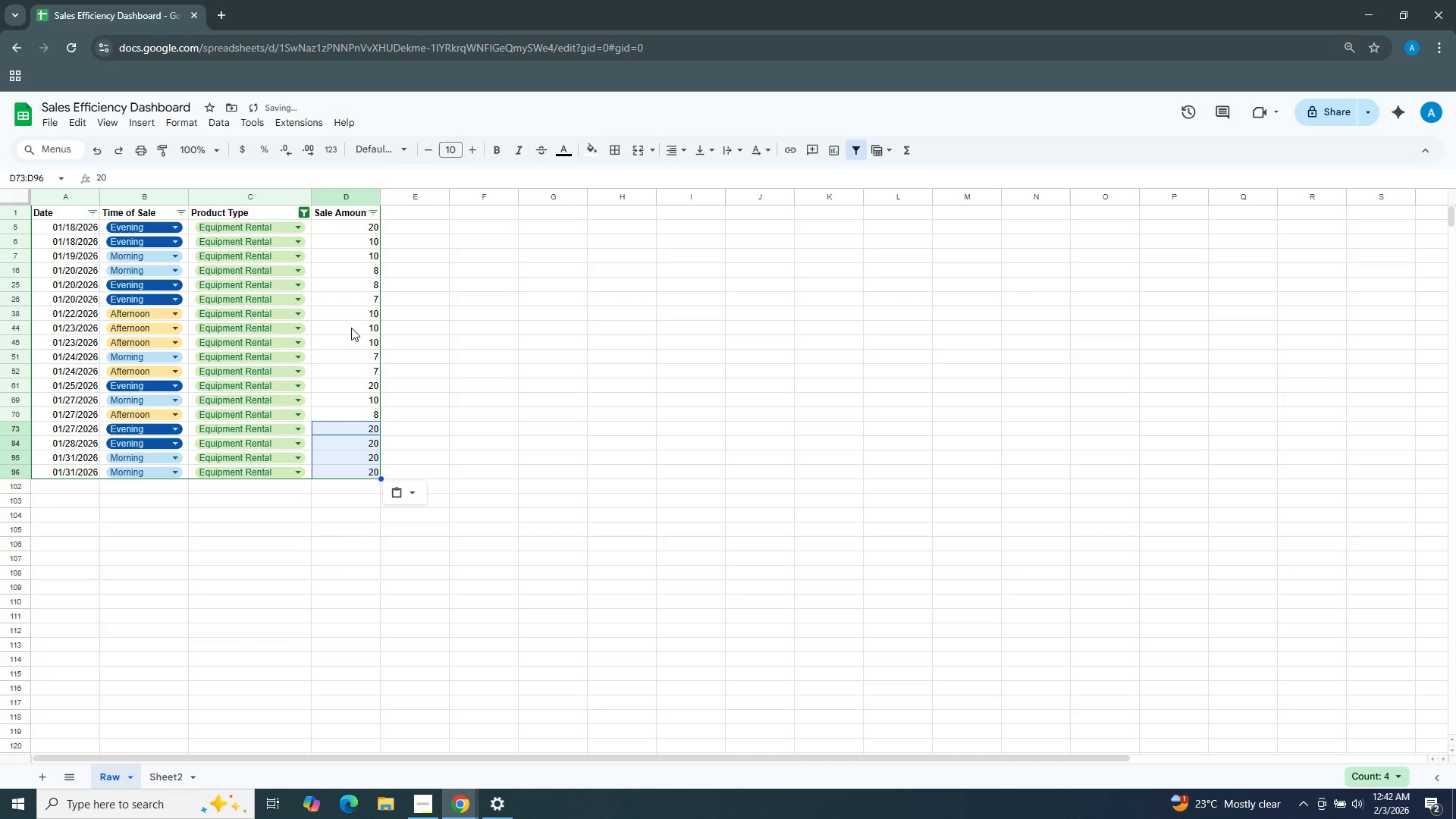 
left_click([350, 326])
 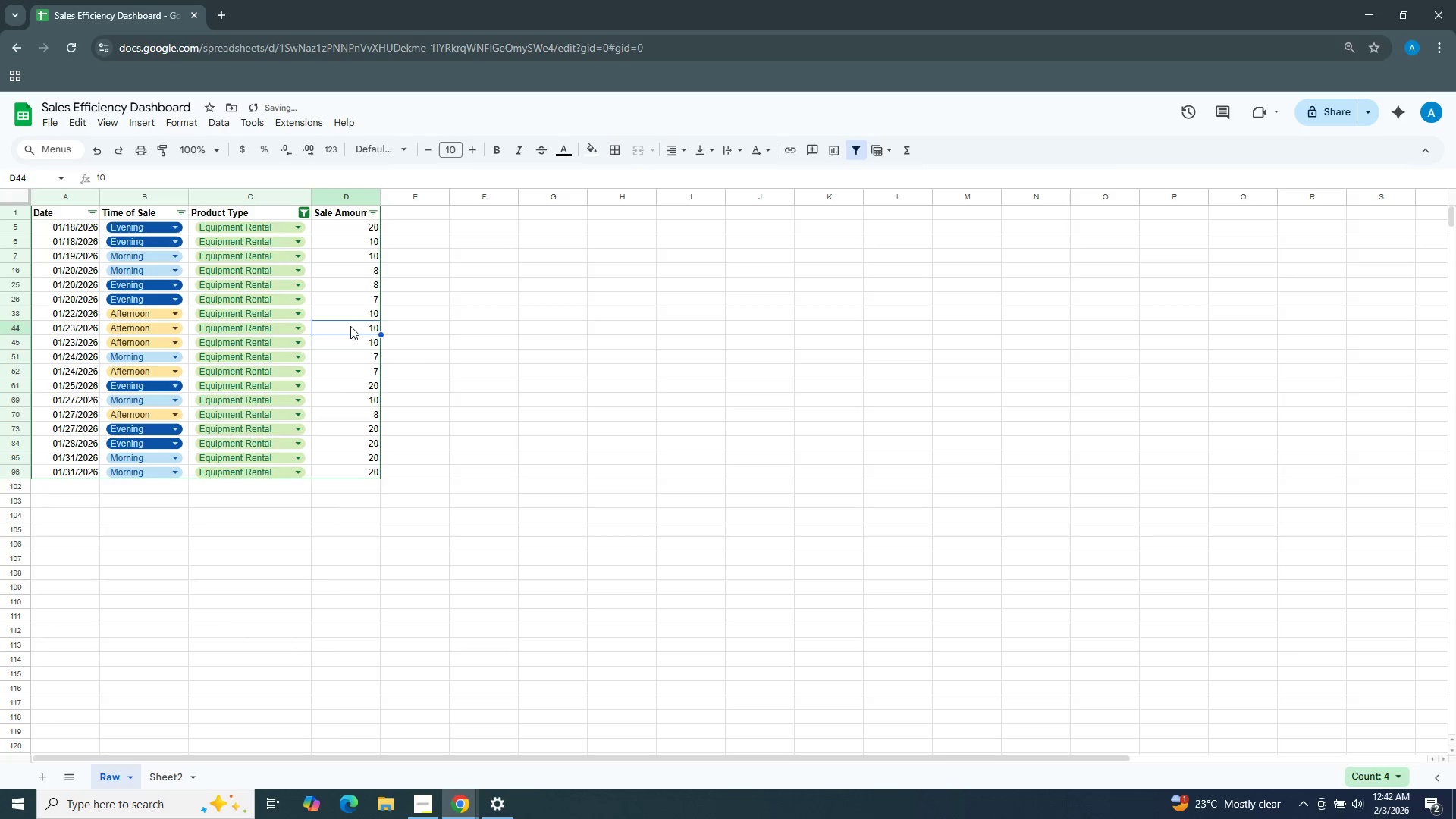 
key(Control+V)